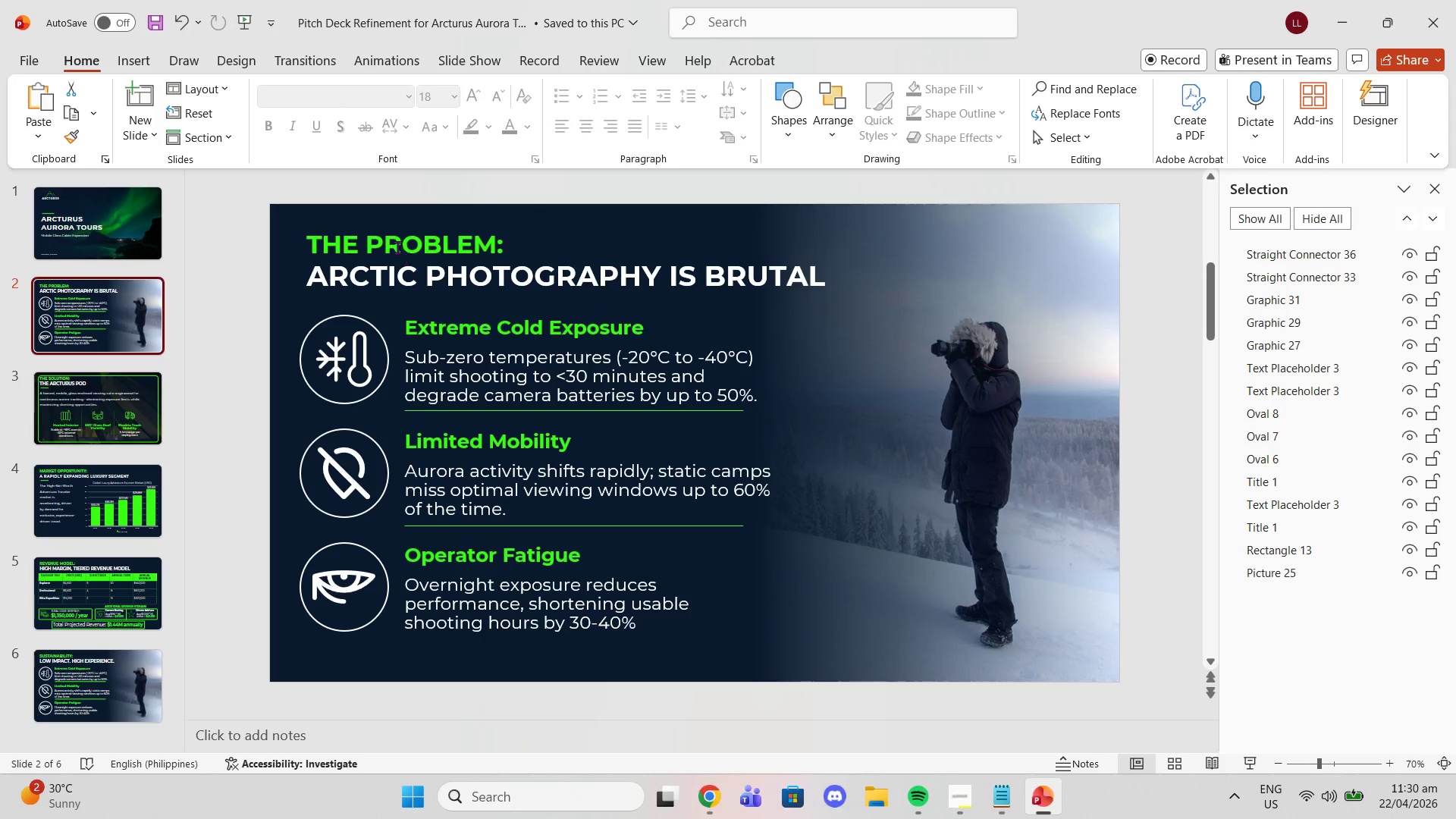 
left_click([397, 246])
 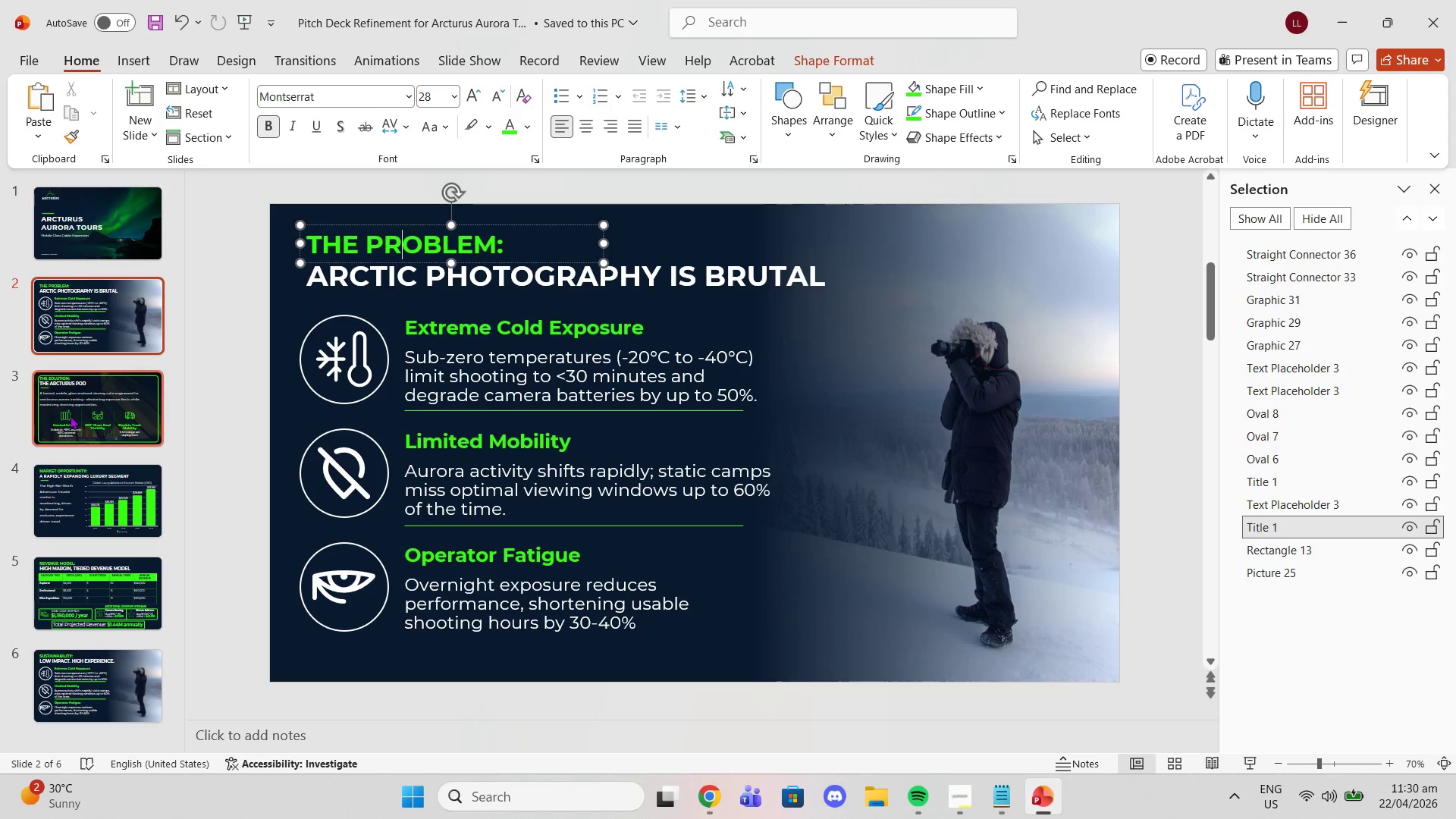 
left_click([55, 385])
 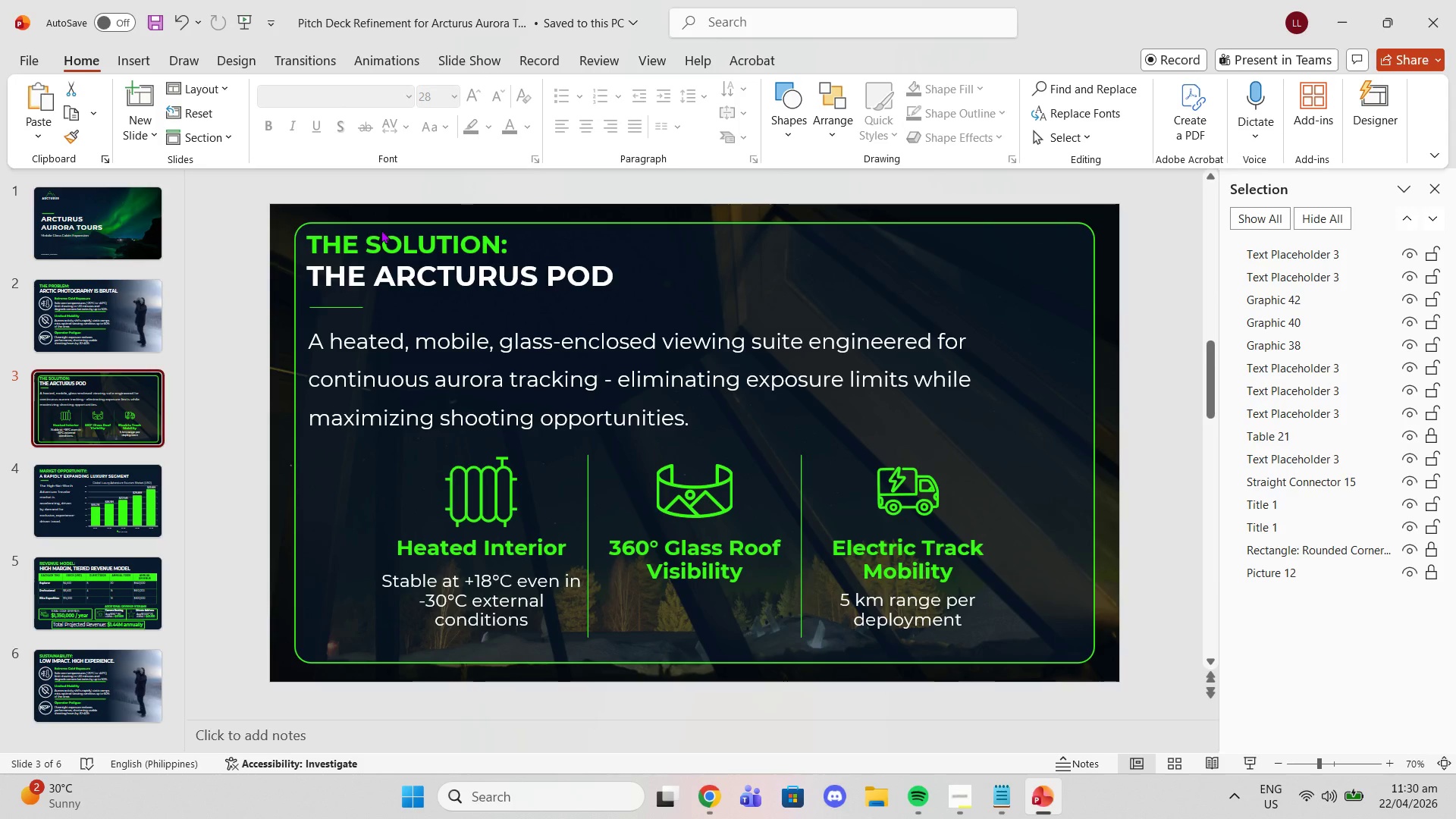 
left_click([381, 230])
 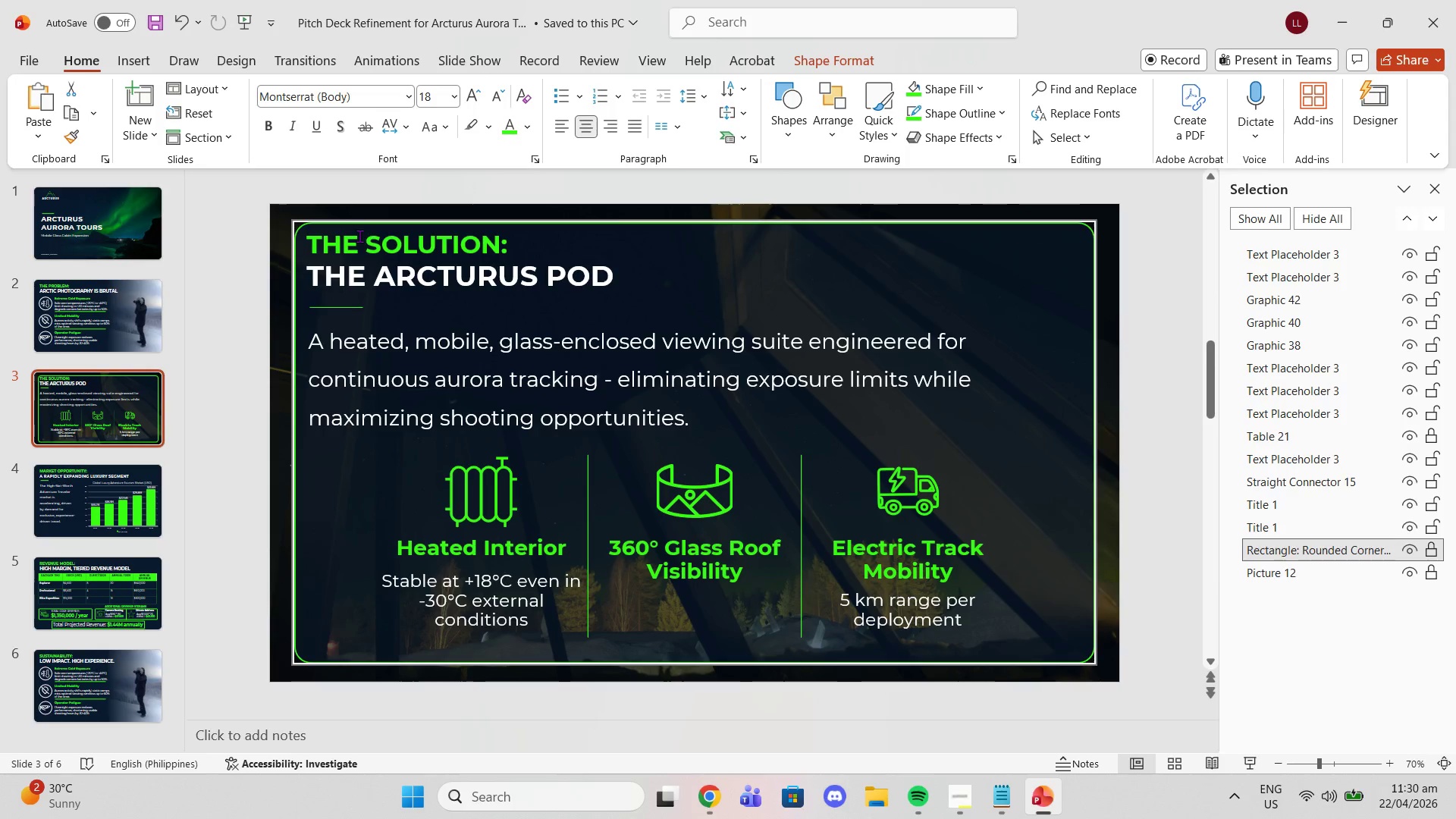 
left_click([359, 236])
 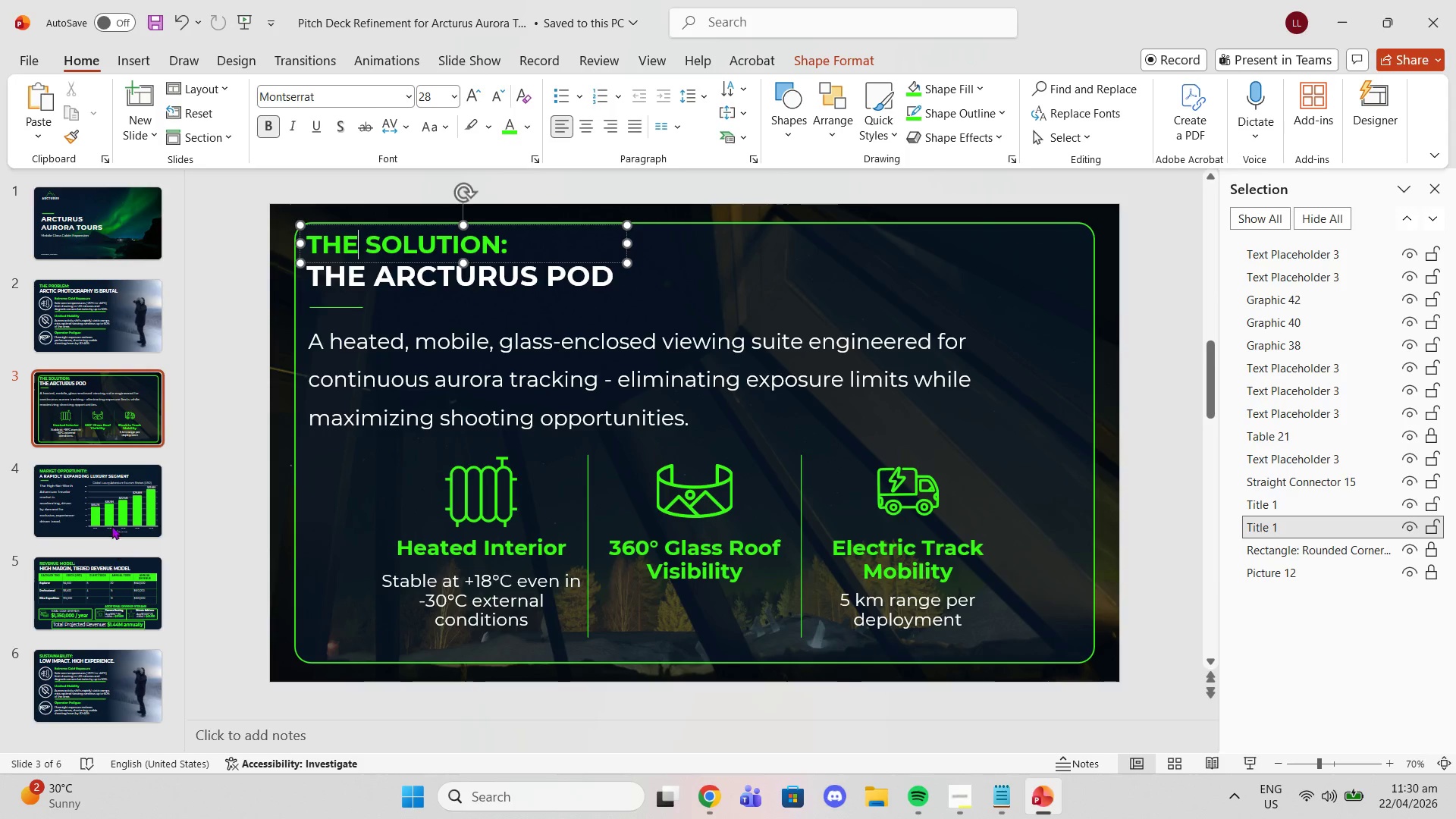 
left_click([107, 503])
 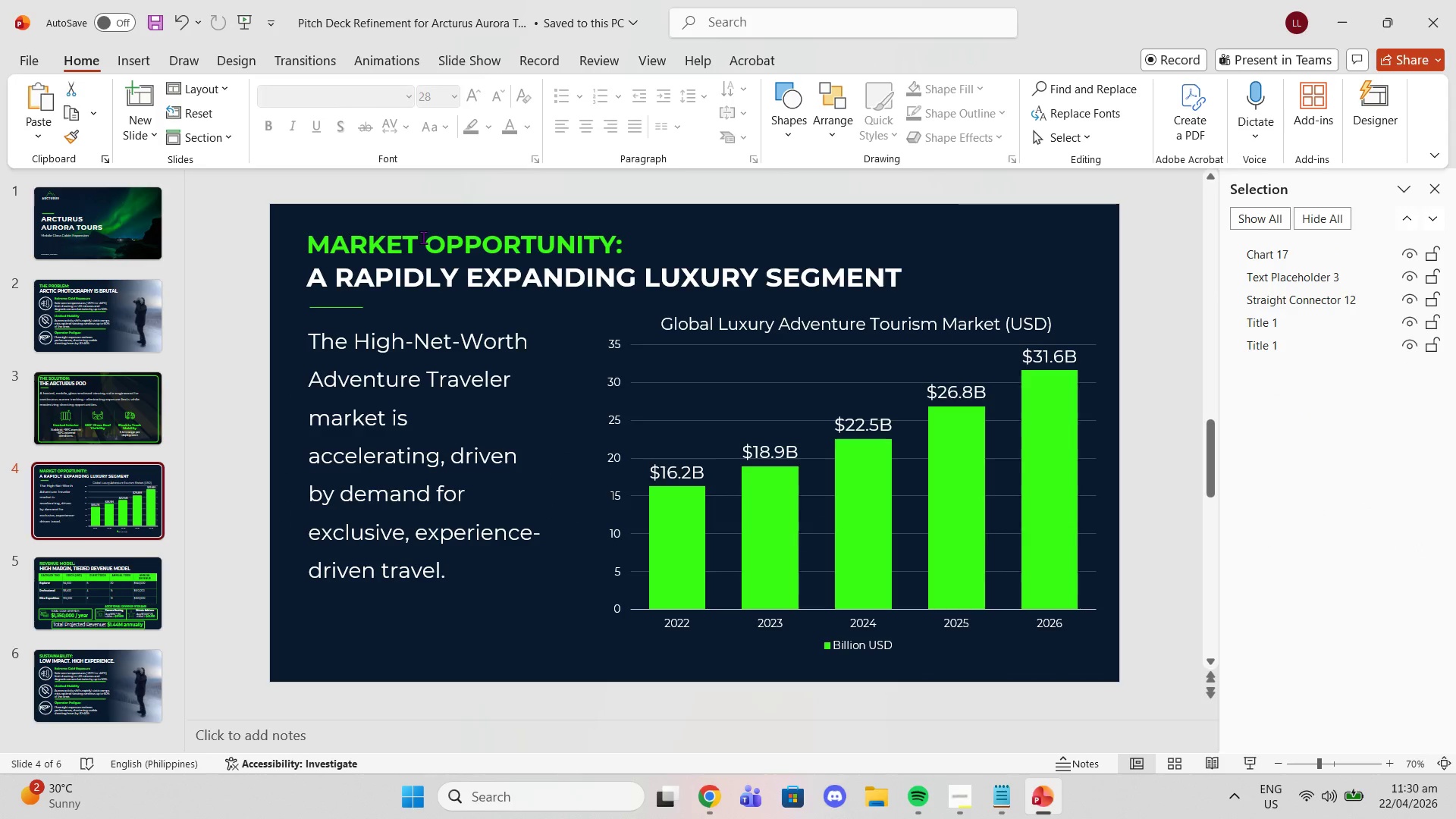 
left_click([423, 237])
 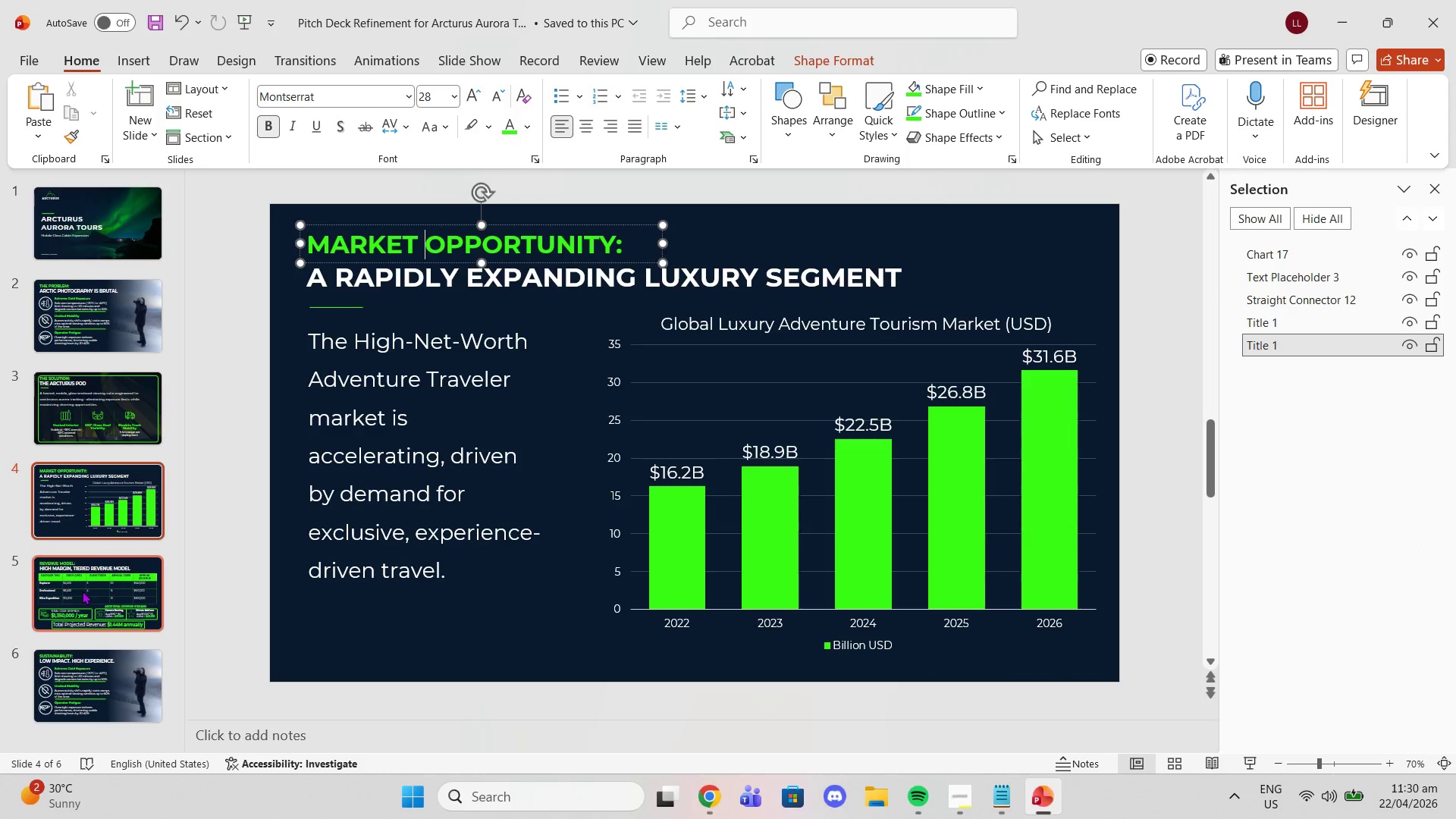 
left_click([82, 592])
 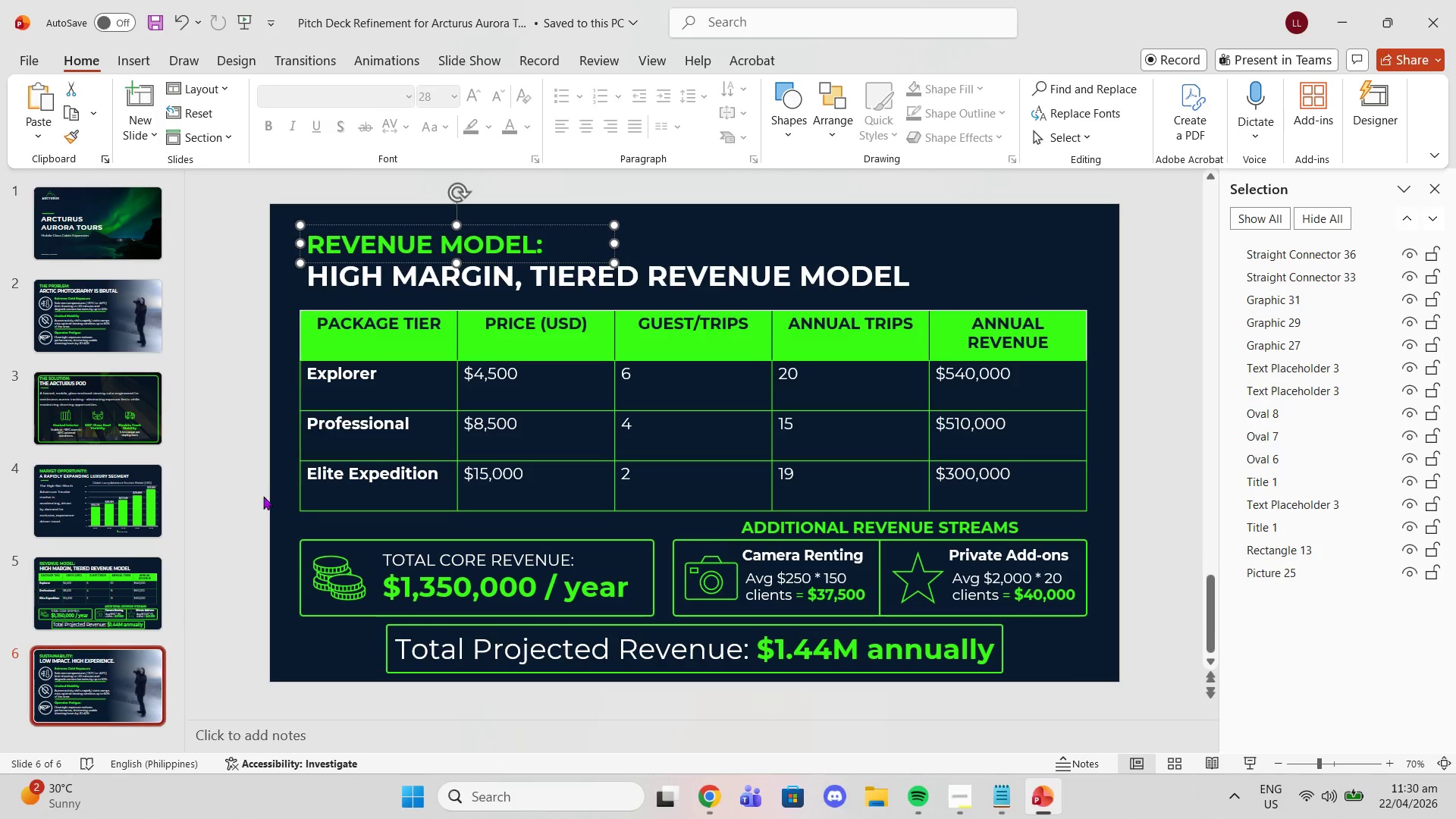 
left_click([387, 243])
 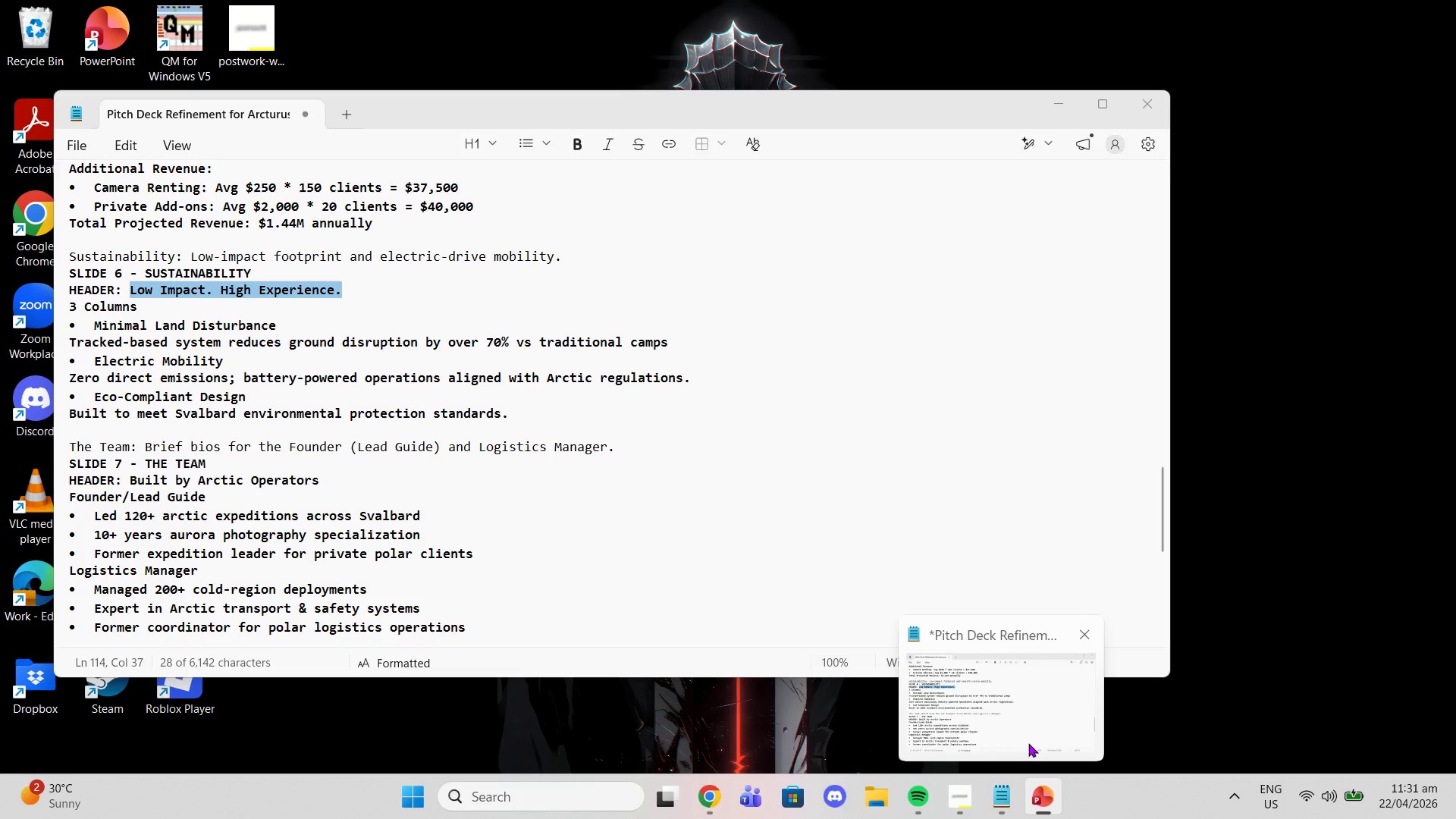 
wait(32.73)
 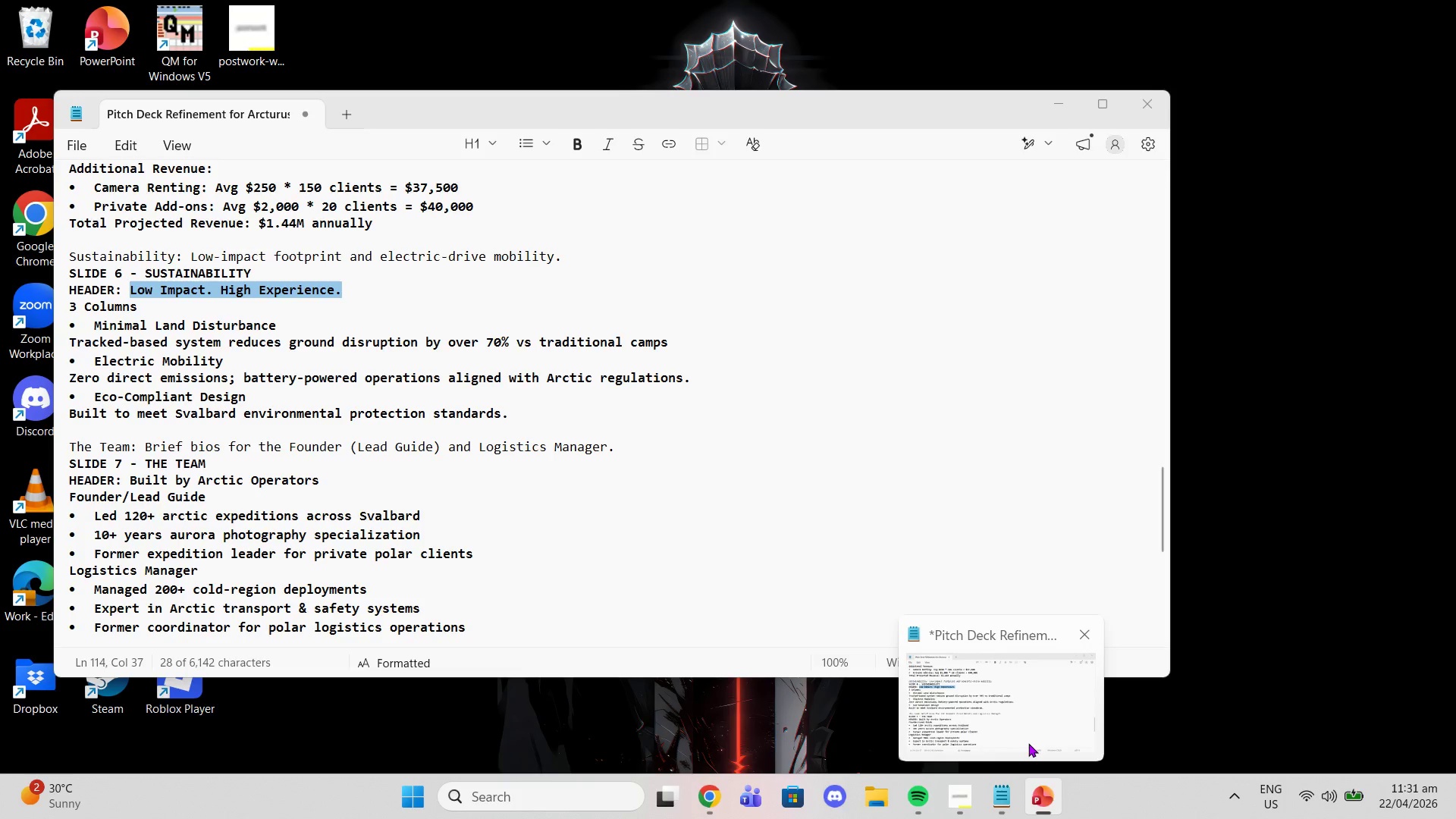 
left_click([752, 453])
 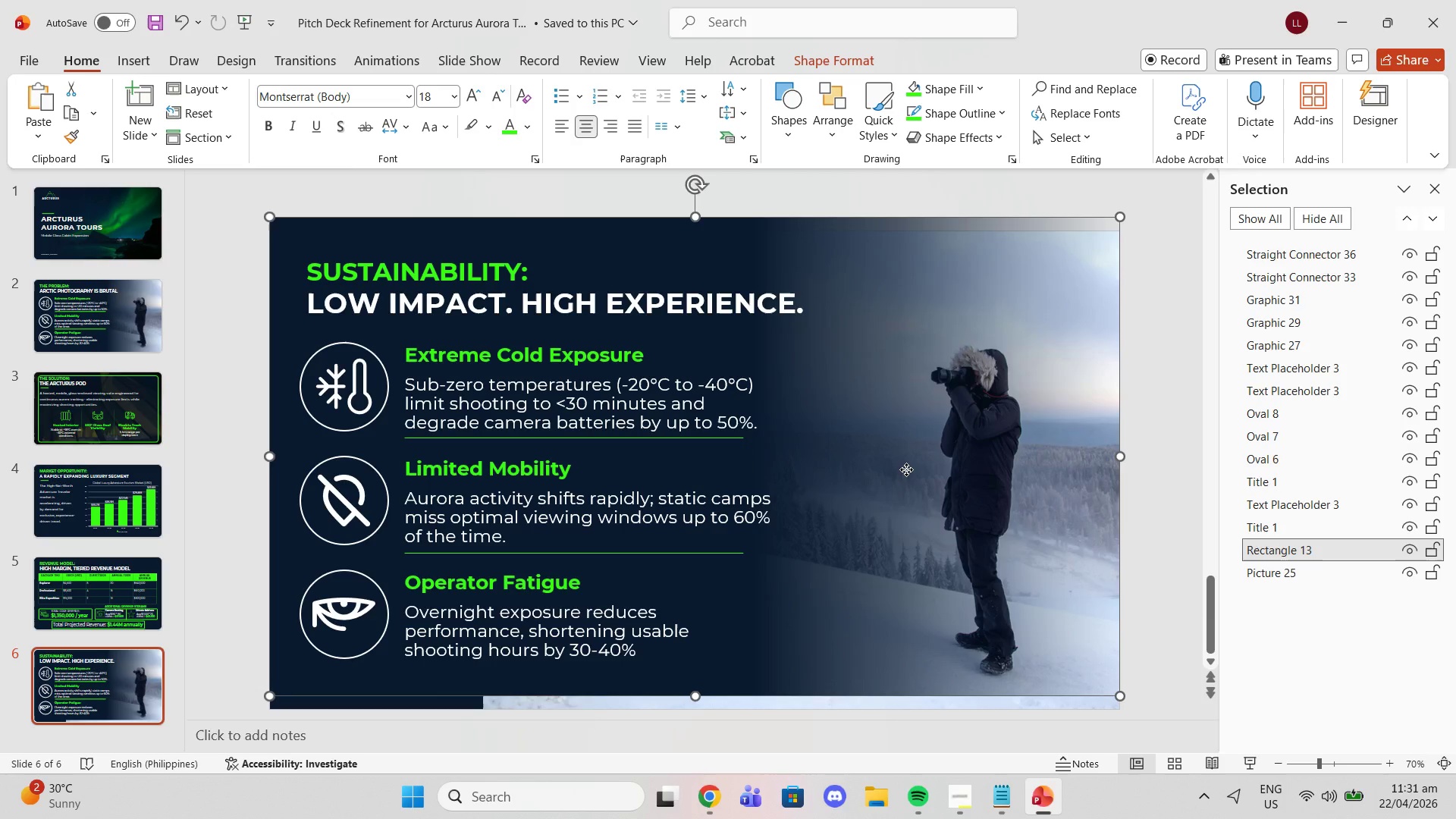 
left_click_drag(start_coordinate=[906, 469], to_coordinate=[909, 484])
 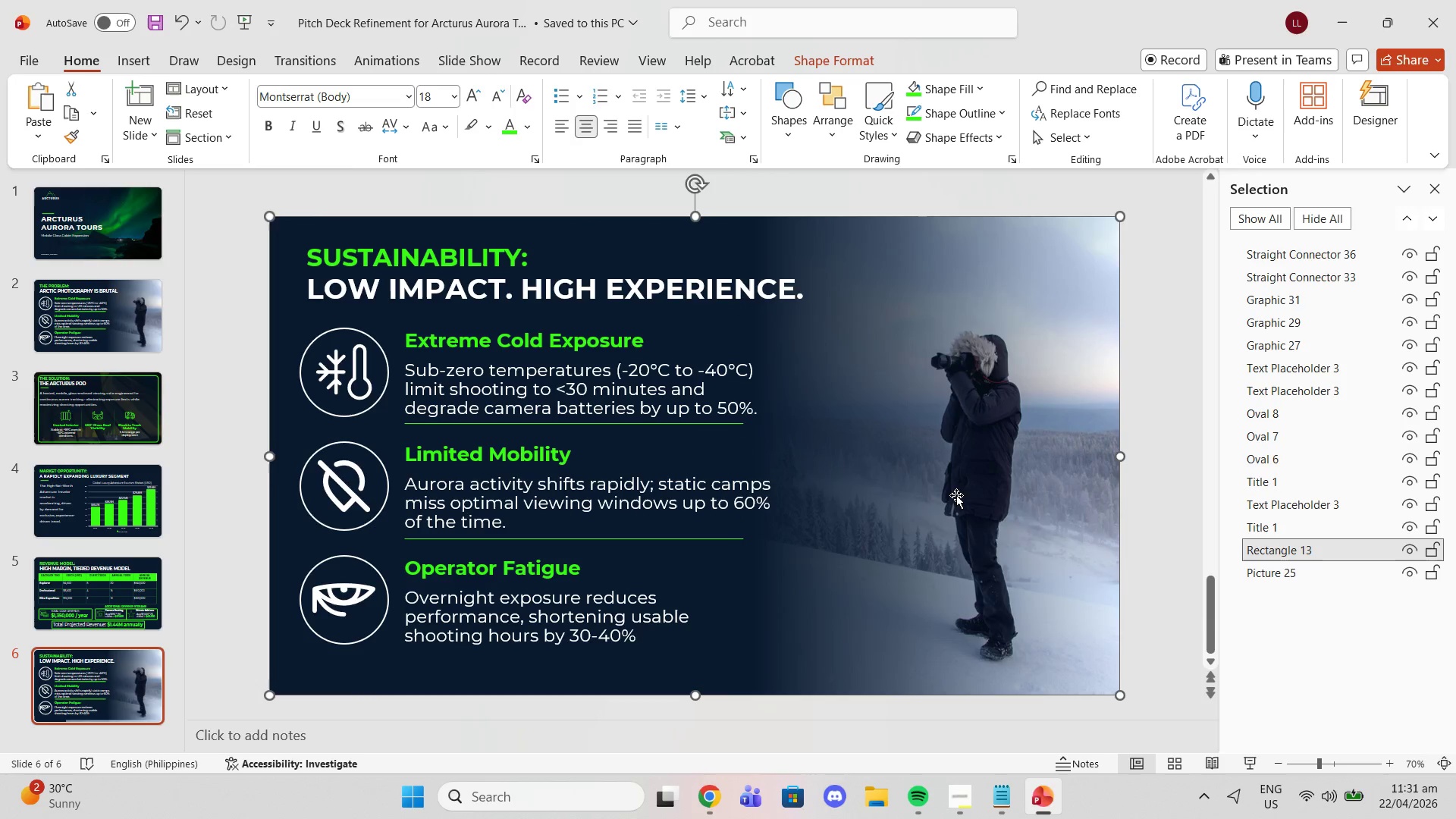 
scroll: coordinate [956, 495], scroll_direction: down, amount: 1.0
 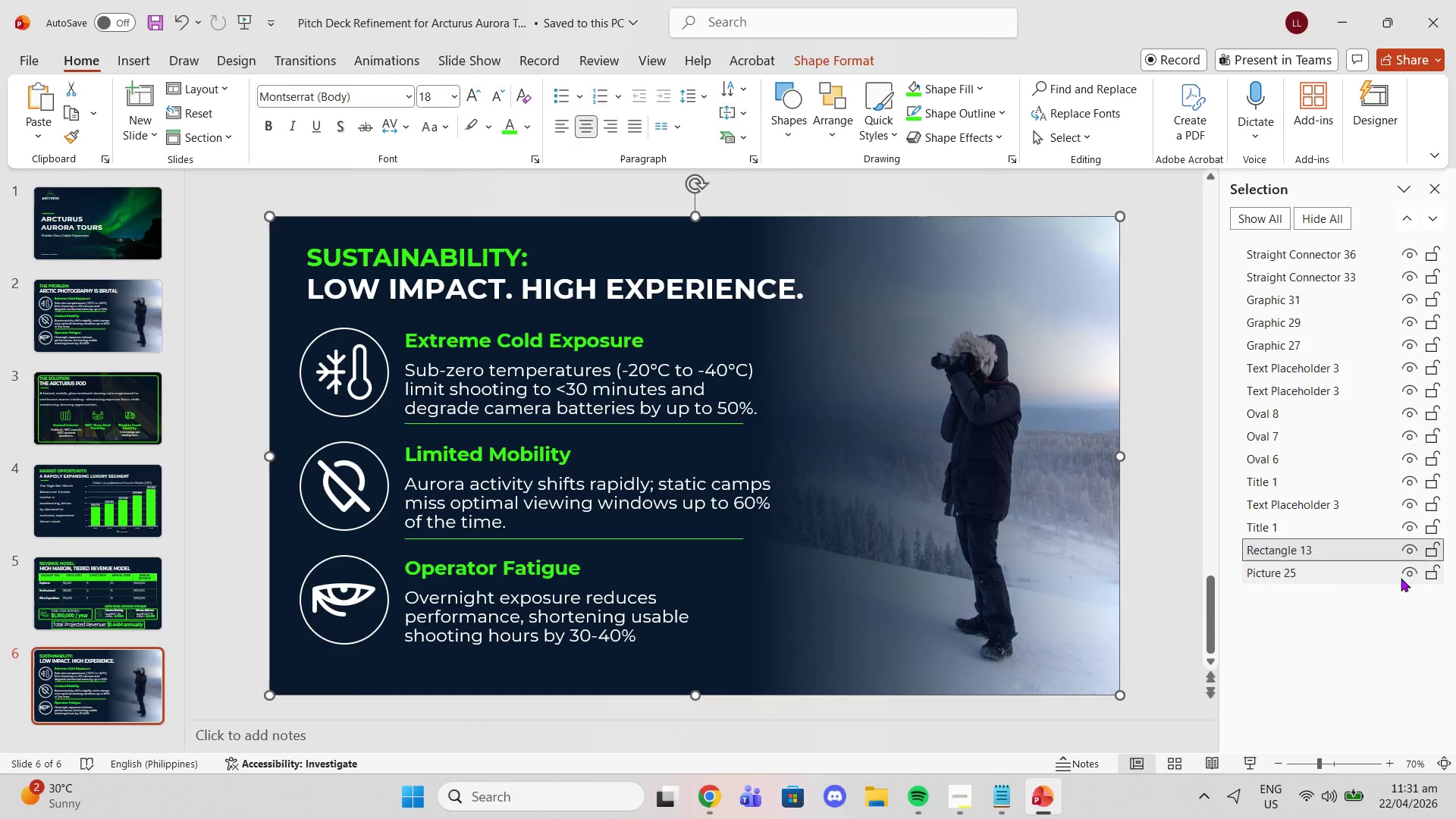 
left_click([1375, 576])
 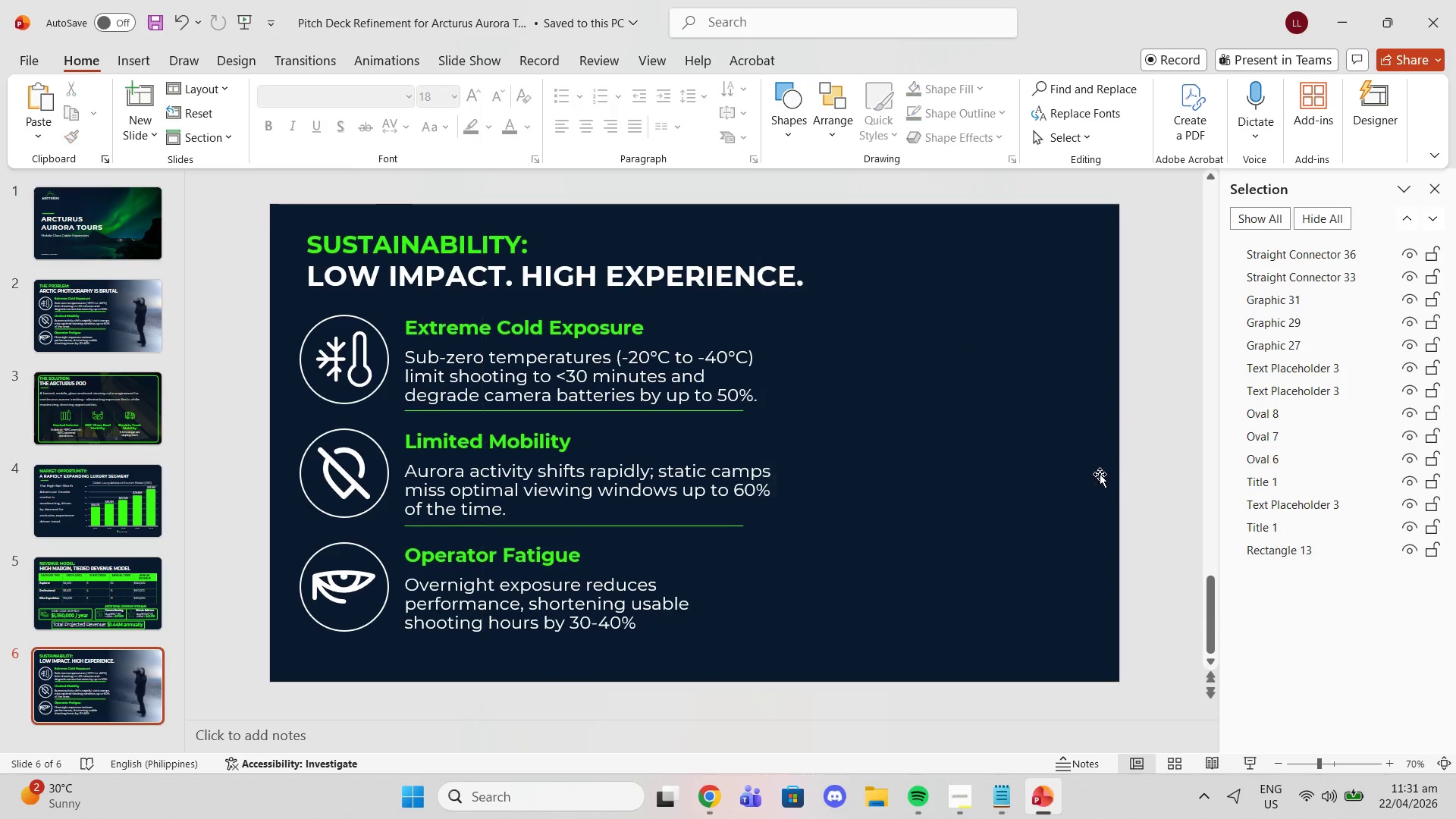 
key(Delete)
 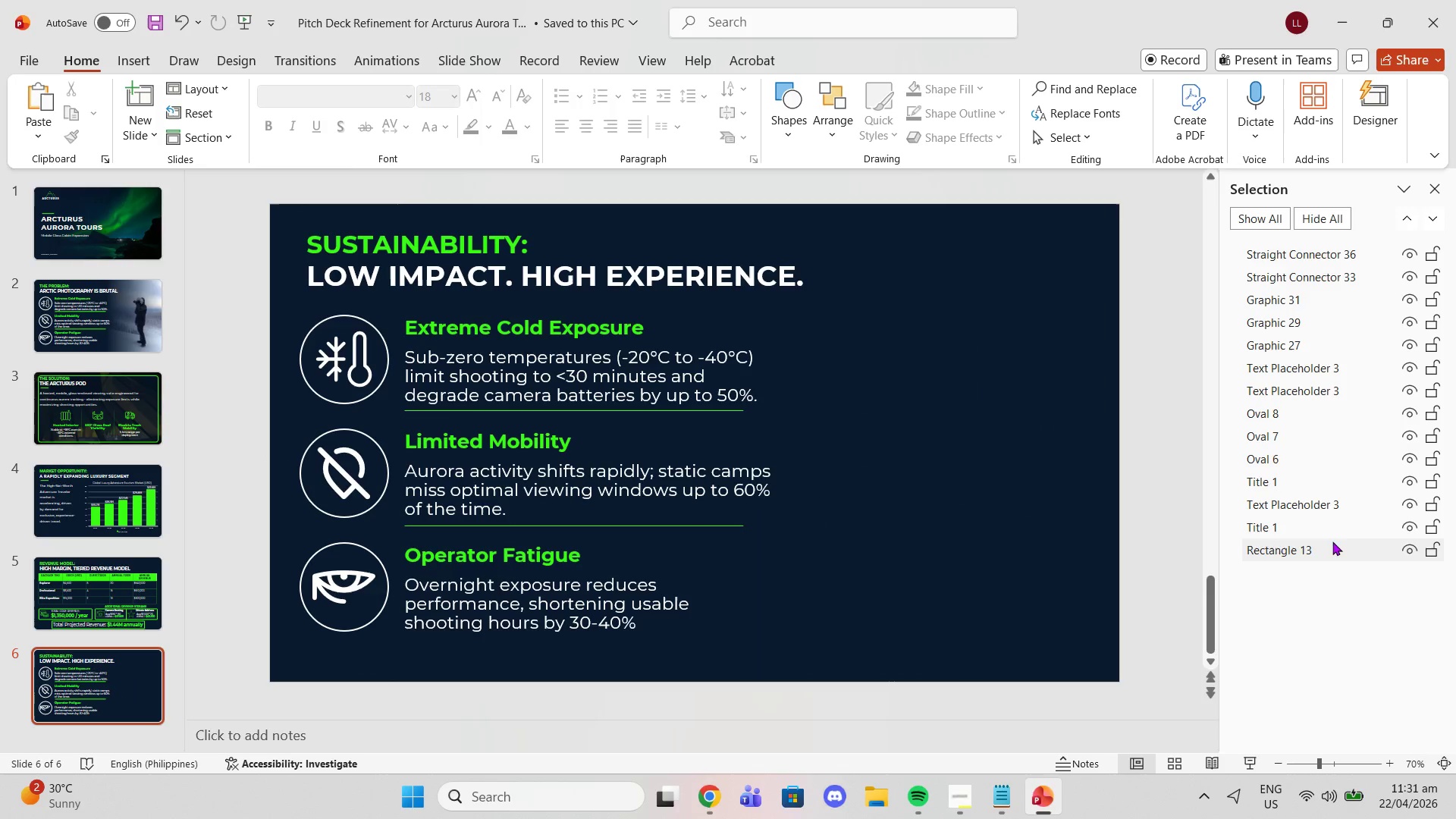 
left_click([1332, 546])
 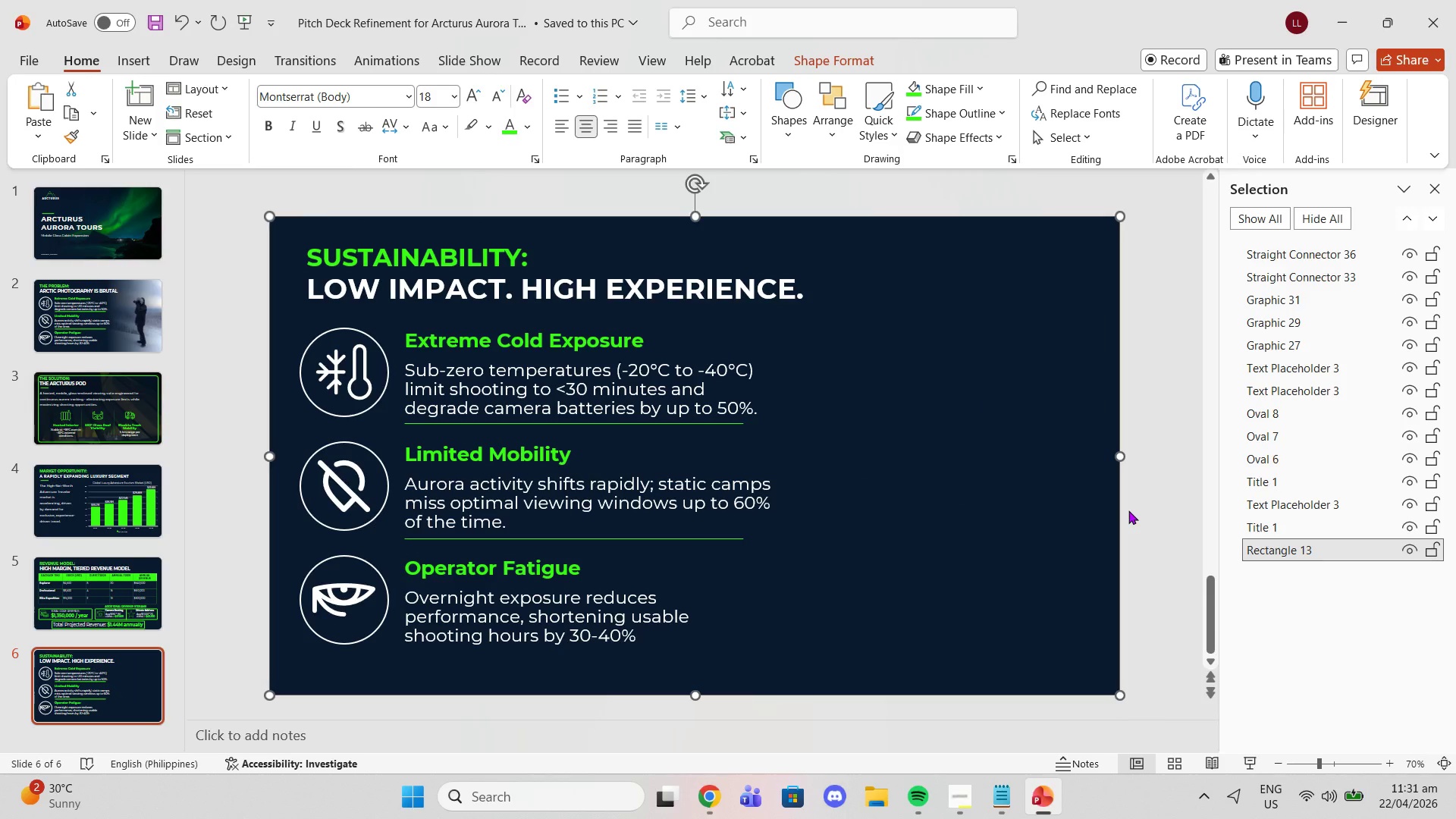 
key(Delete)
 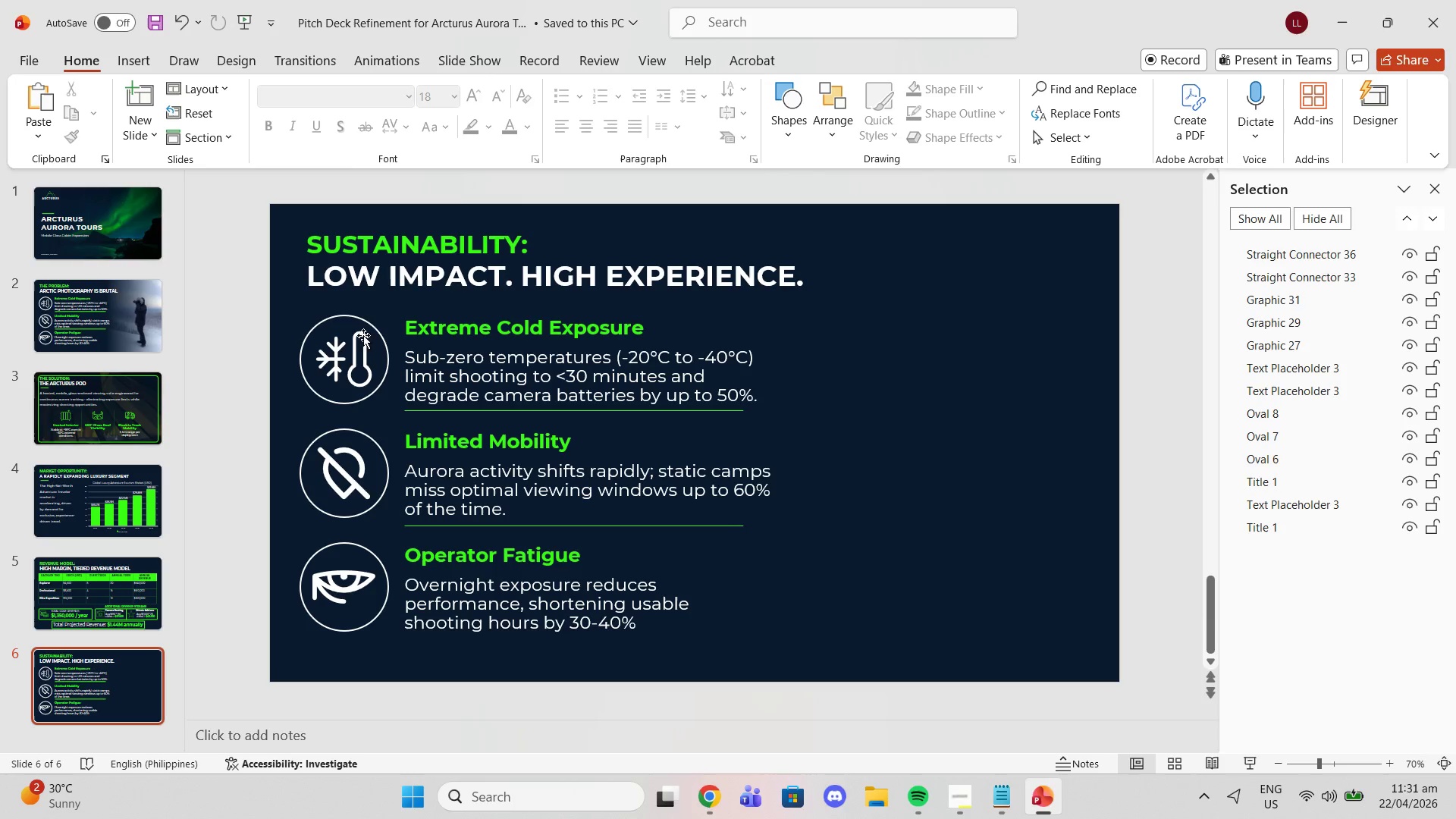 
left_click([369, 320])
 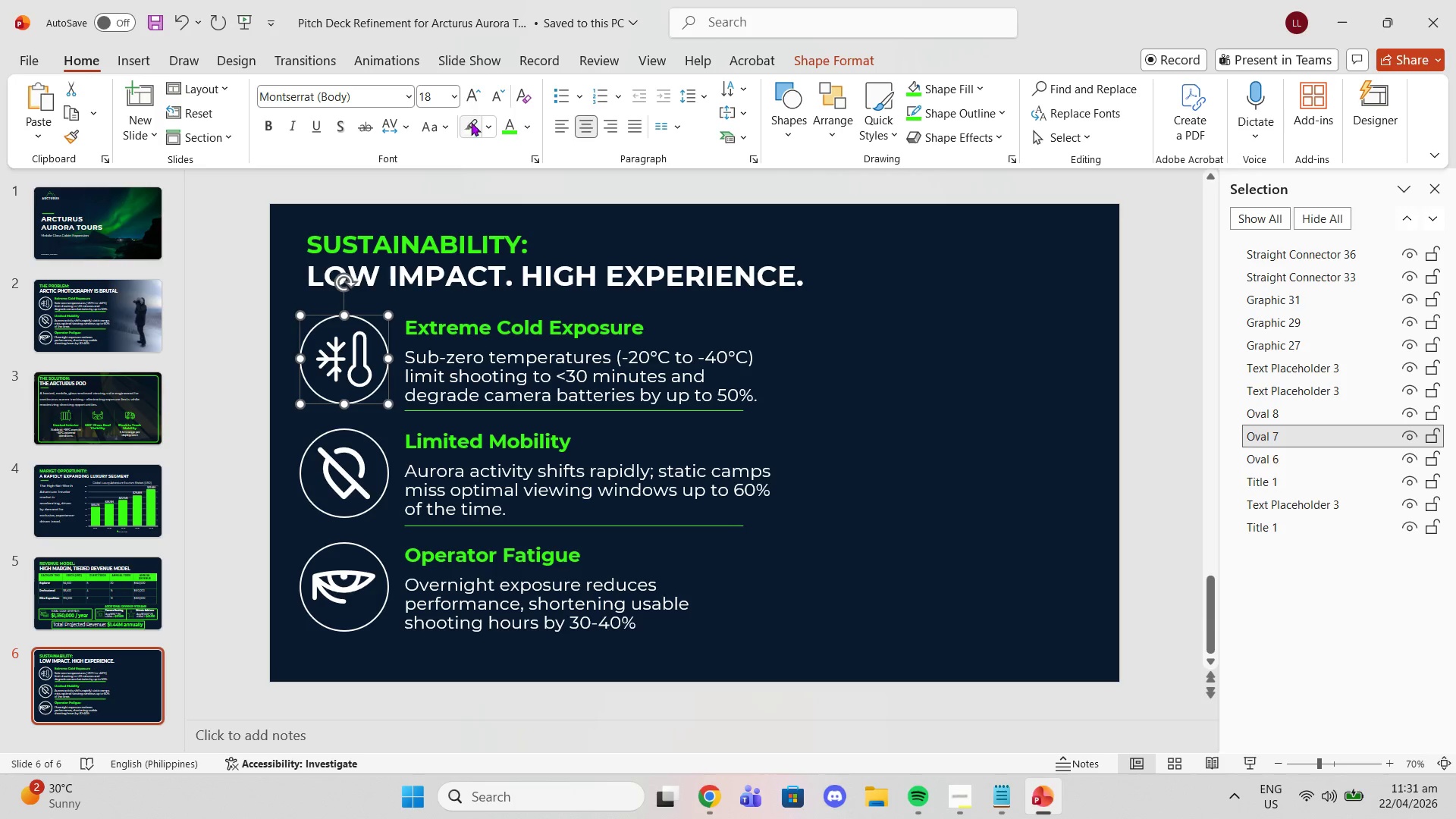 
left_click([502, 132])
 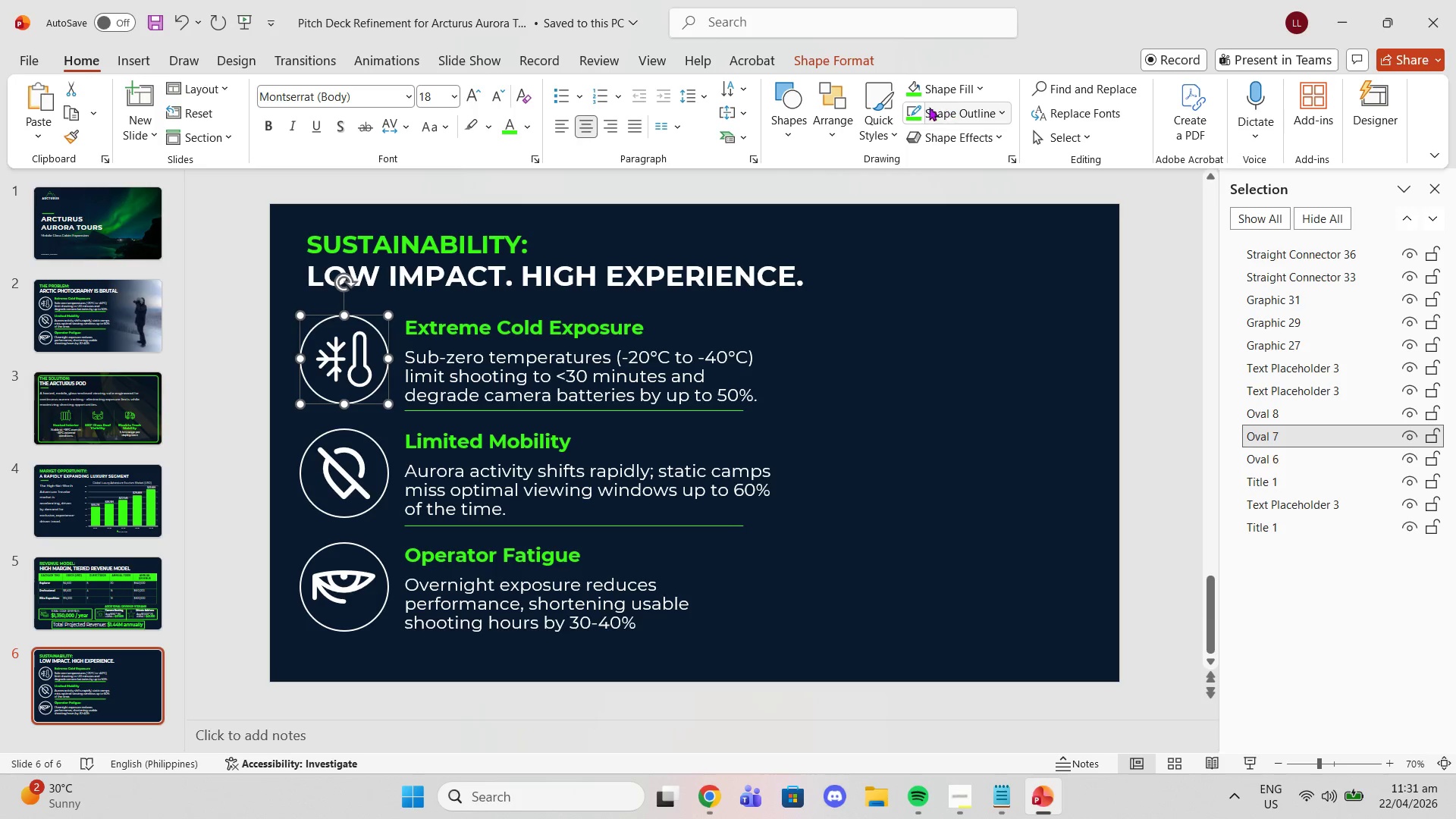 
left_click([906, 113])
 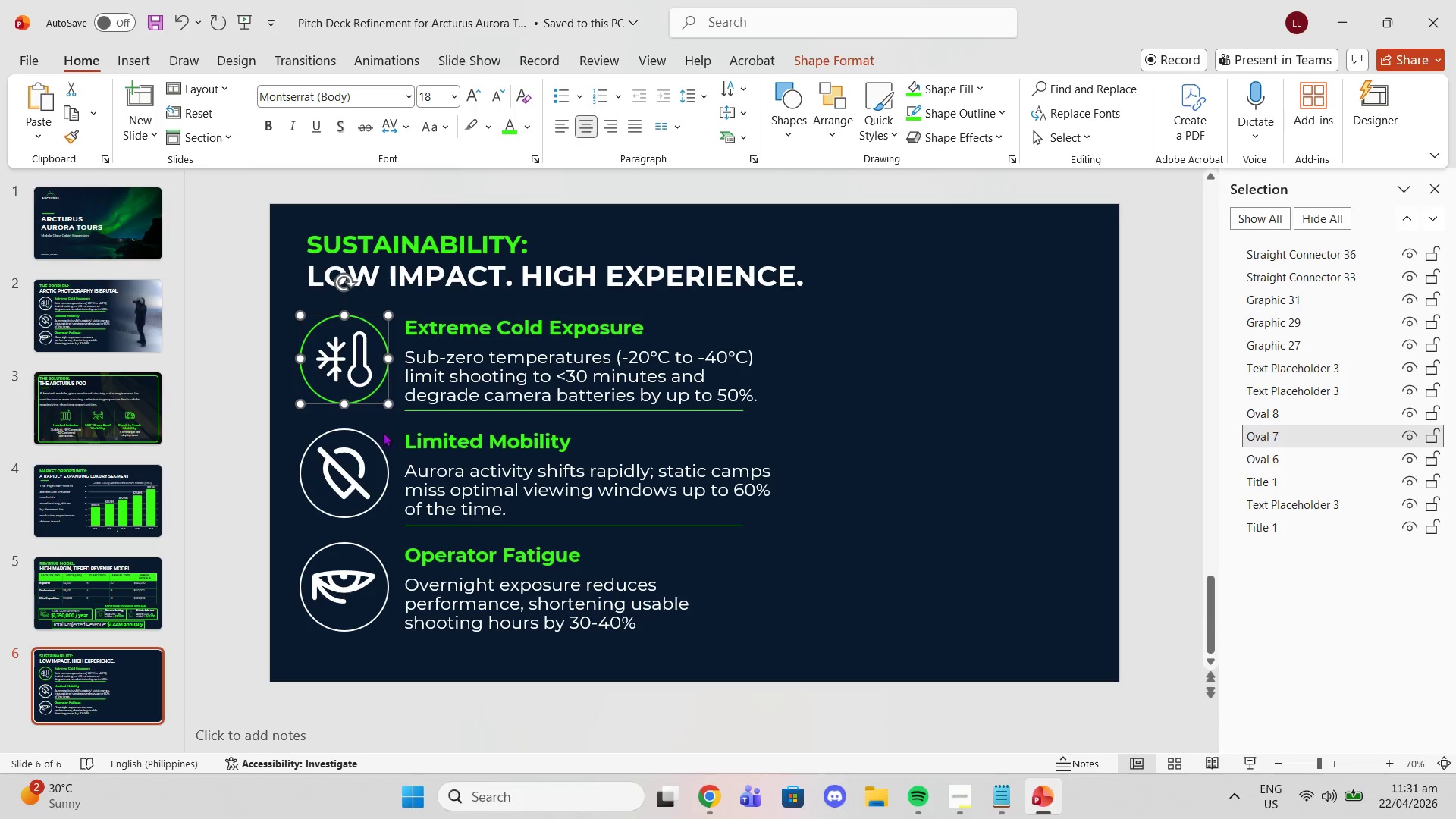 
left_click([375, 439])
 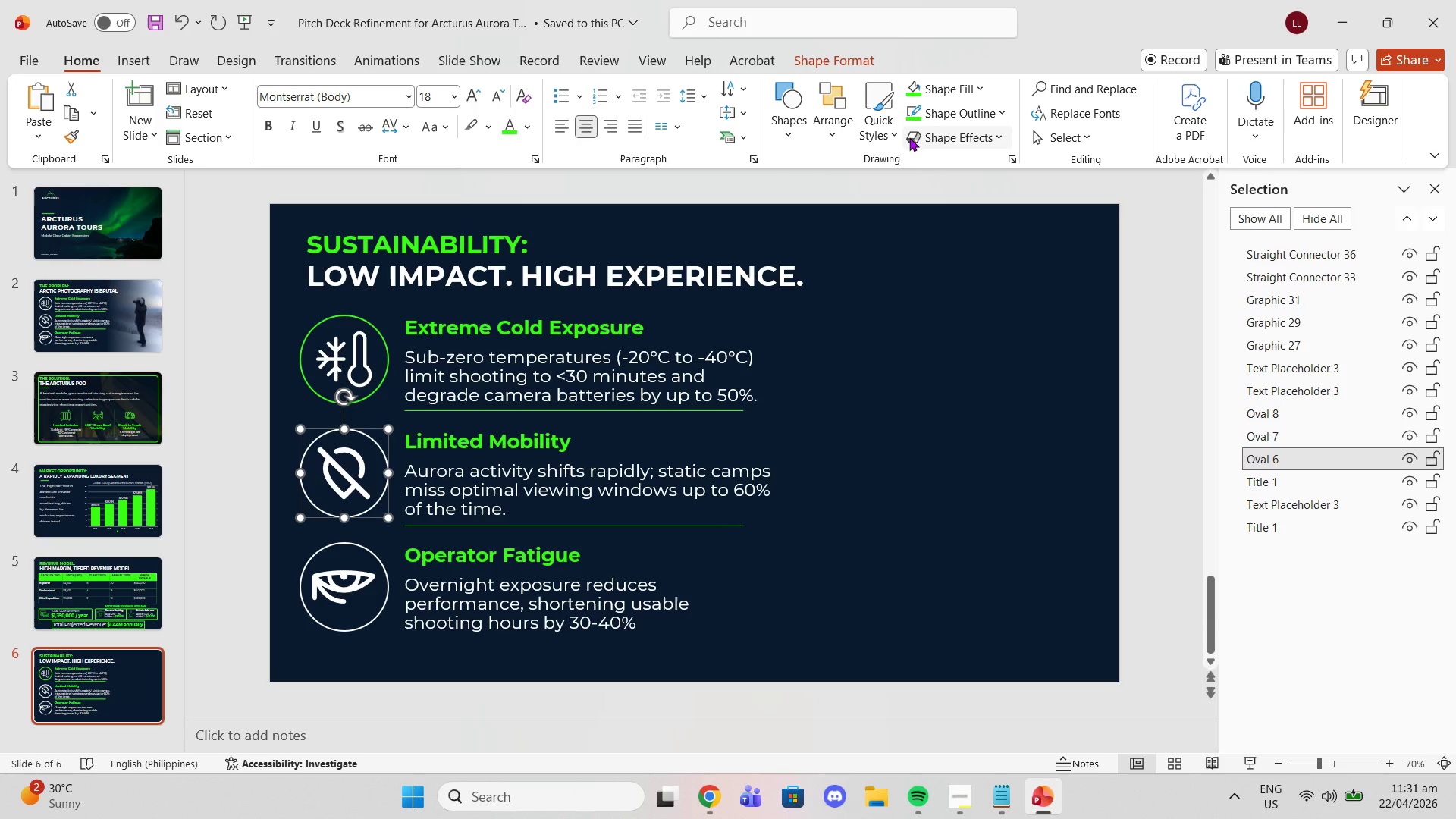 
mouse_move([894, 108])
 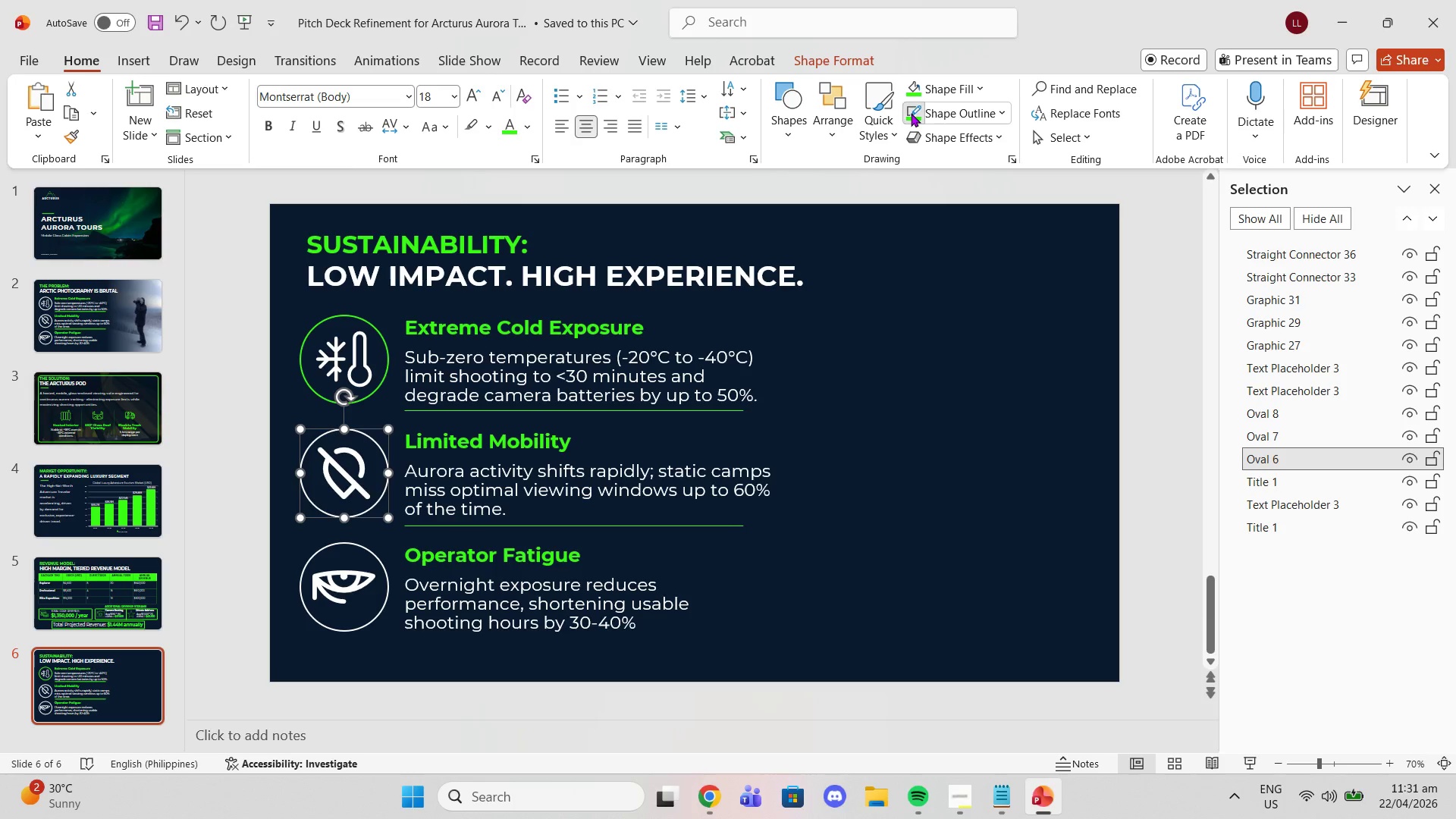 
left_click([911, 113])
 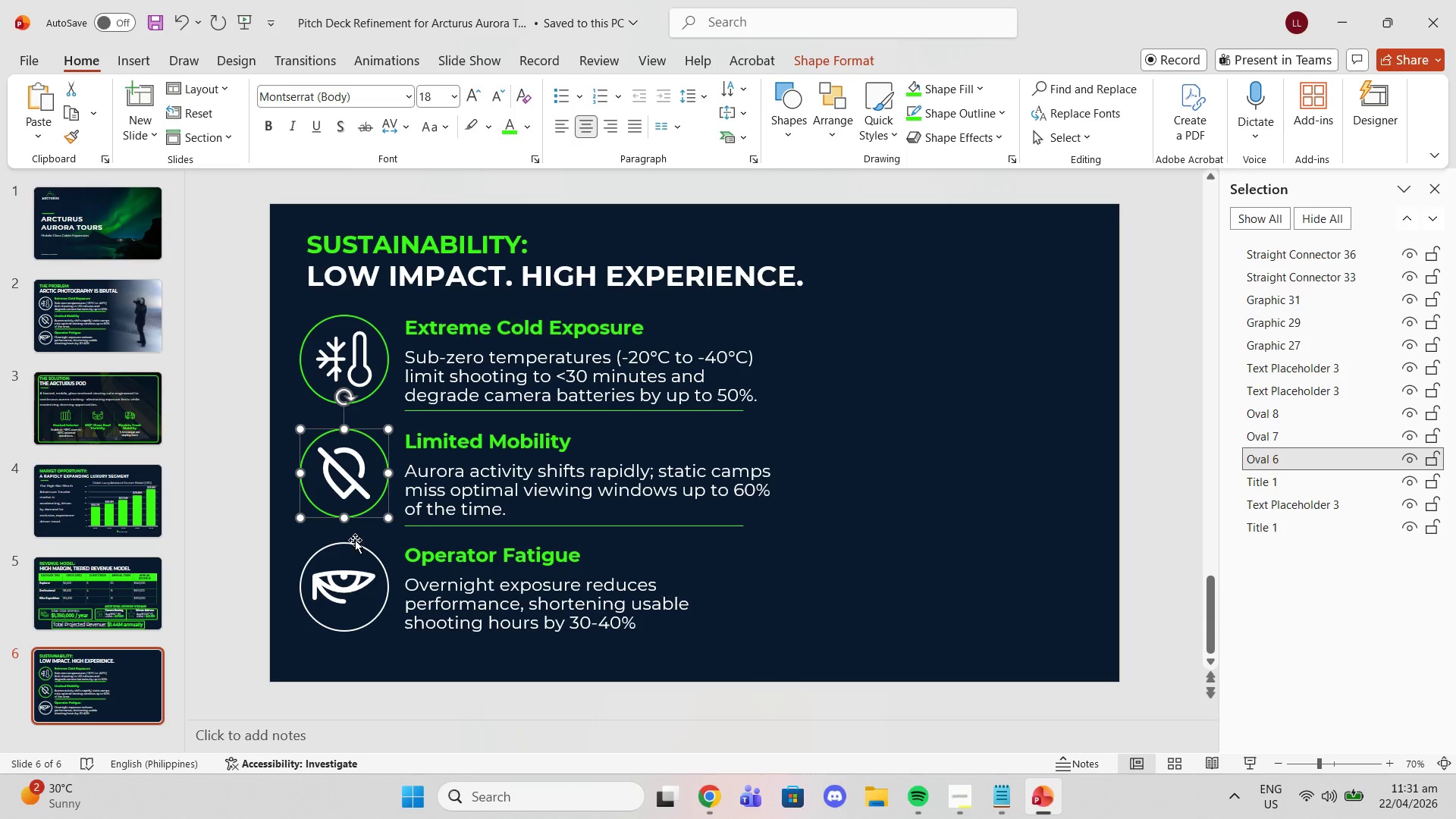 
left_click([355, 538])
 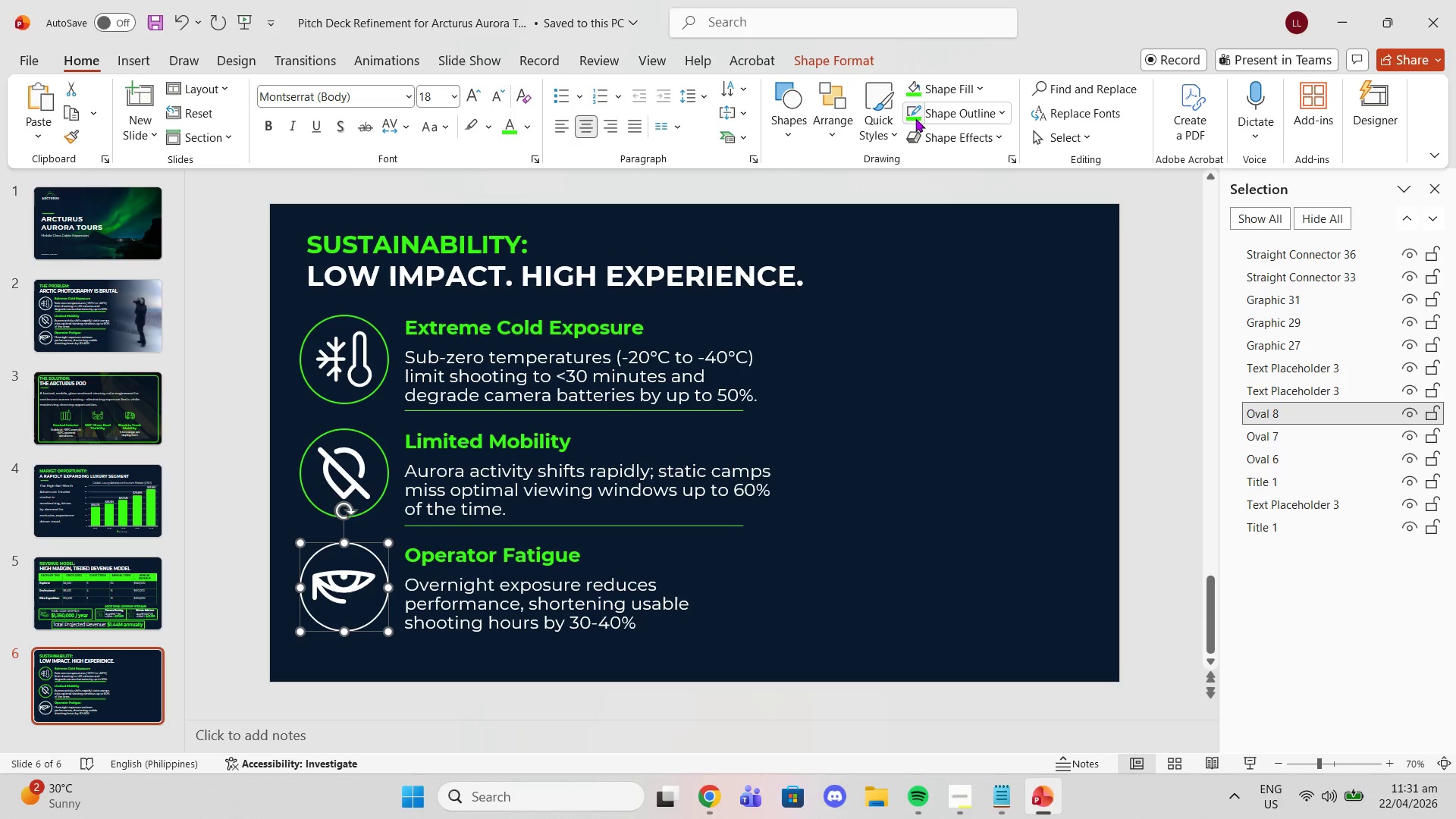 
left_click([915, 113])
 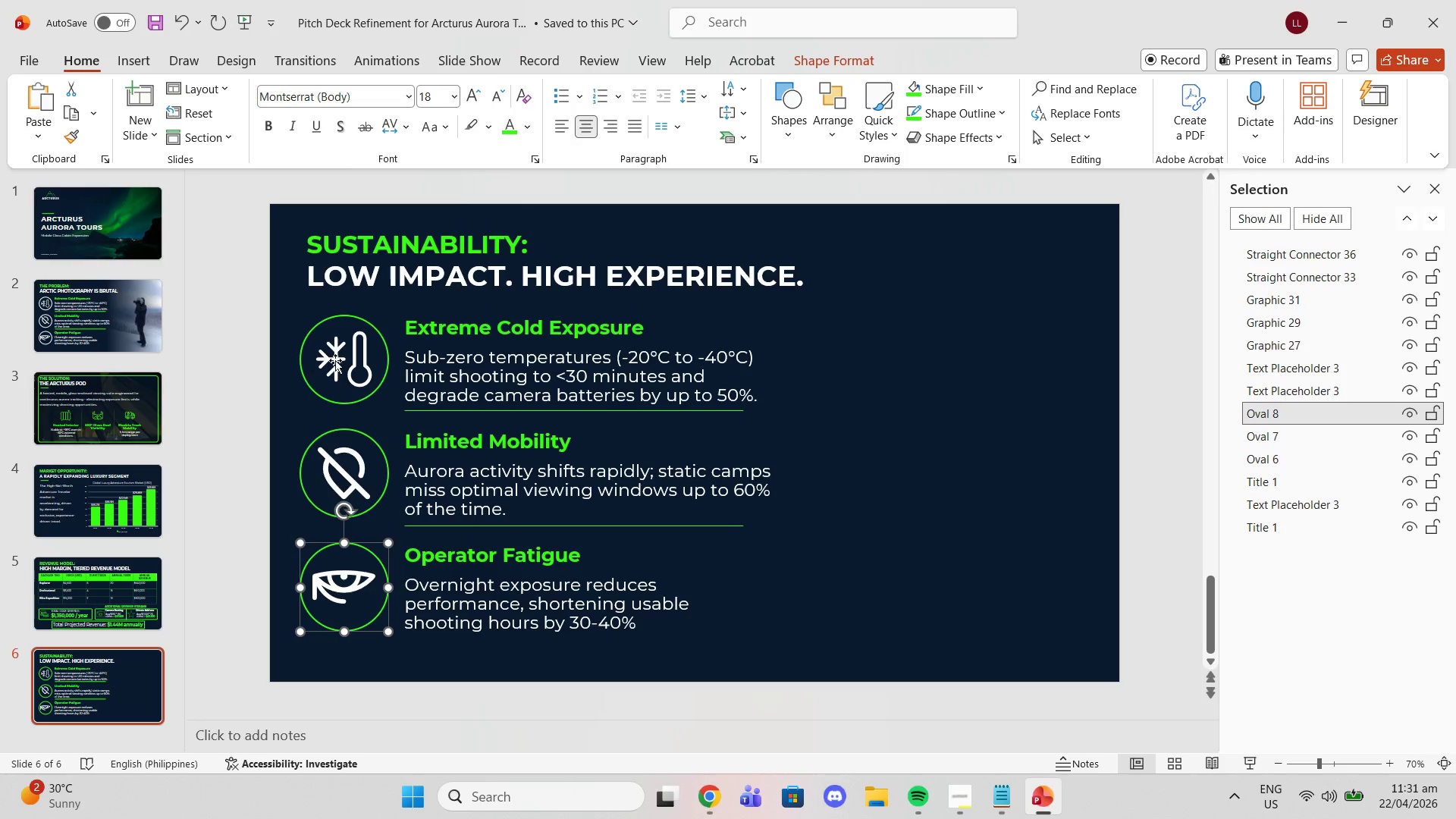 
left_click([339, 360])
 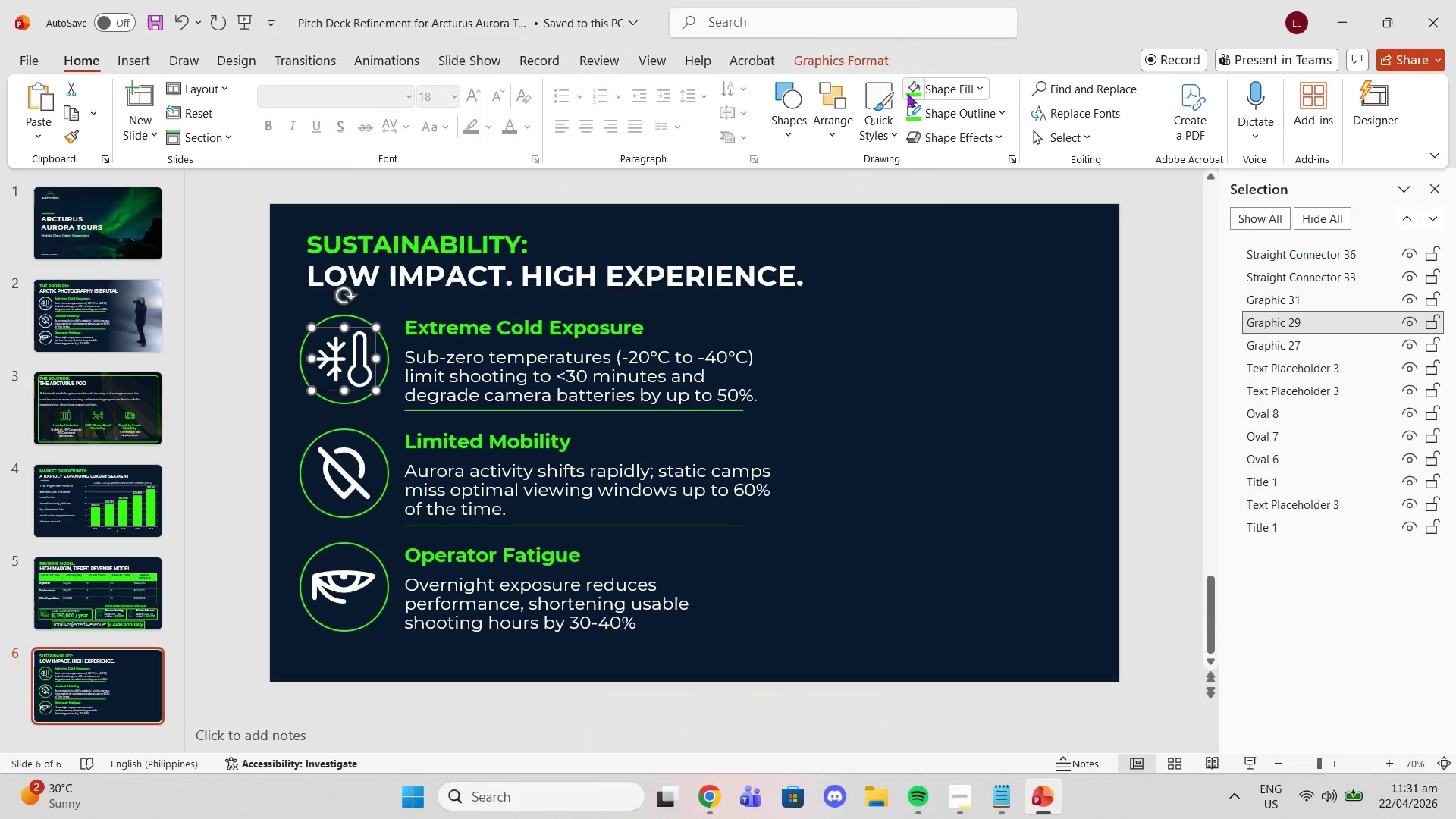 
left_click([907, 93])
 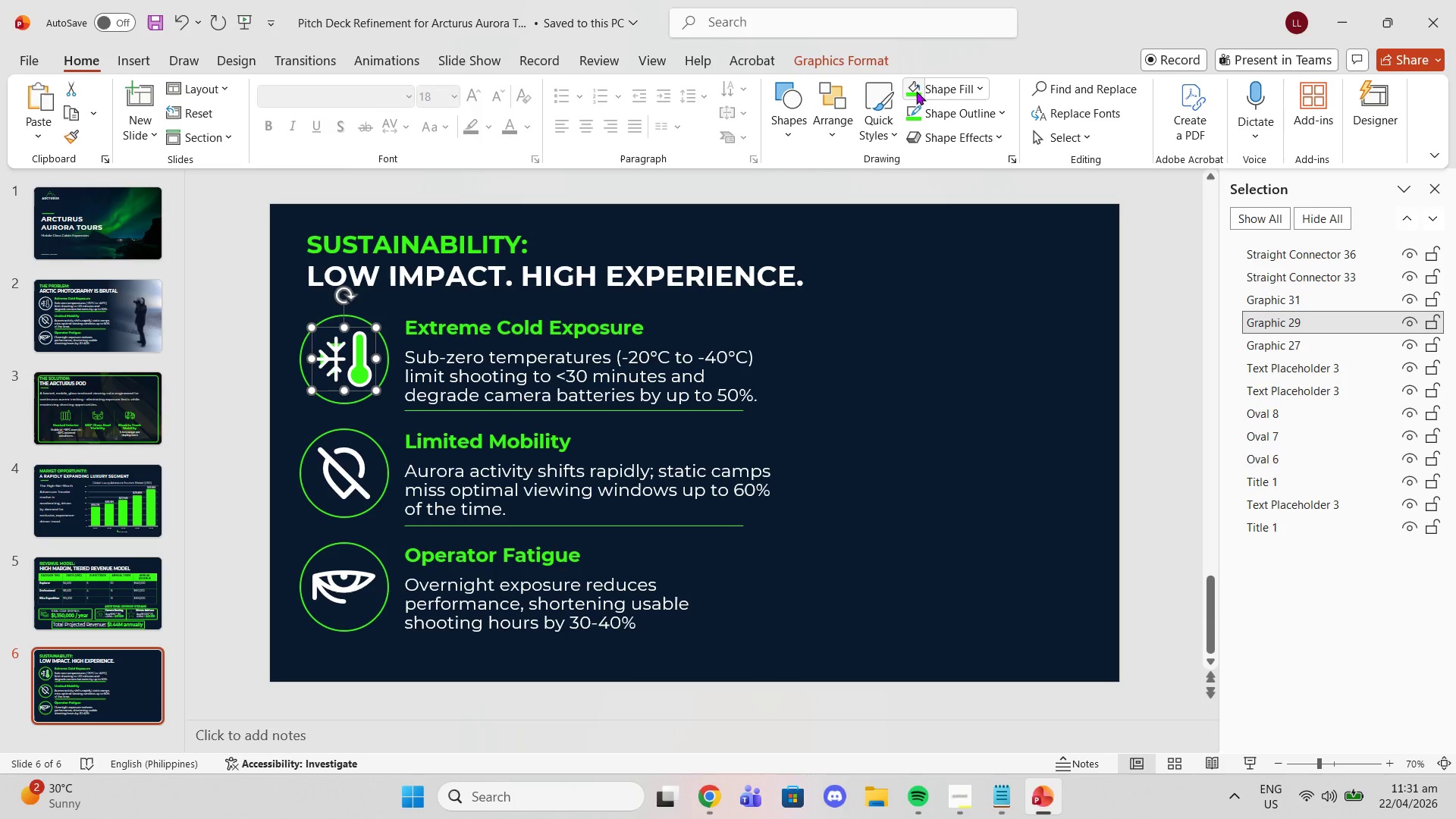 
left_click([921, 87])
 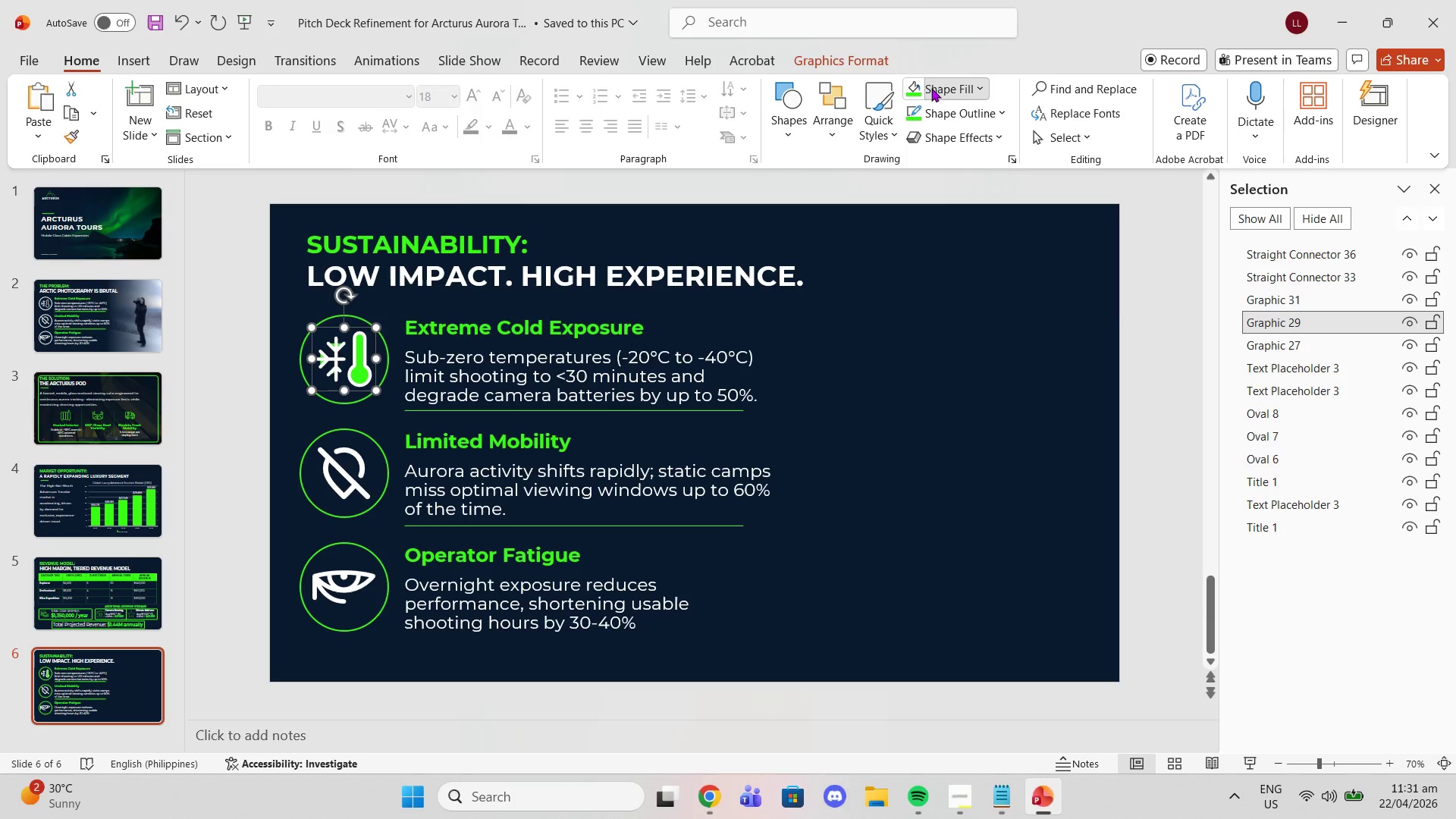 
double_click([931, 88])
 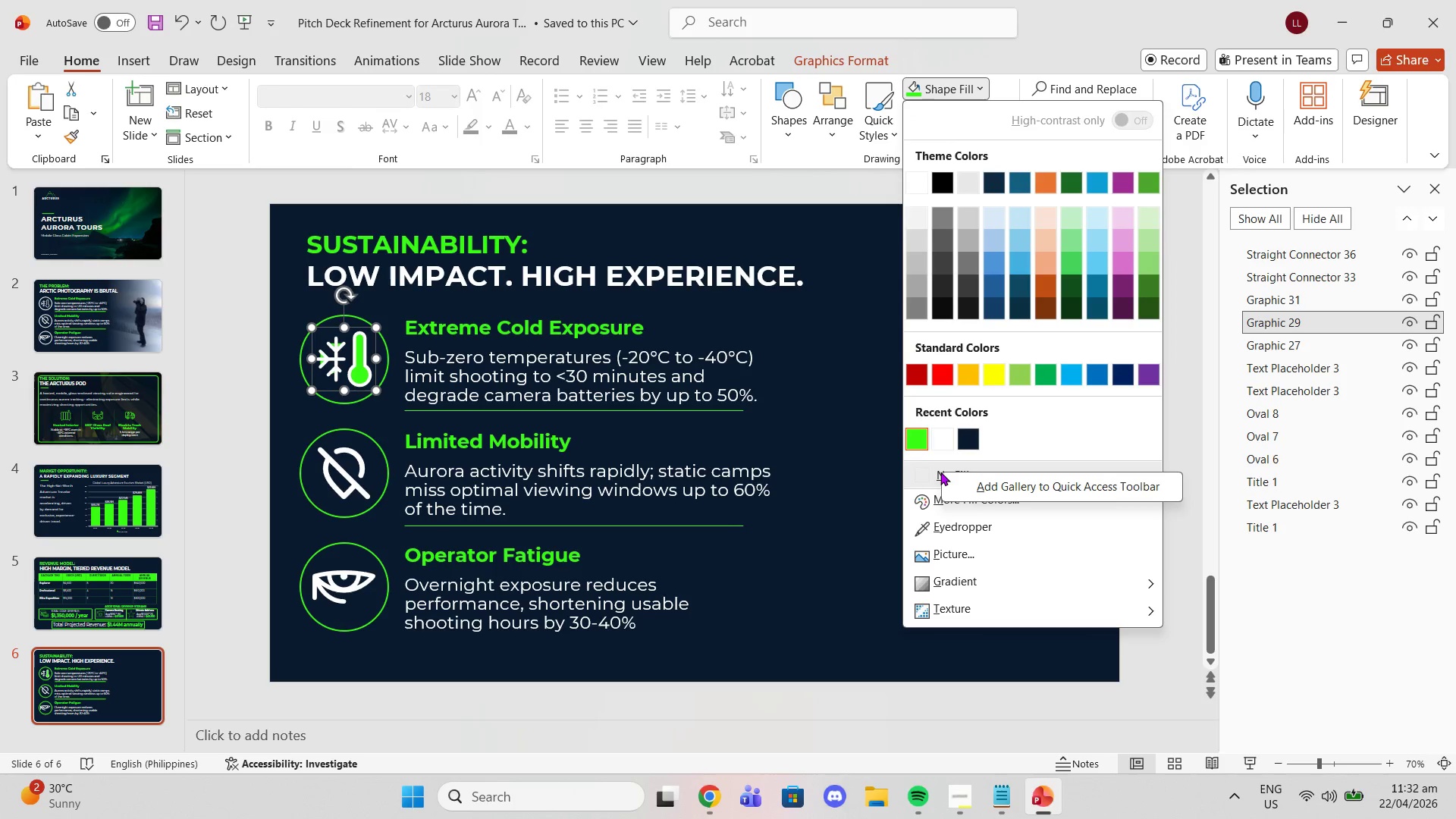 
left_click([940, 472])
 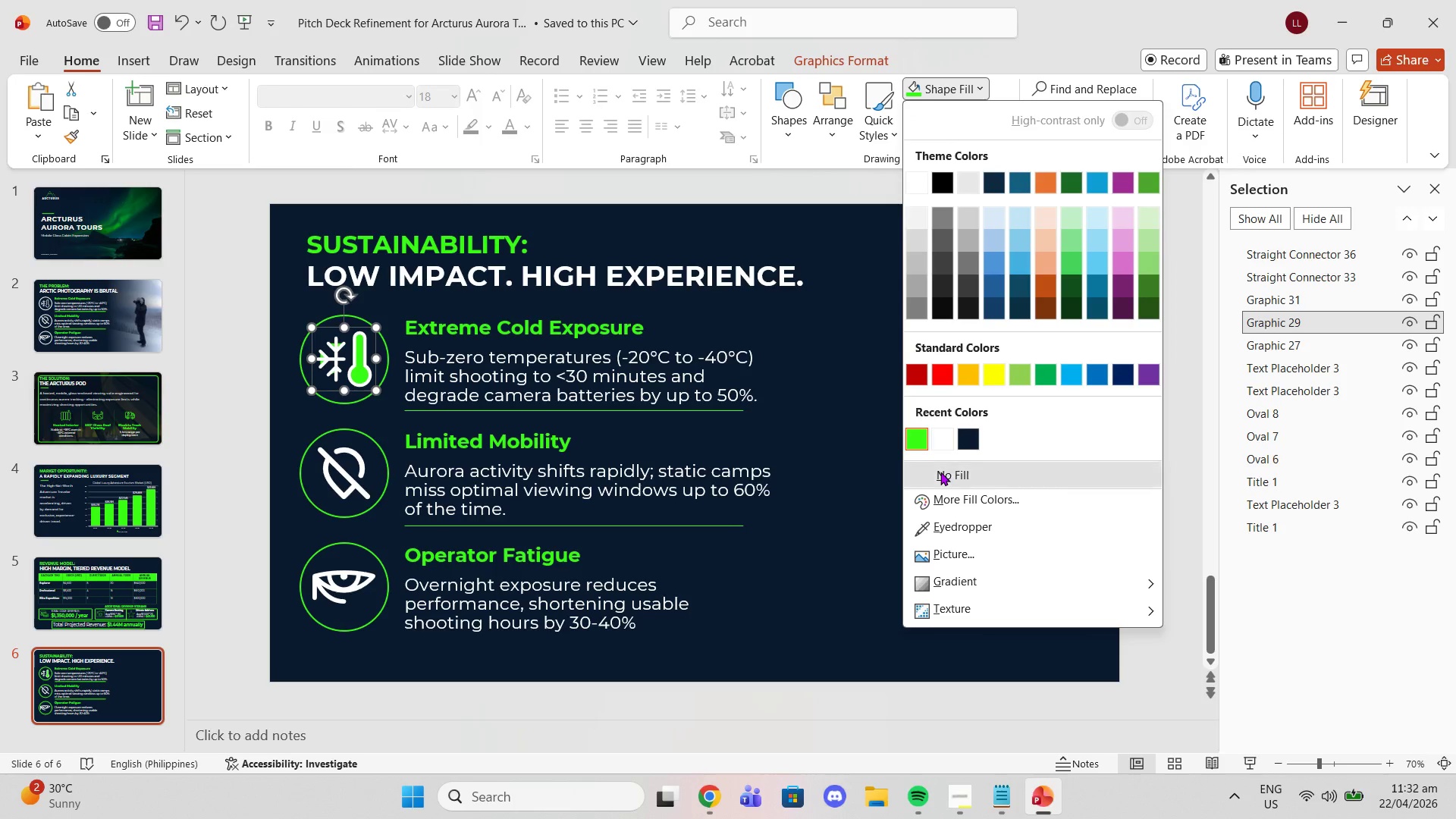 
left_click([940, 472])
 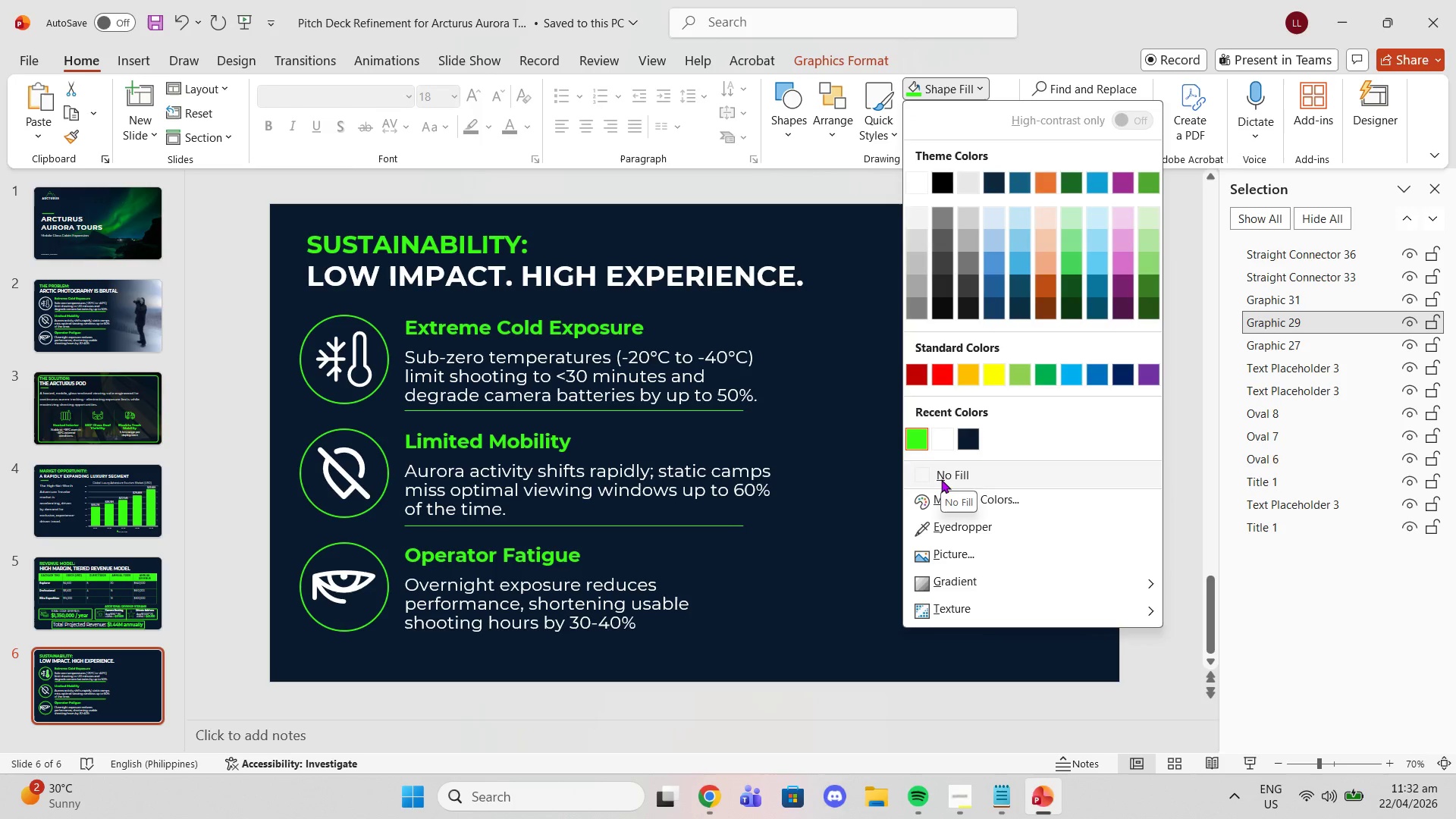 
left_click([942, 479])
 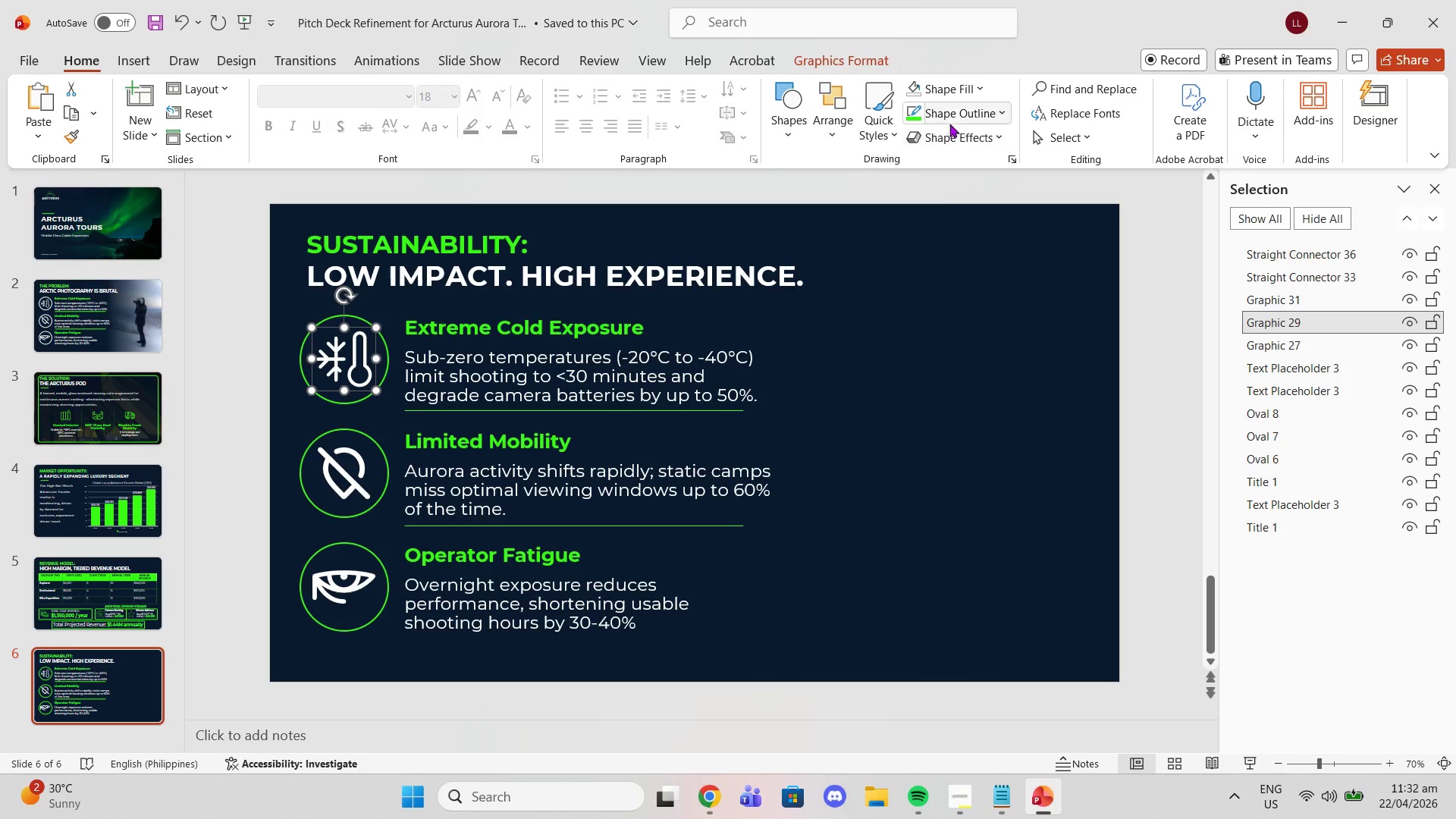 
left_click([946, 116])
 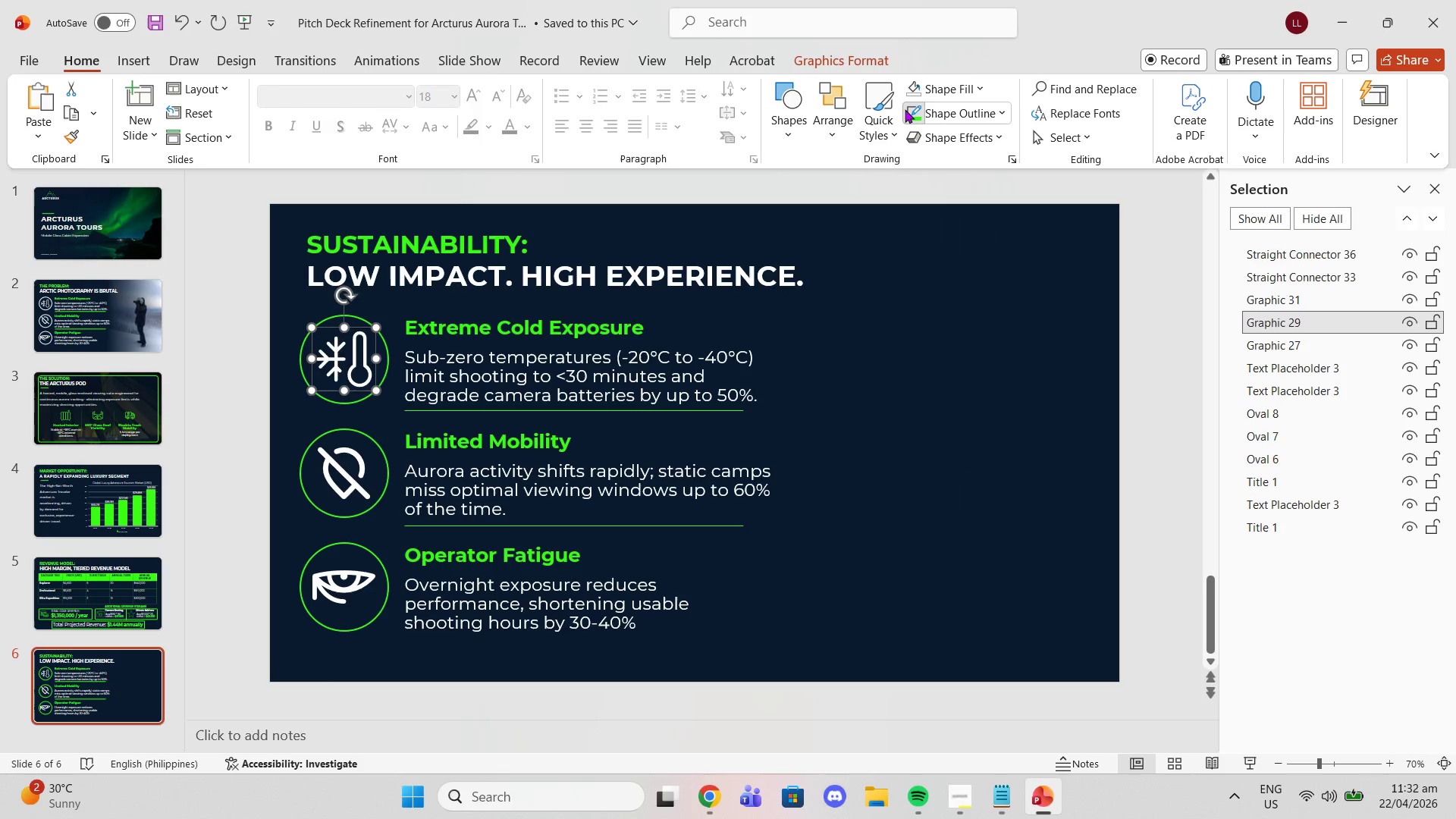 
left_click([905, 109])
 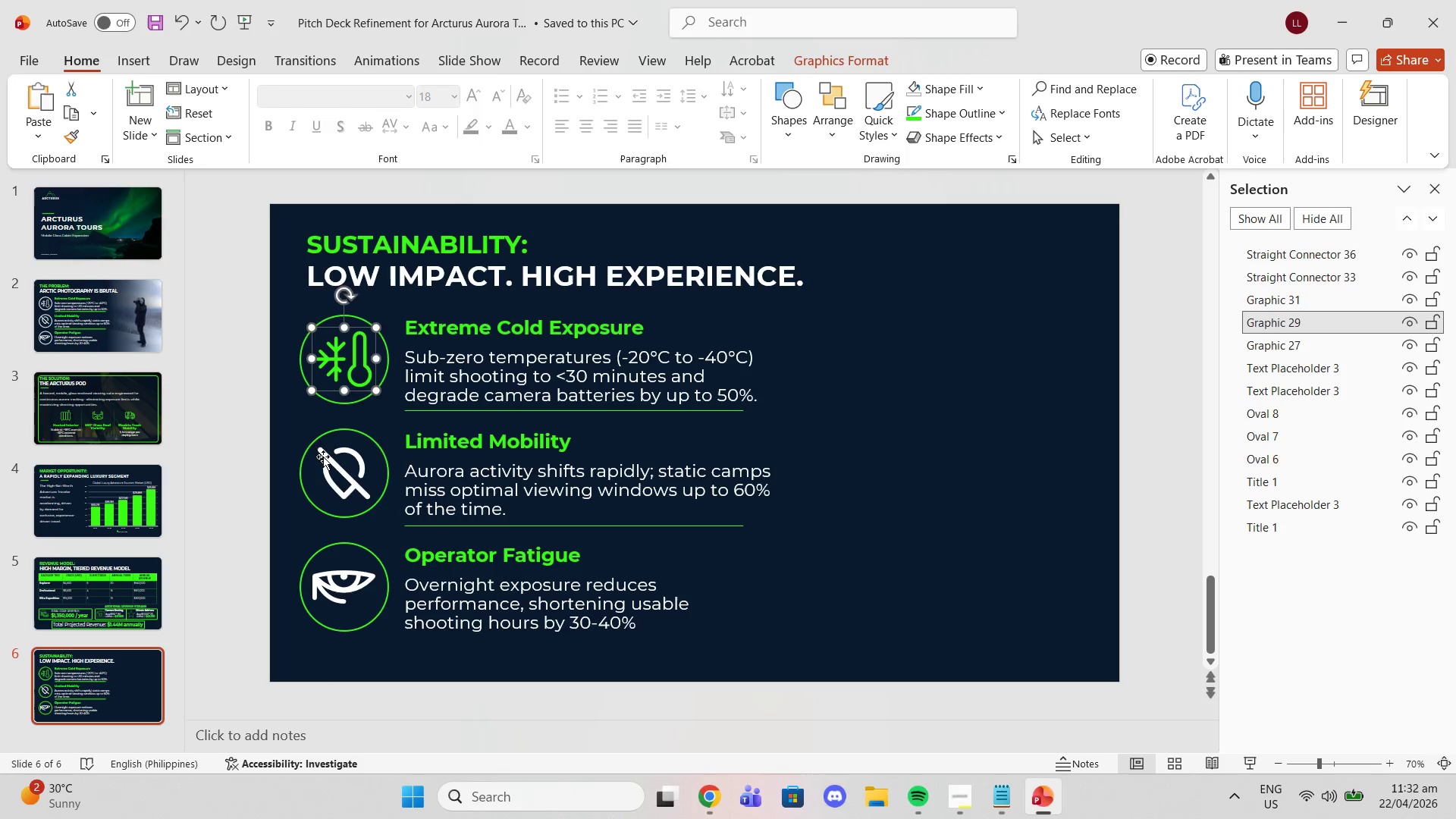 
left_click([325, 457])
 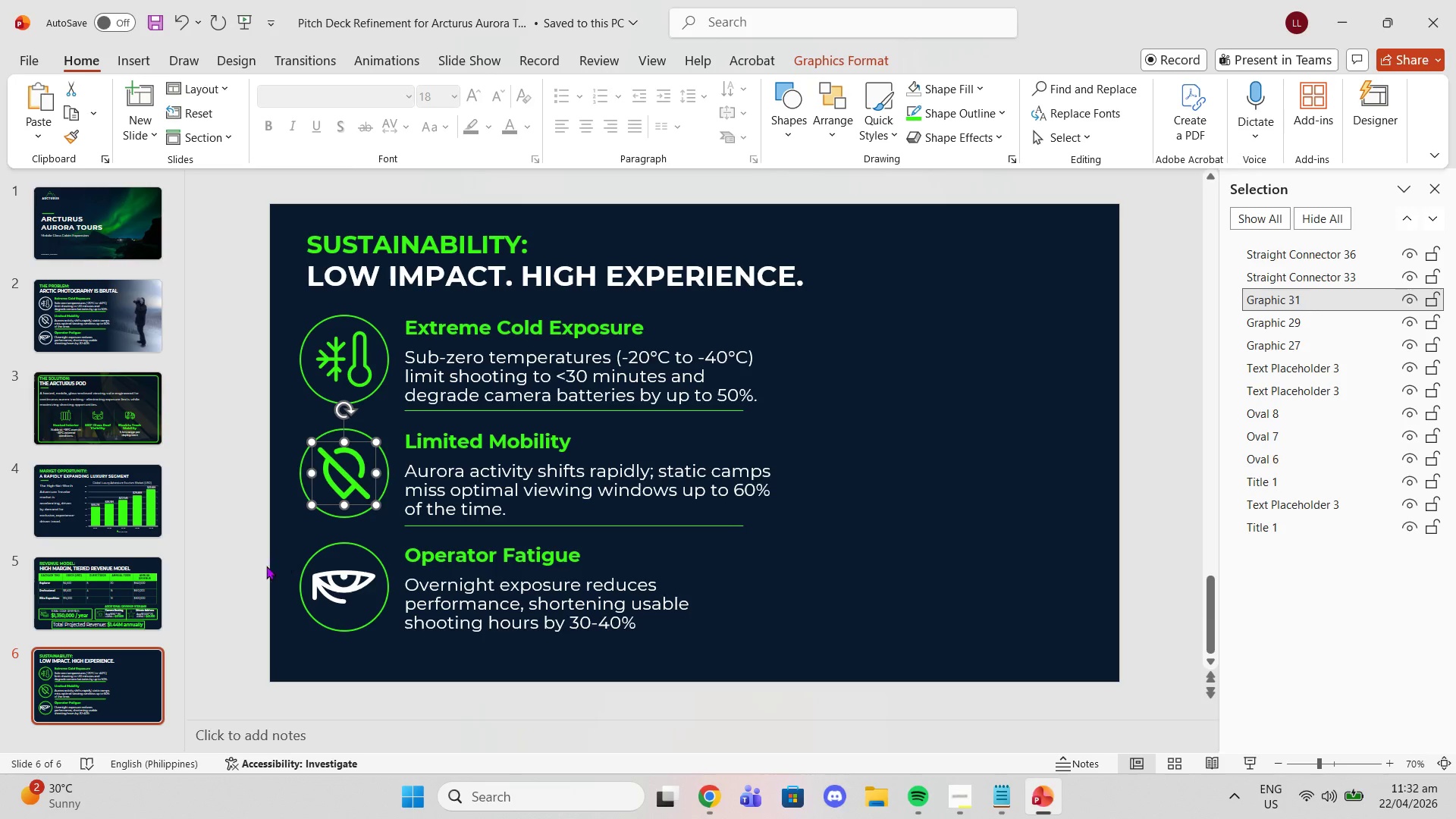 
left_click([347, 574])
 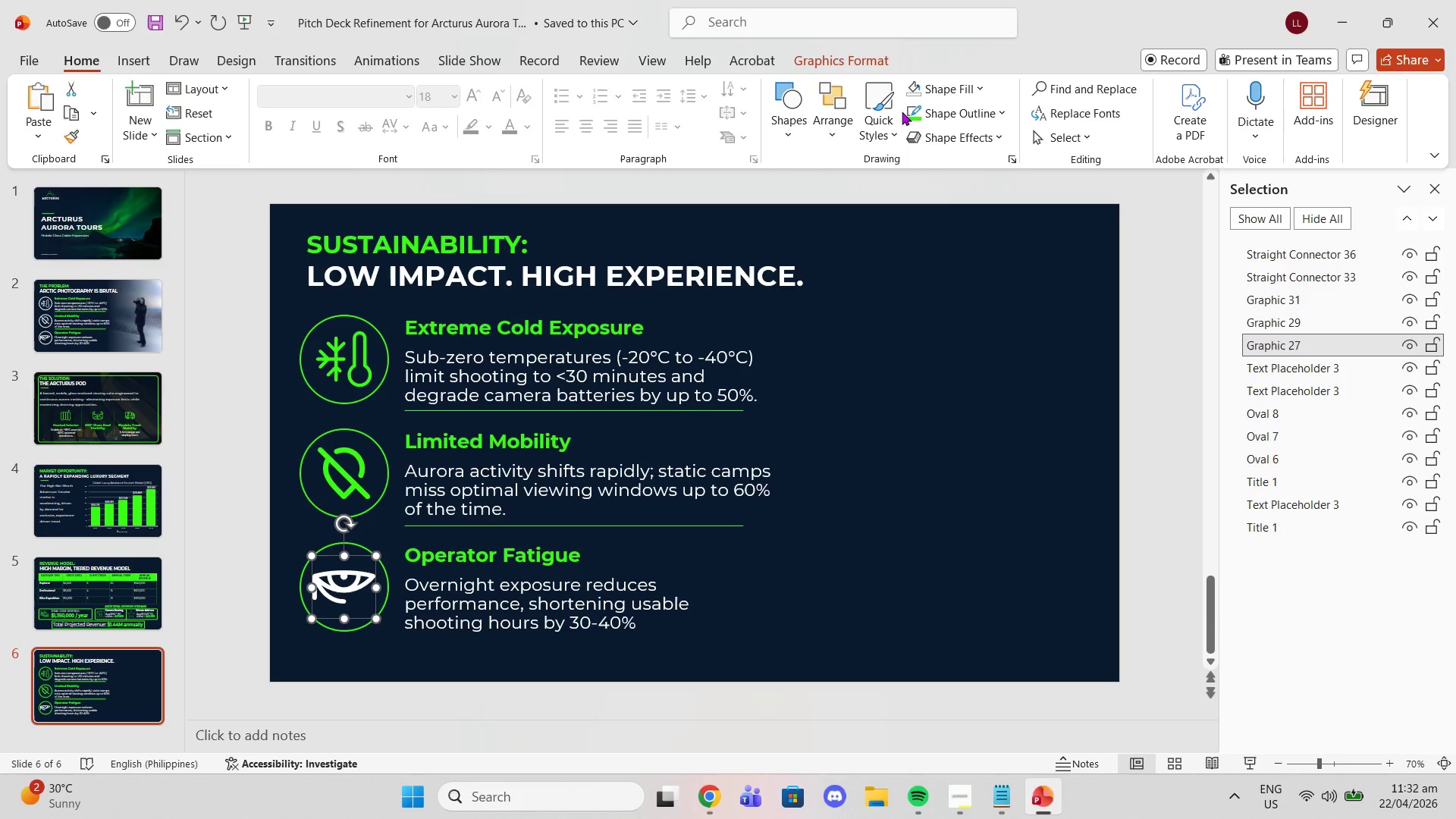 
left_click([908, 114])
 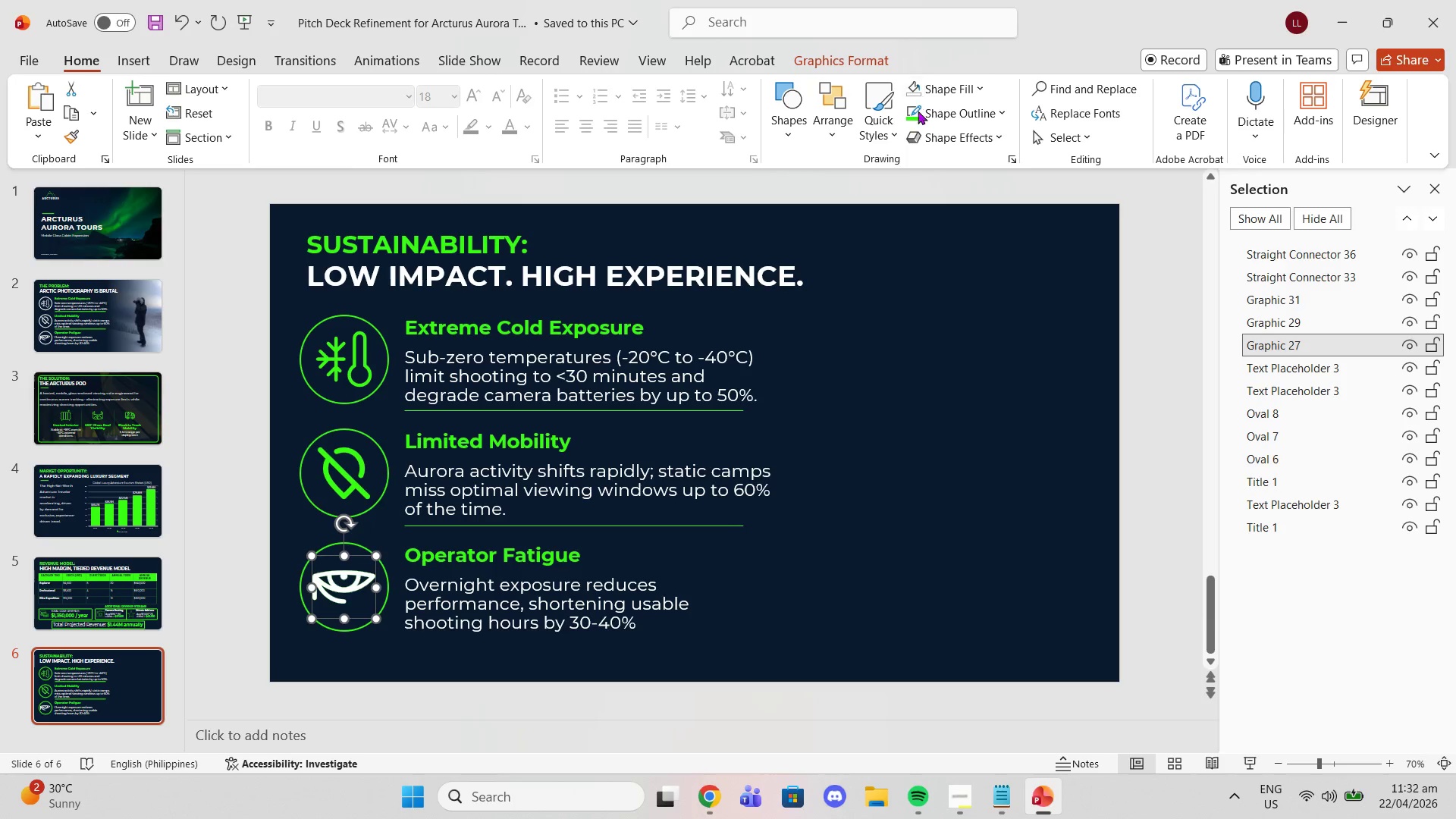 
left_click([918, 111])
 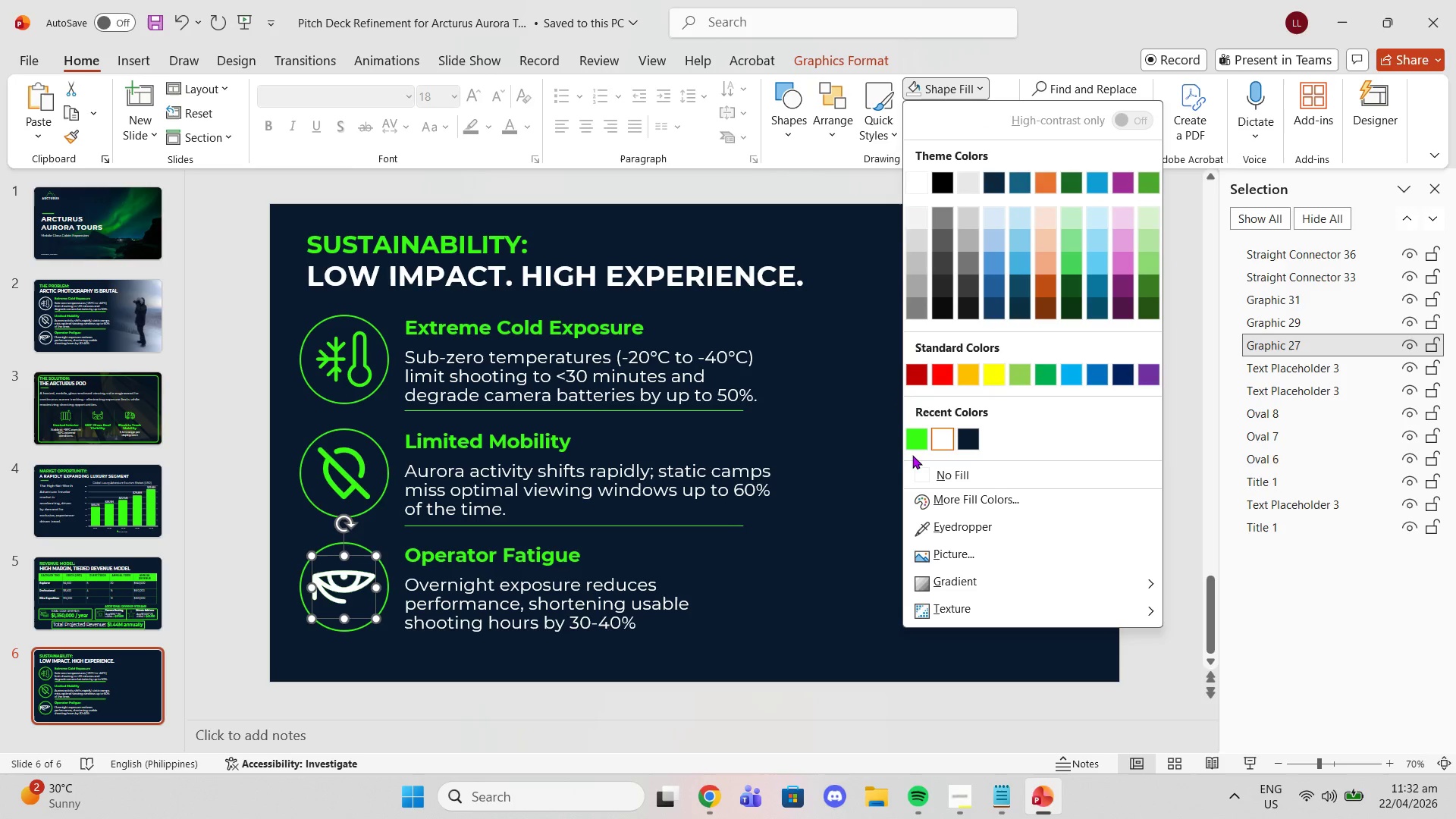 
left_click([914, 441])
 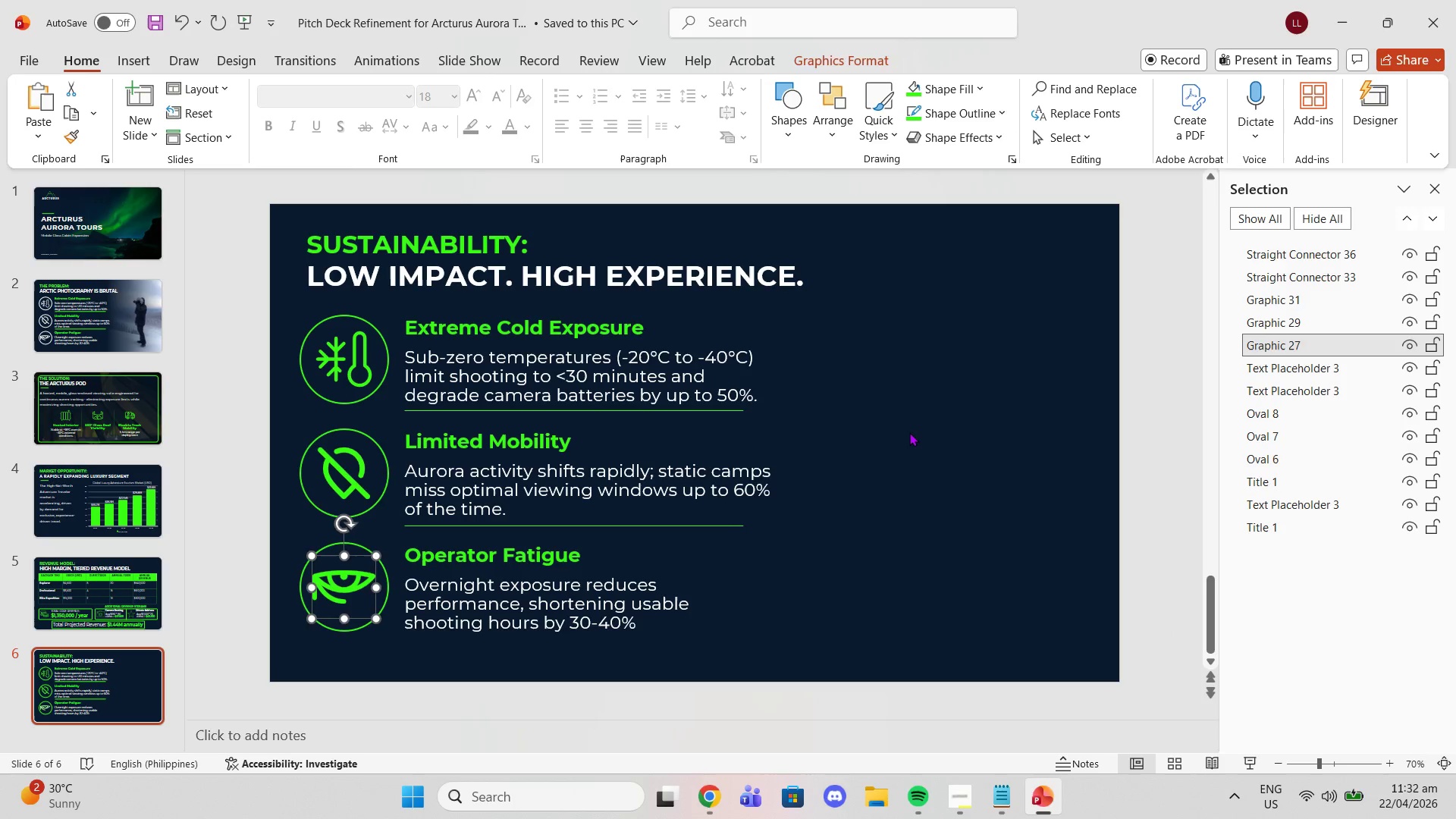 
left_click([909, 432])
 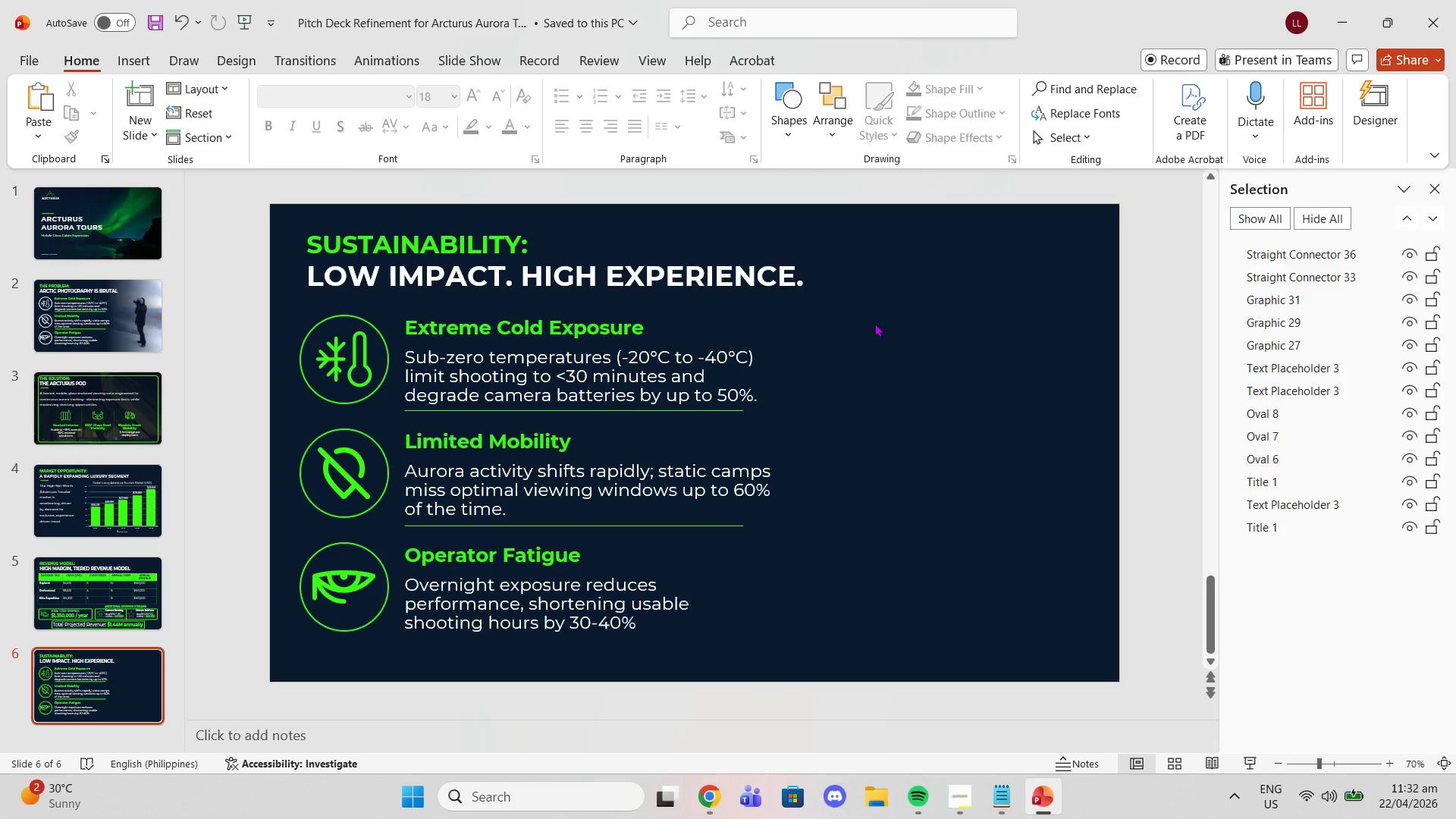 
scroll: coordinate [867, 345], scroll_direction: down, amount: 3.0
 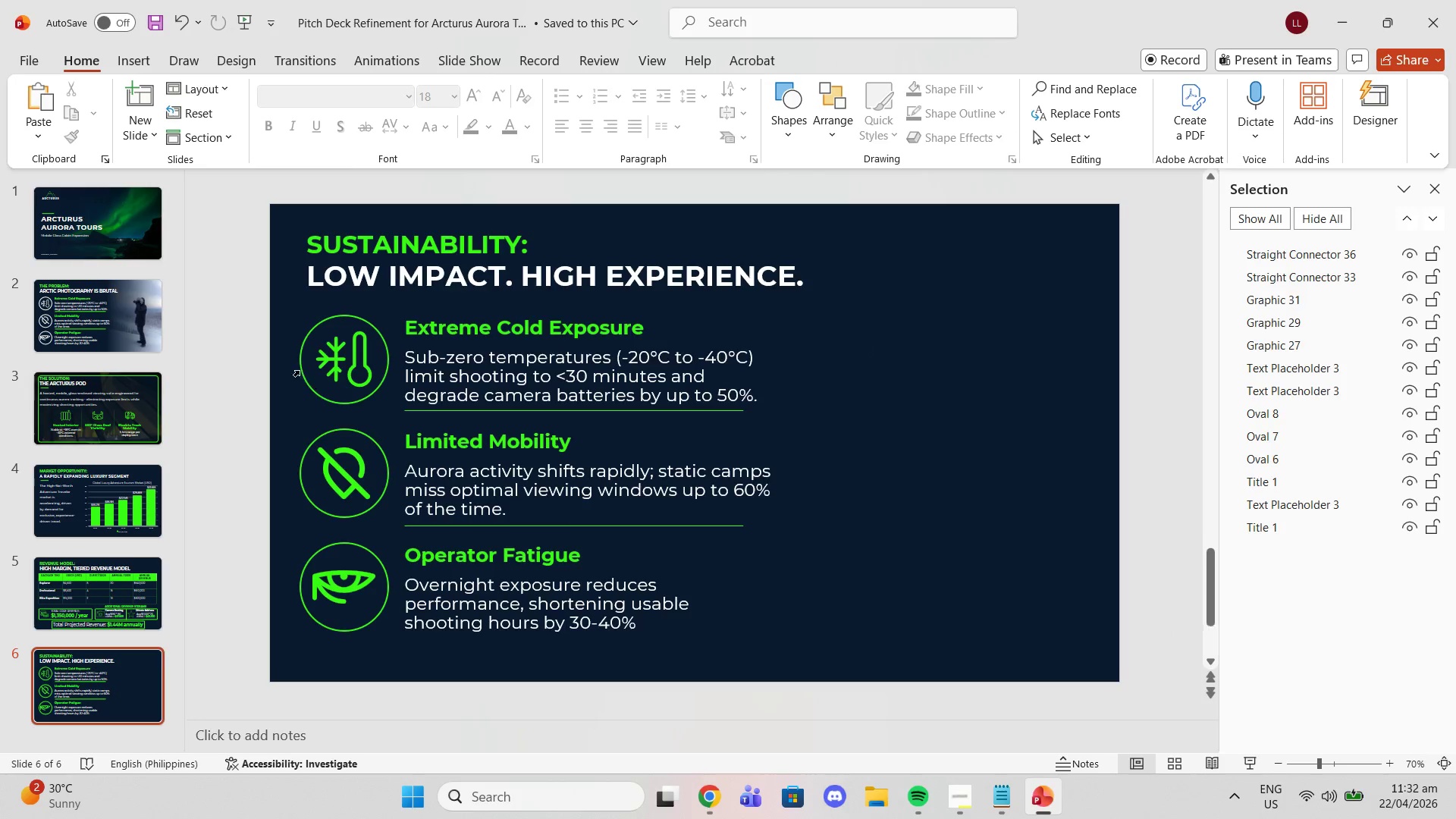 
scroll: coordinate [298, 371], scroll_direction: up, amount: 2.0
 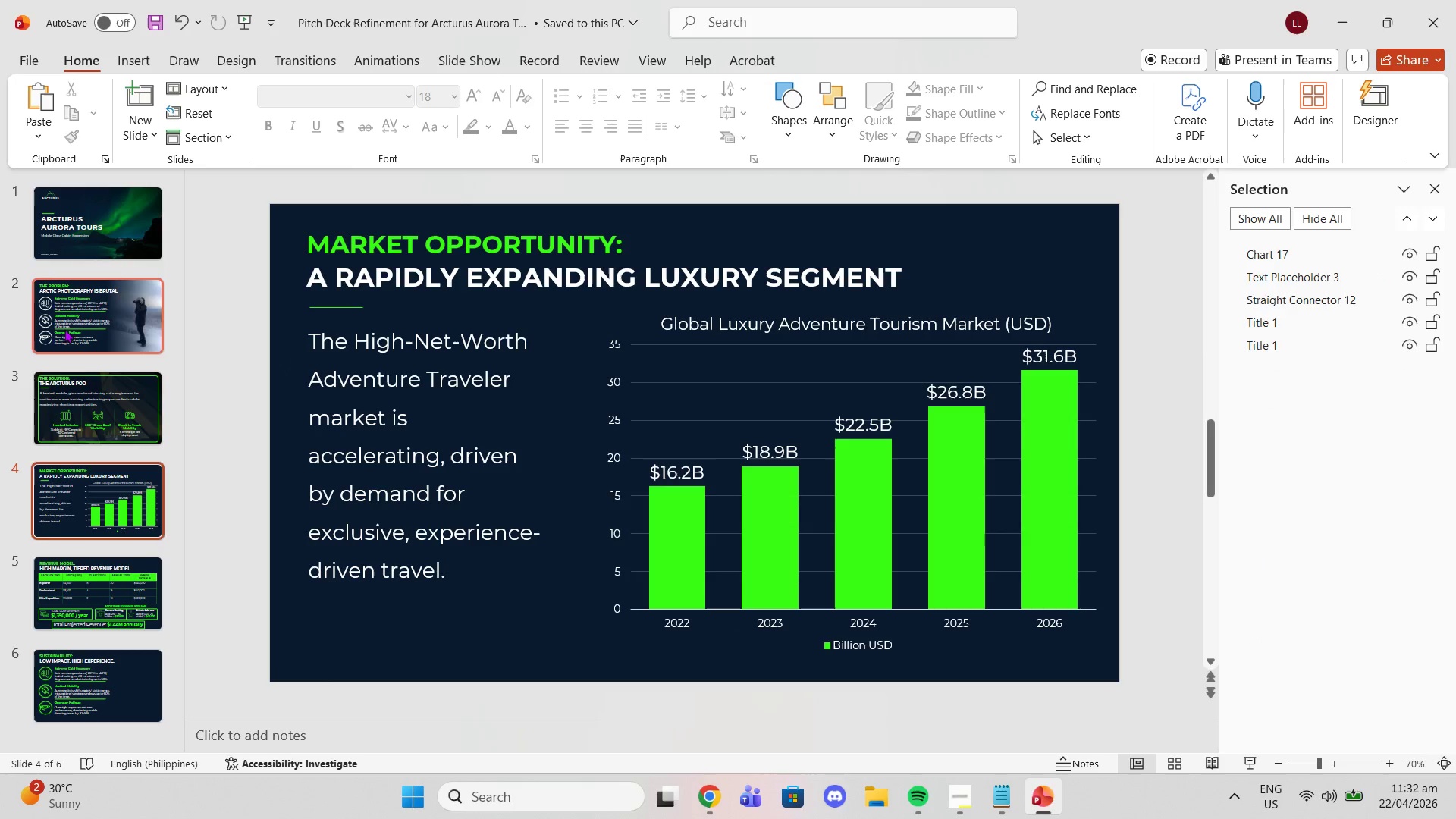 
left_click([64, 329])
 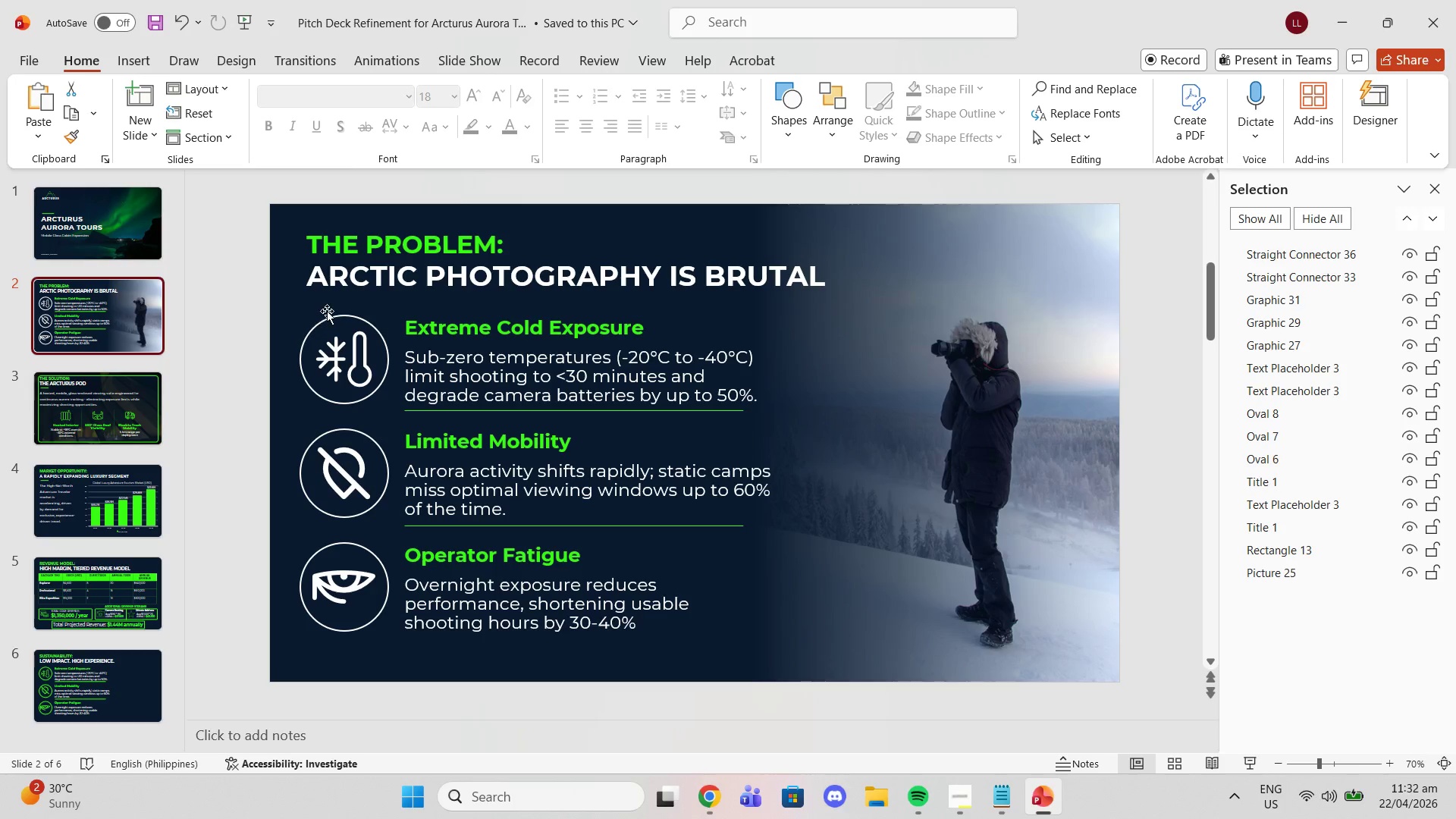 
left_click([341, 321])
 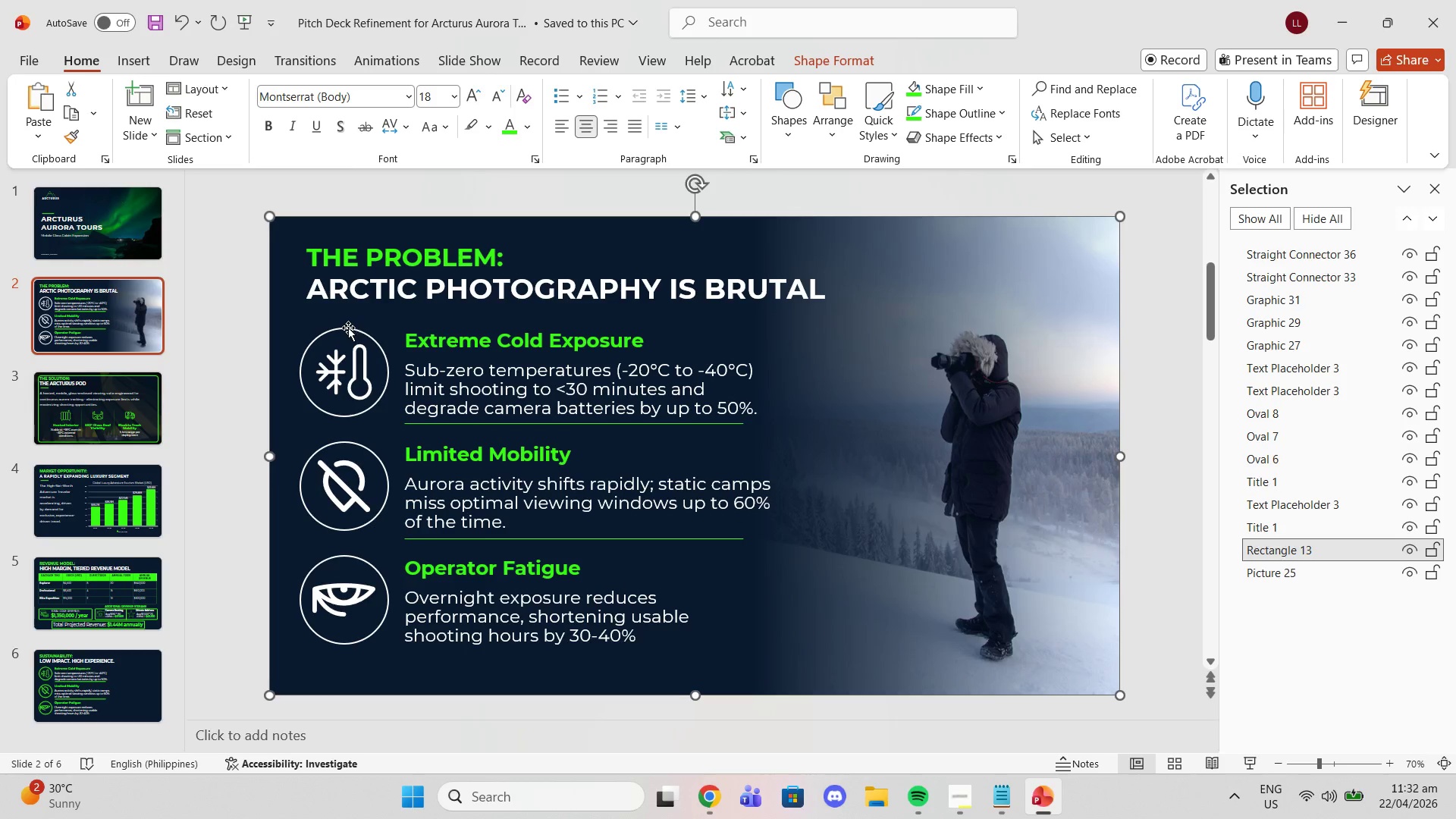 
left_click([348, 328])
 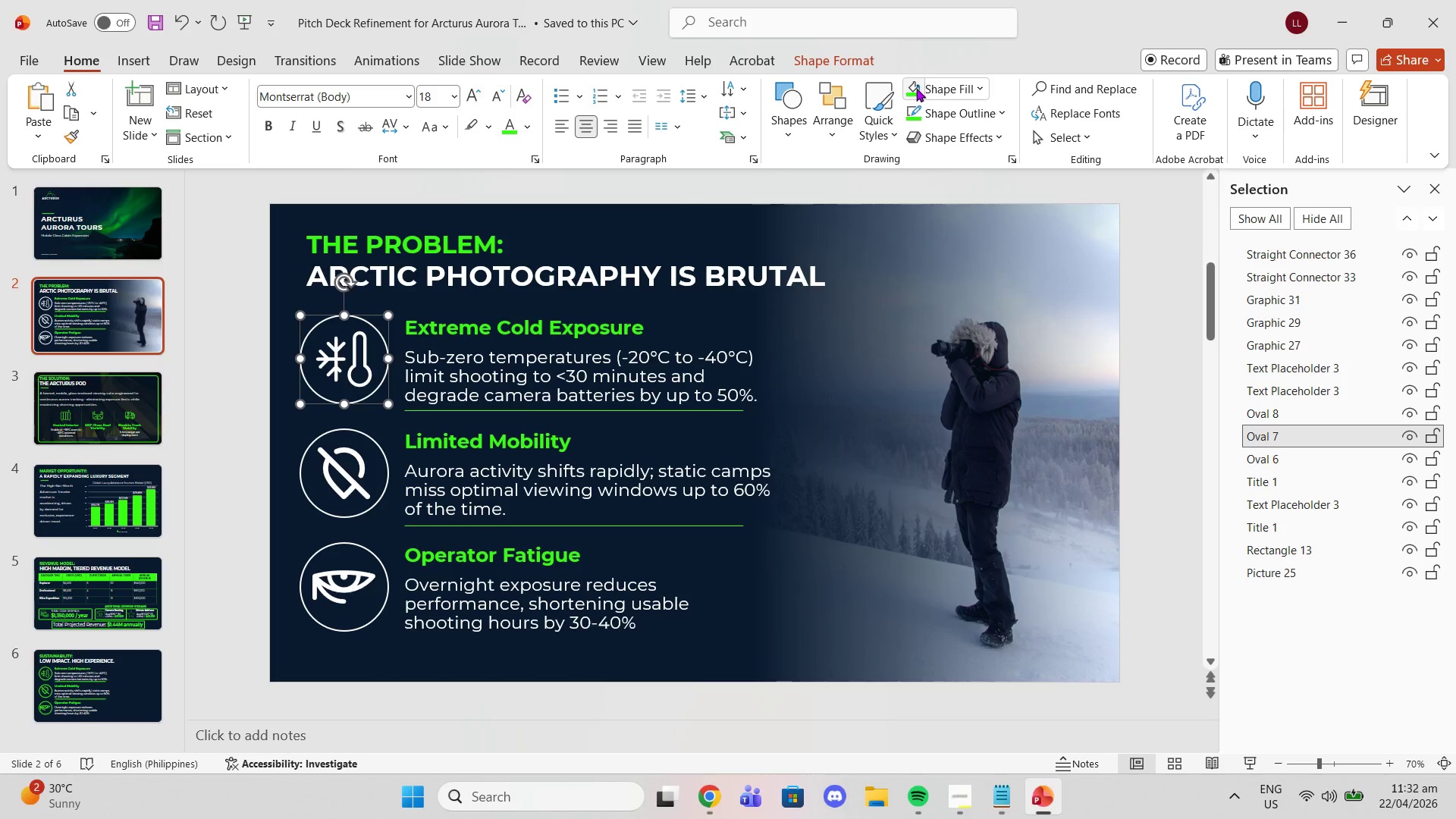 
left_click([912, 88])
 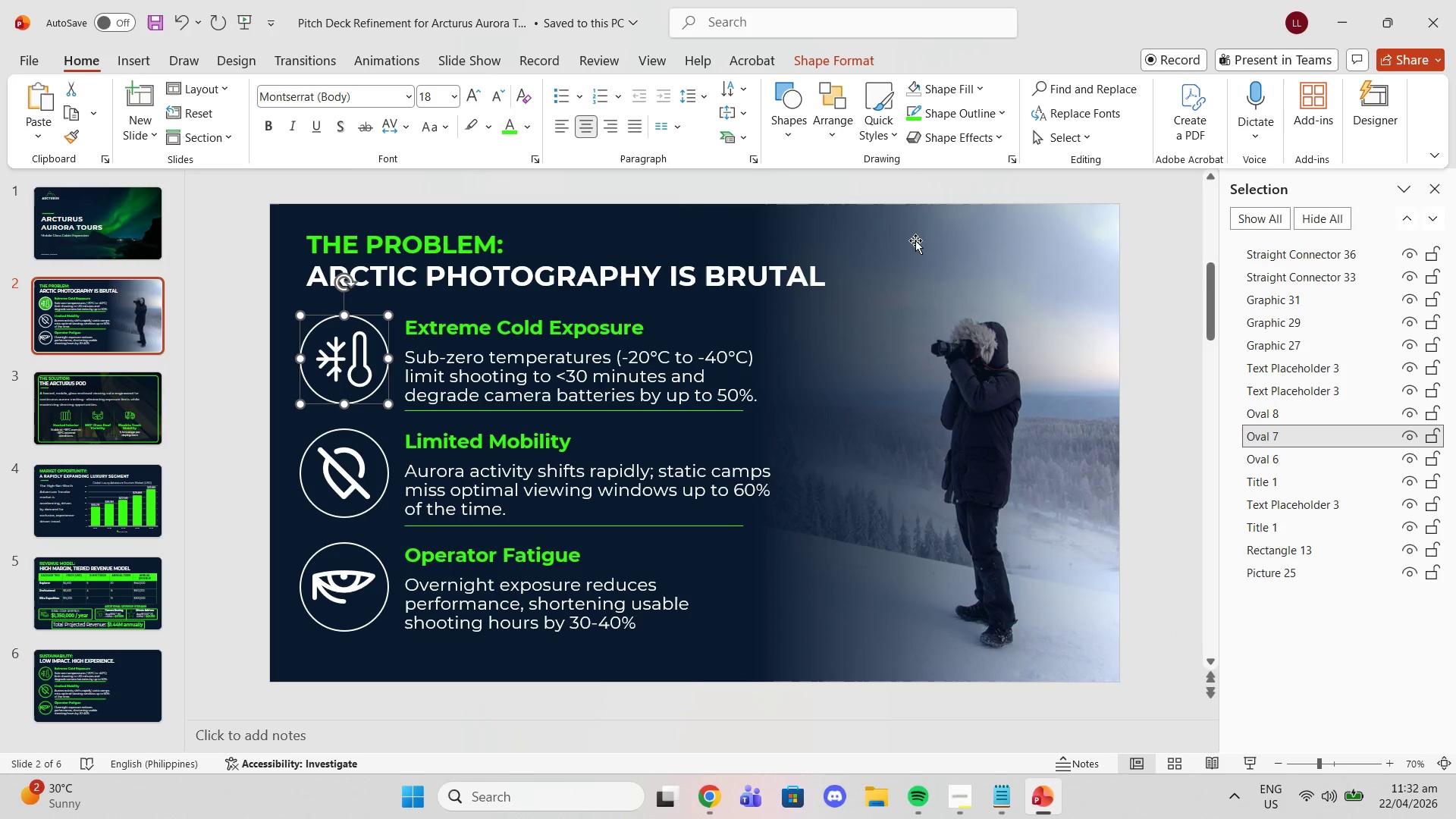 
left_click([919, 108])
 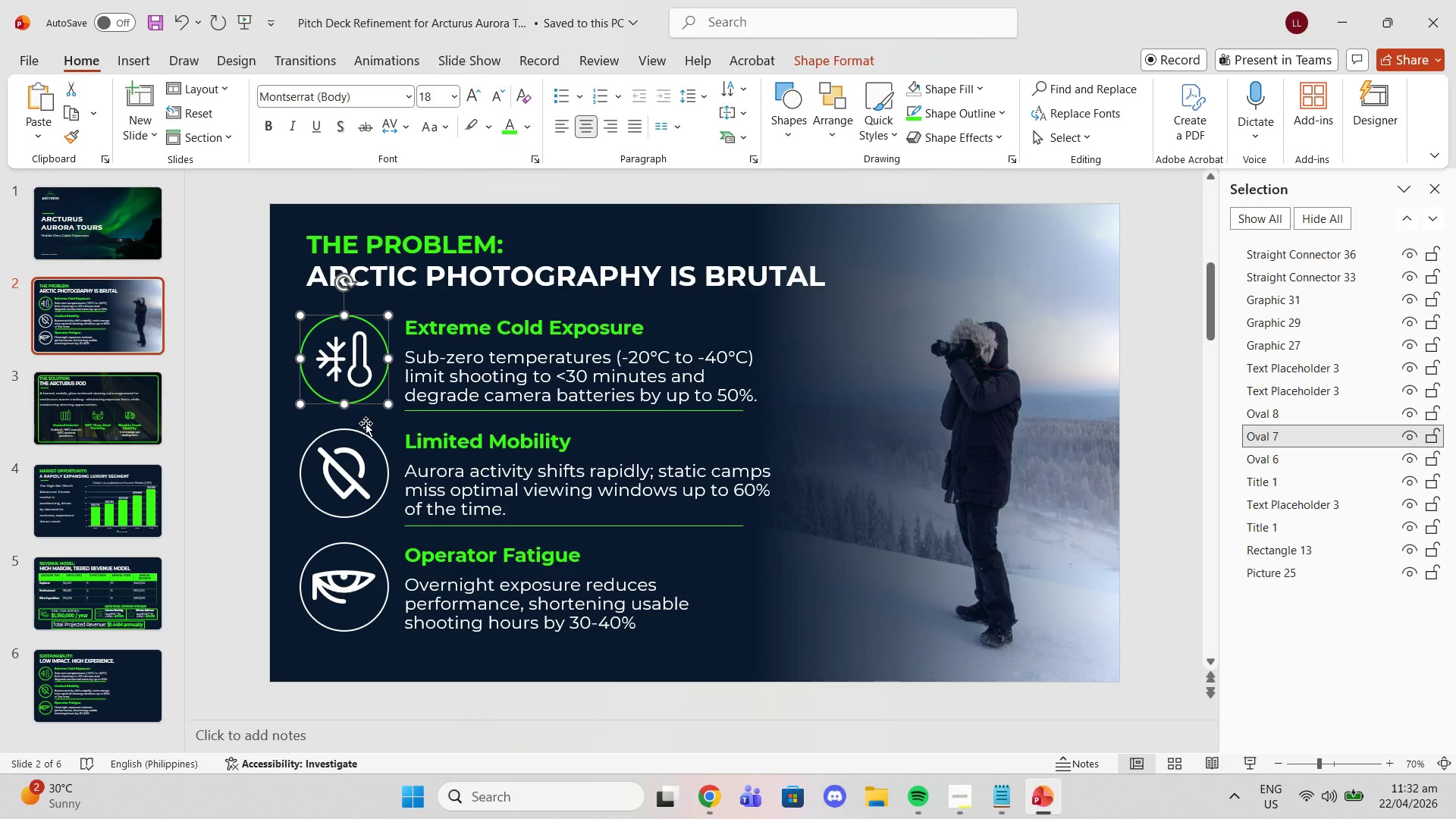 
left_click([368, 431])
 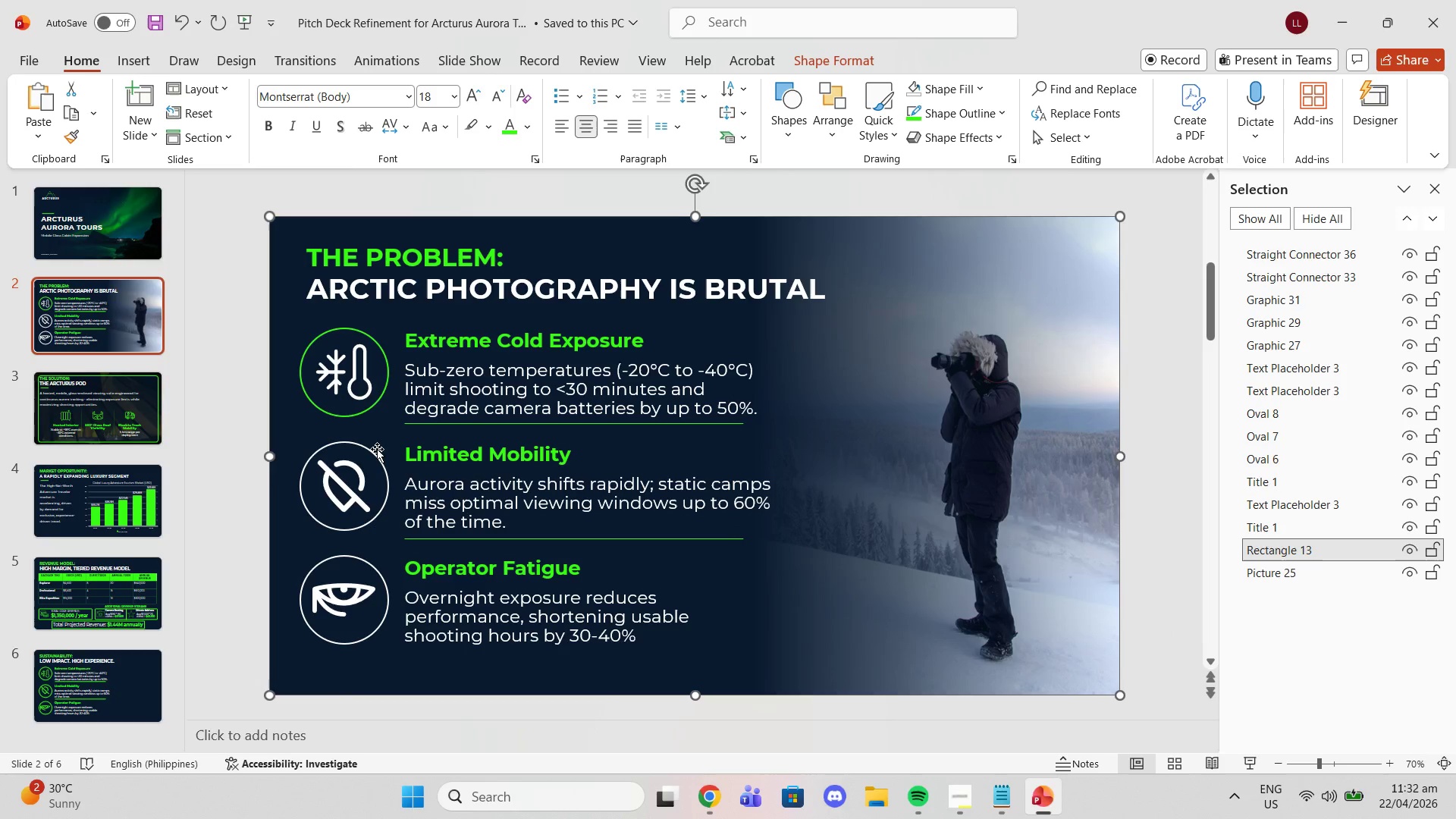 
double_click([377, 449])
 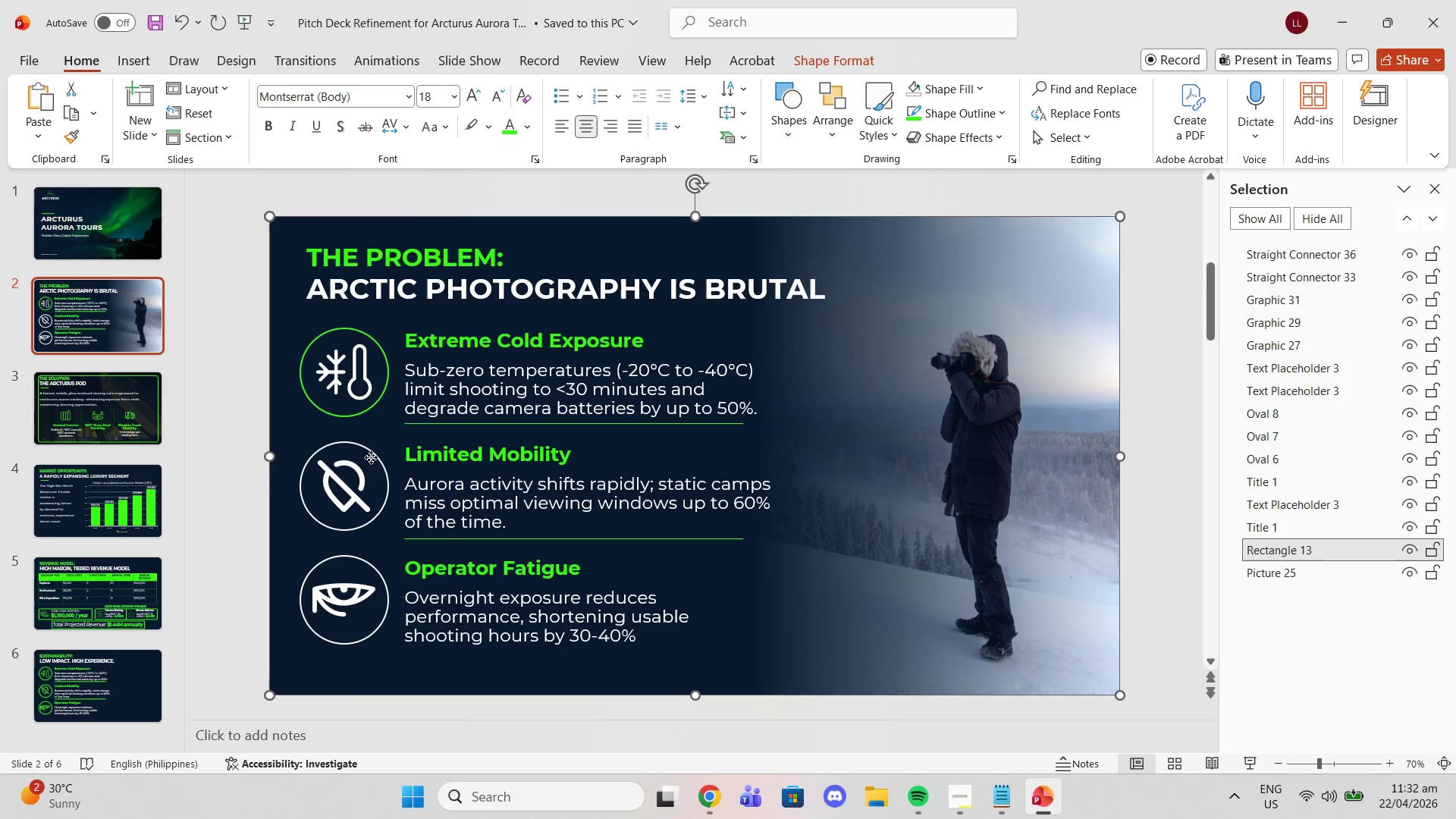 
triple_click([371, 457])
 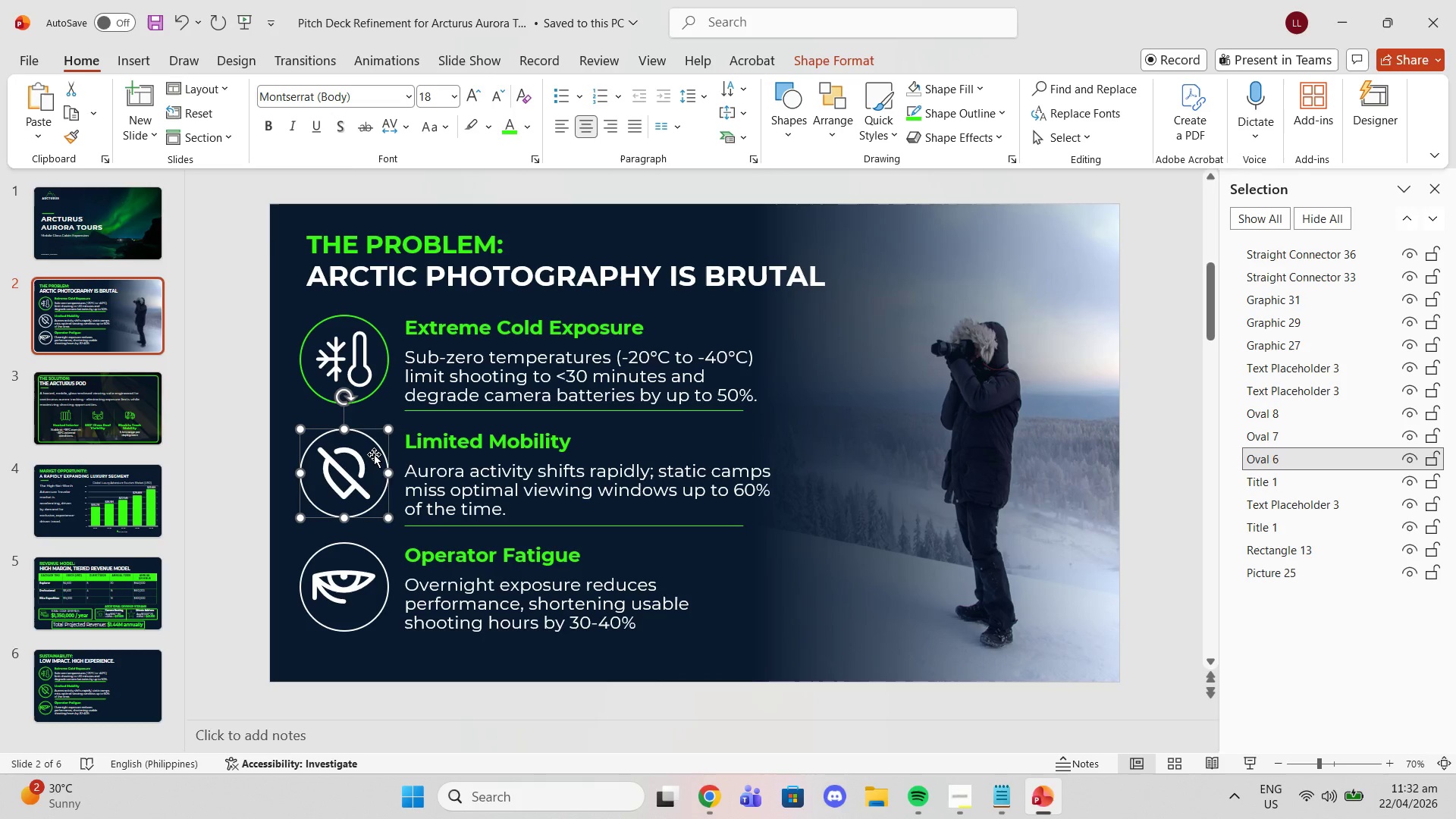 
triple_click([374, 454])
 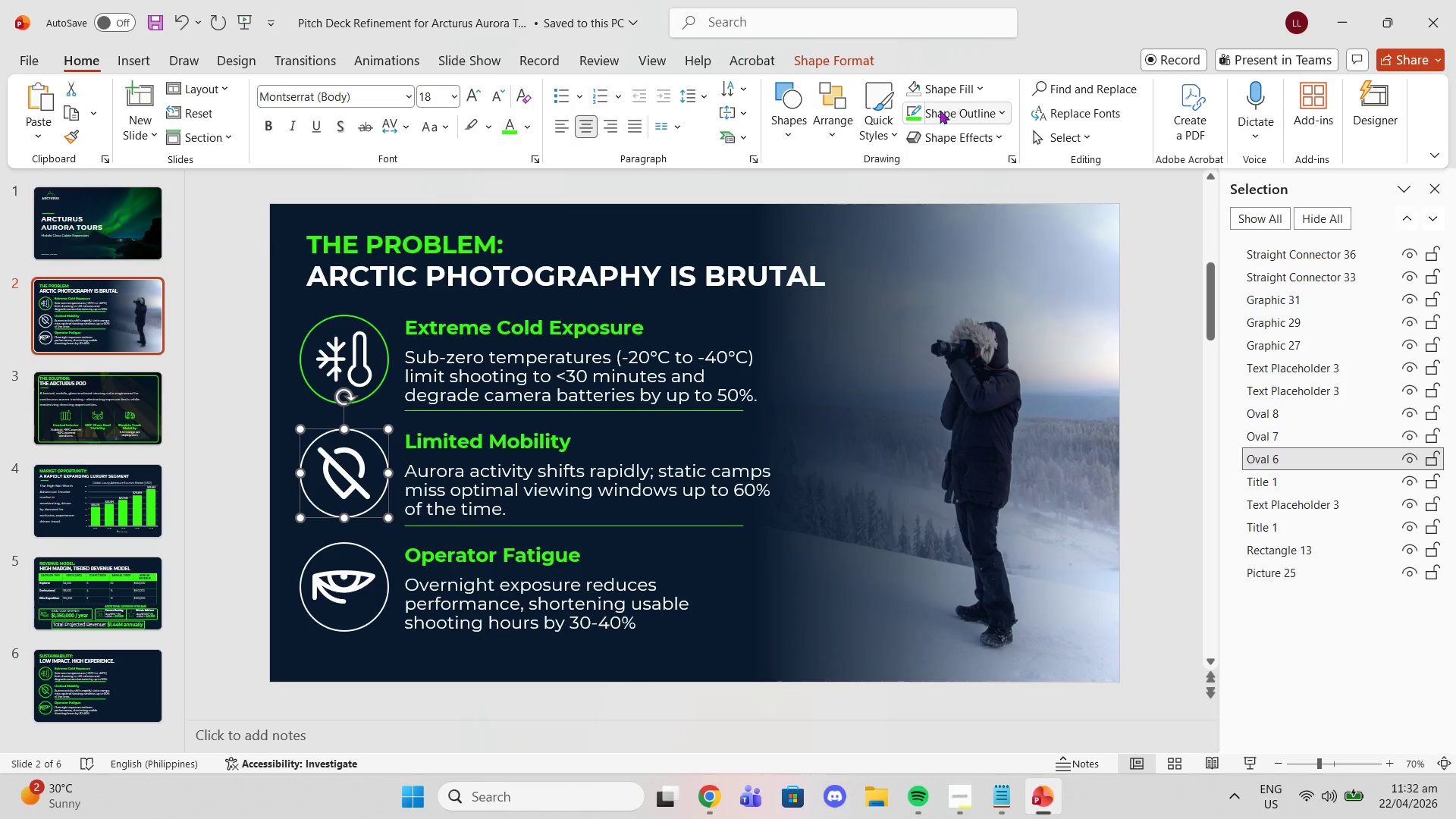 
left_click([907, 115])
 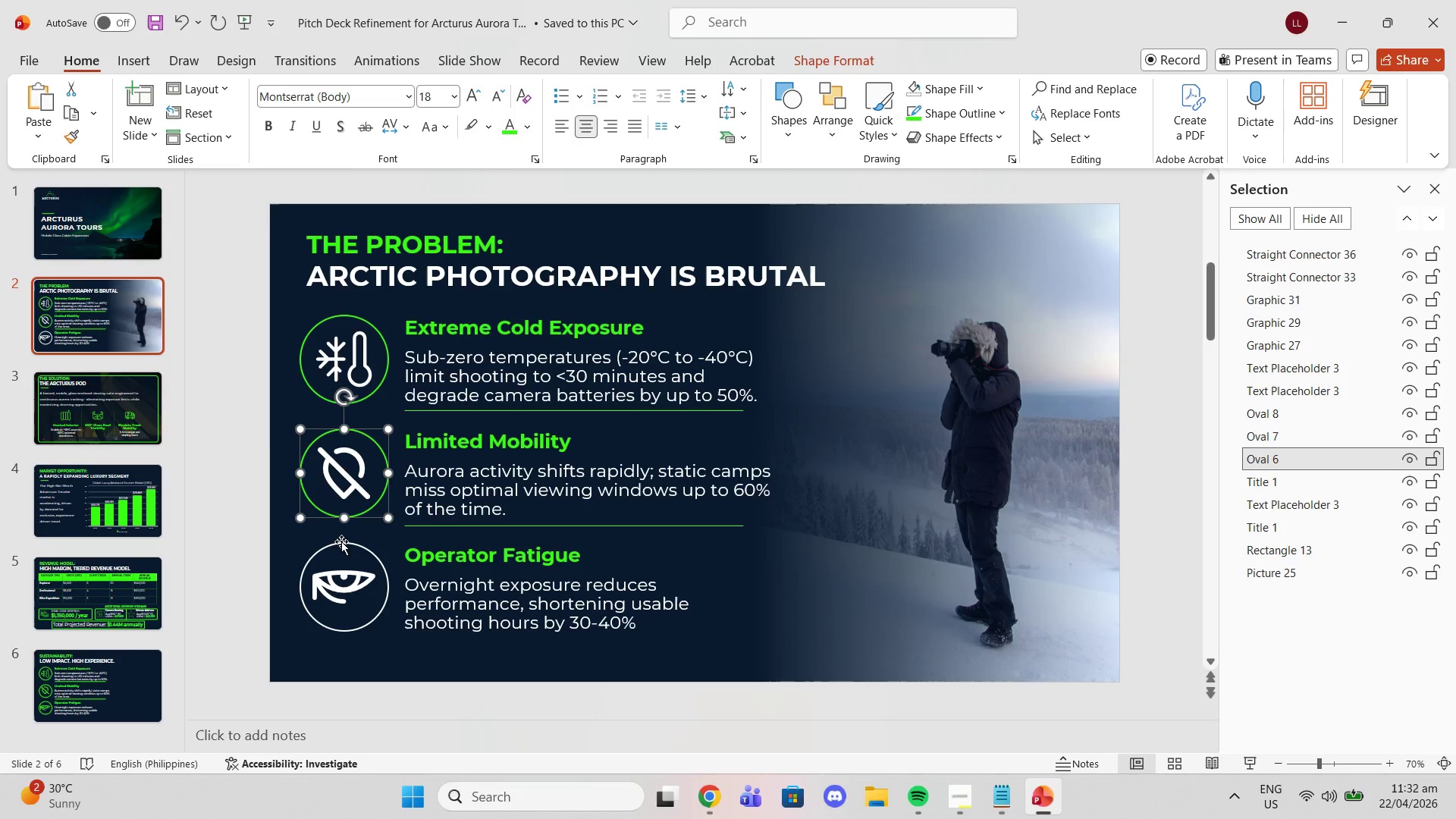 
left_click([341, 541])
 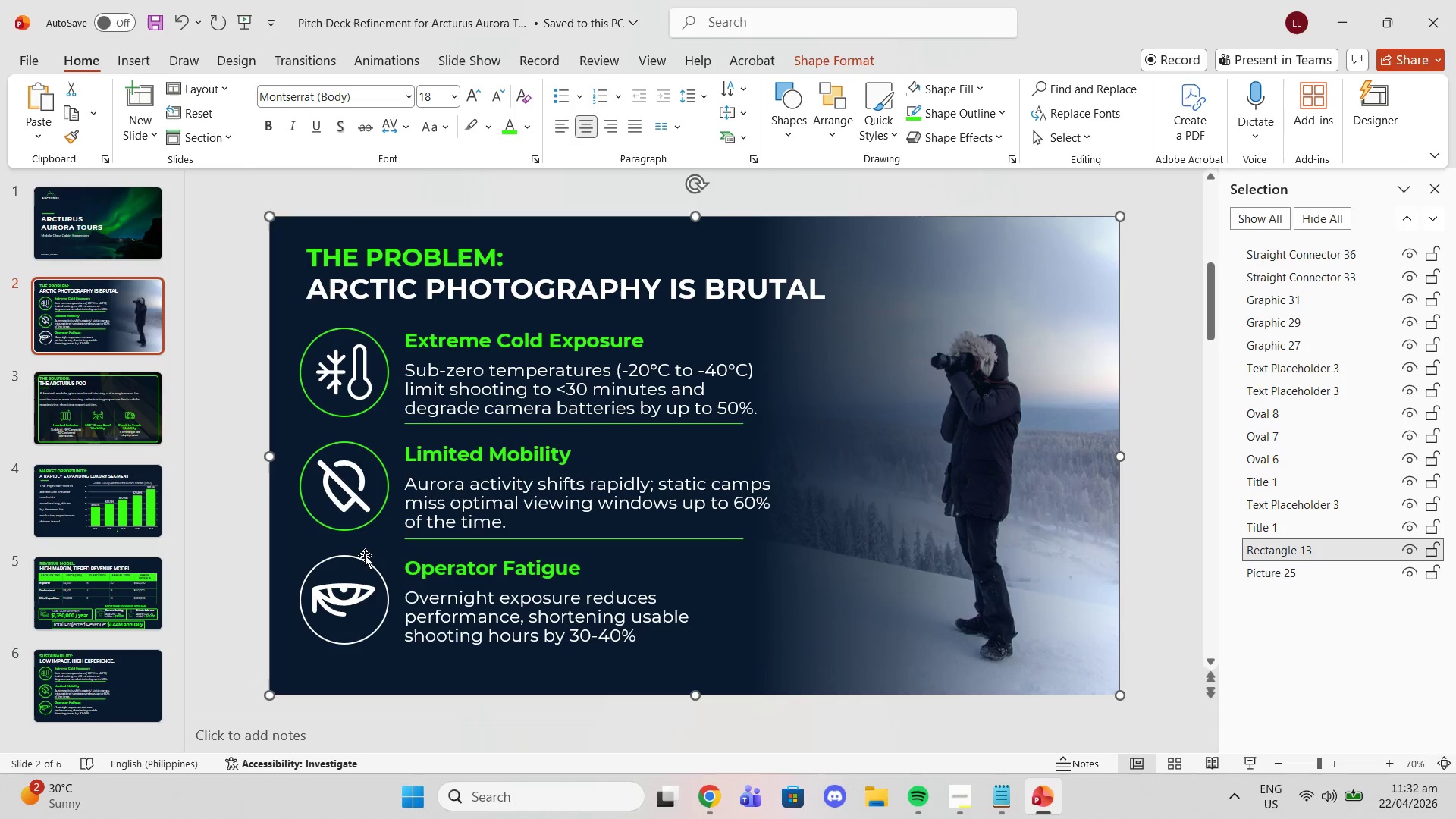 
left_click([364, 556])
 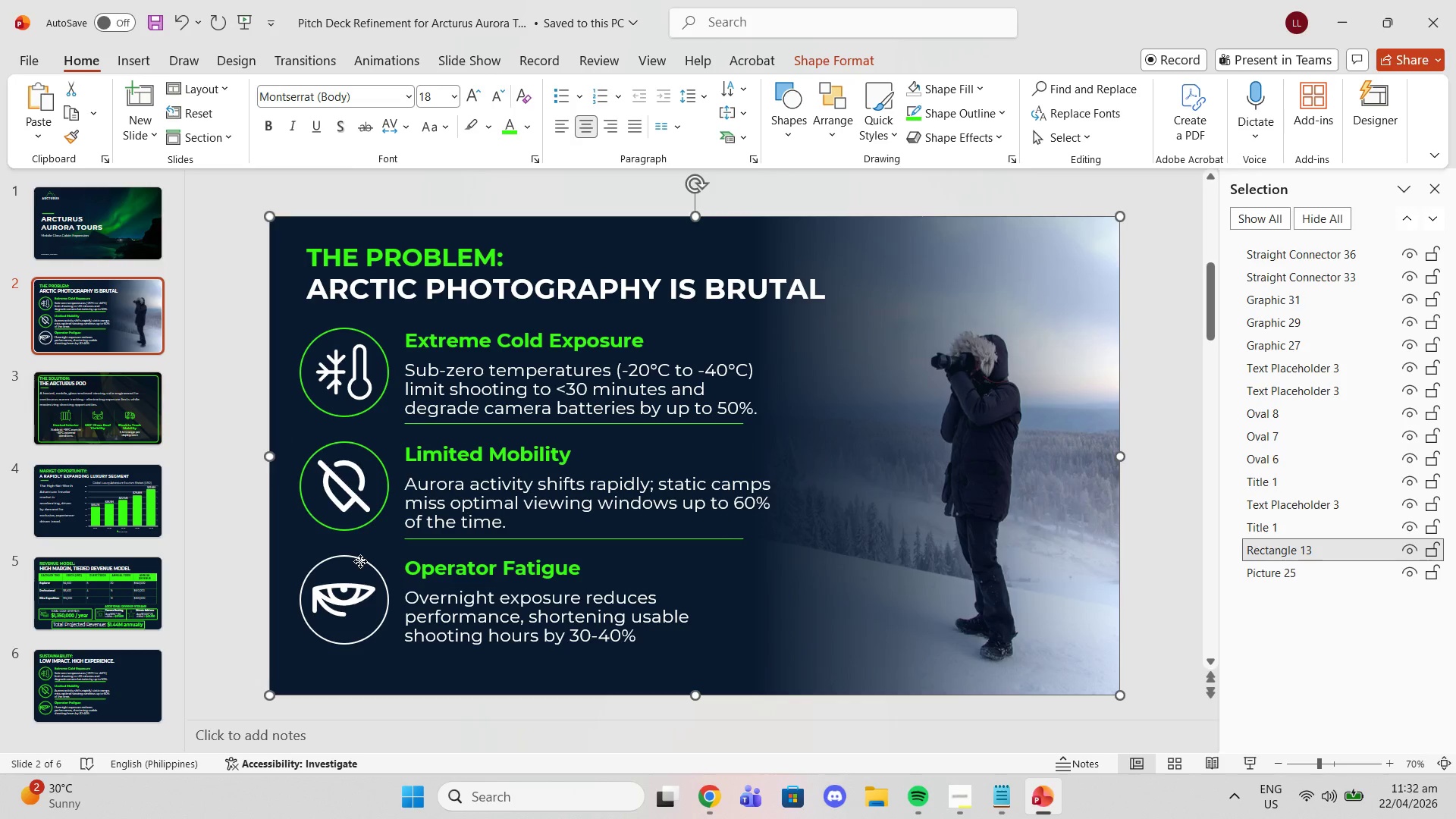 
left_click([360, 561])
 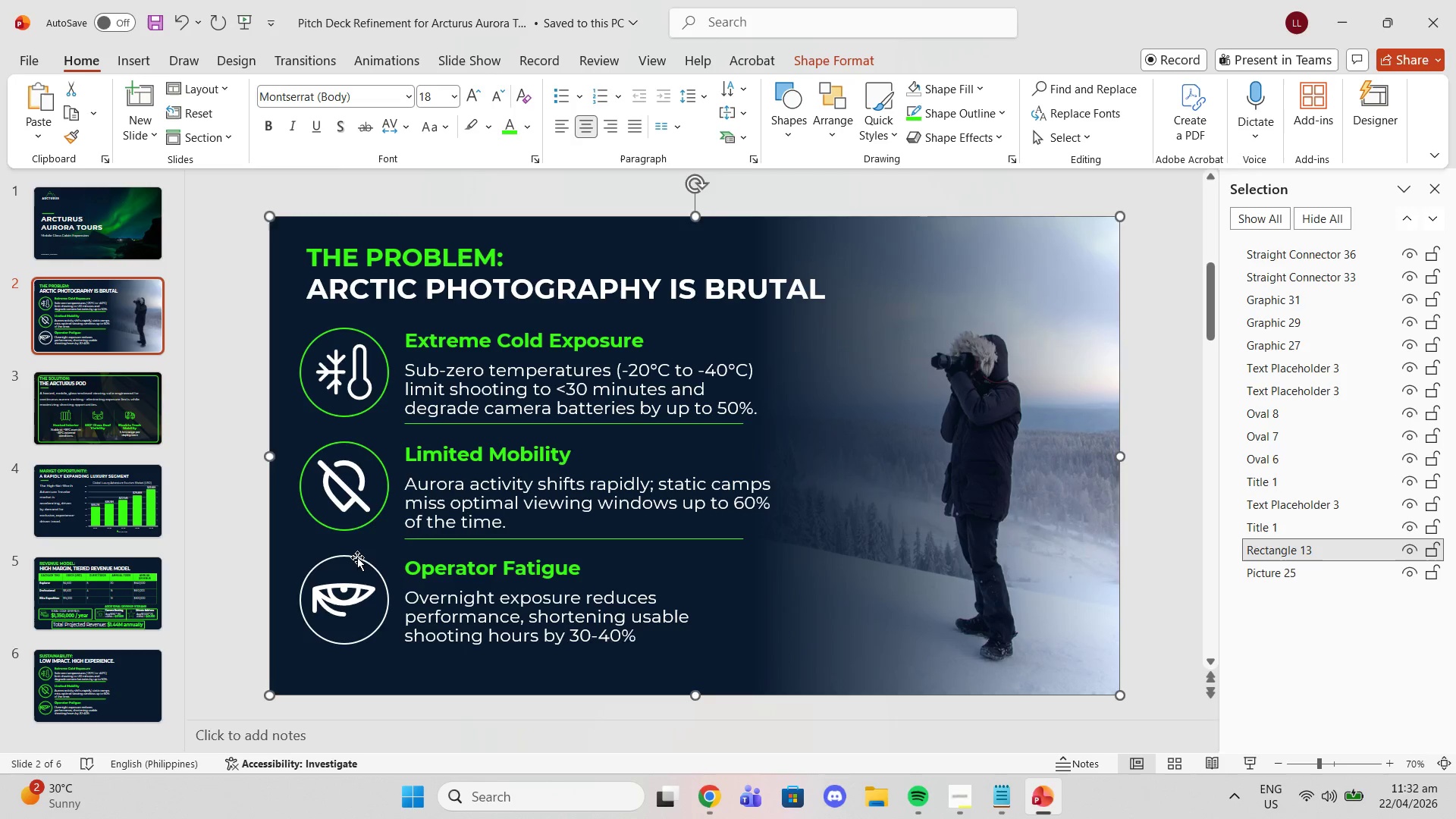 
double_click([357, 558])
 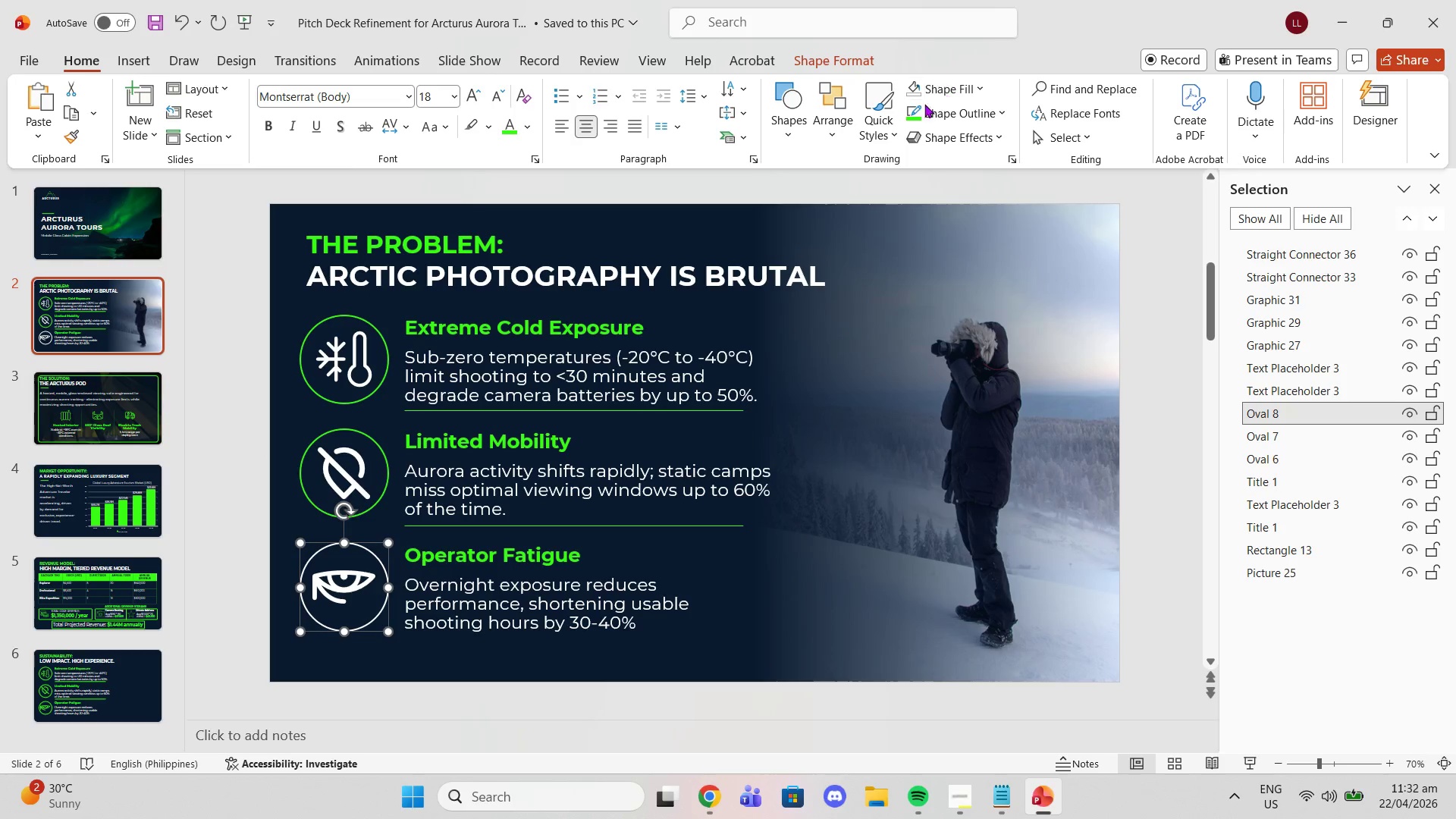 
left_click([897, 119])
 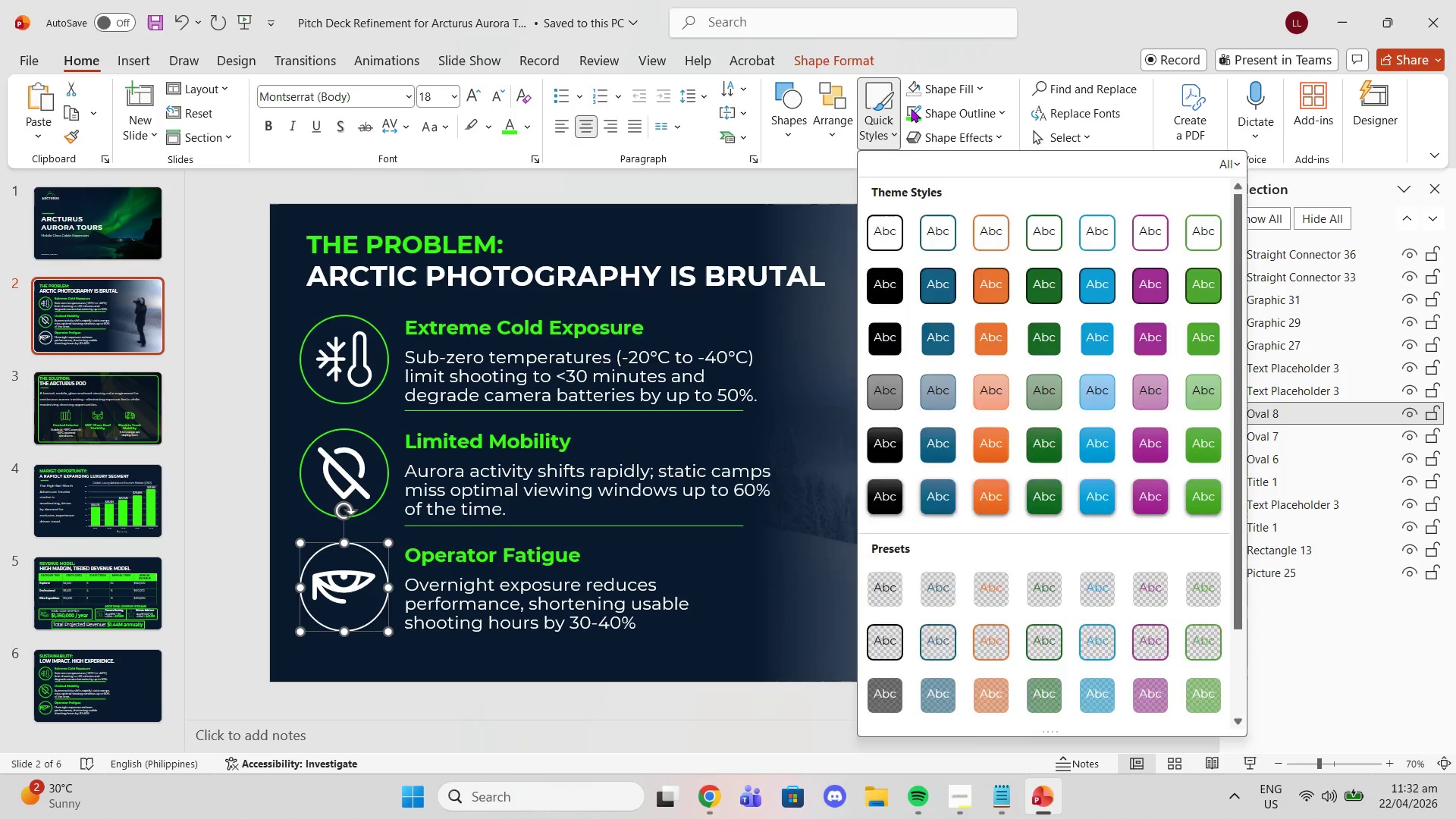 
left_click([911, 108])
 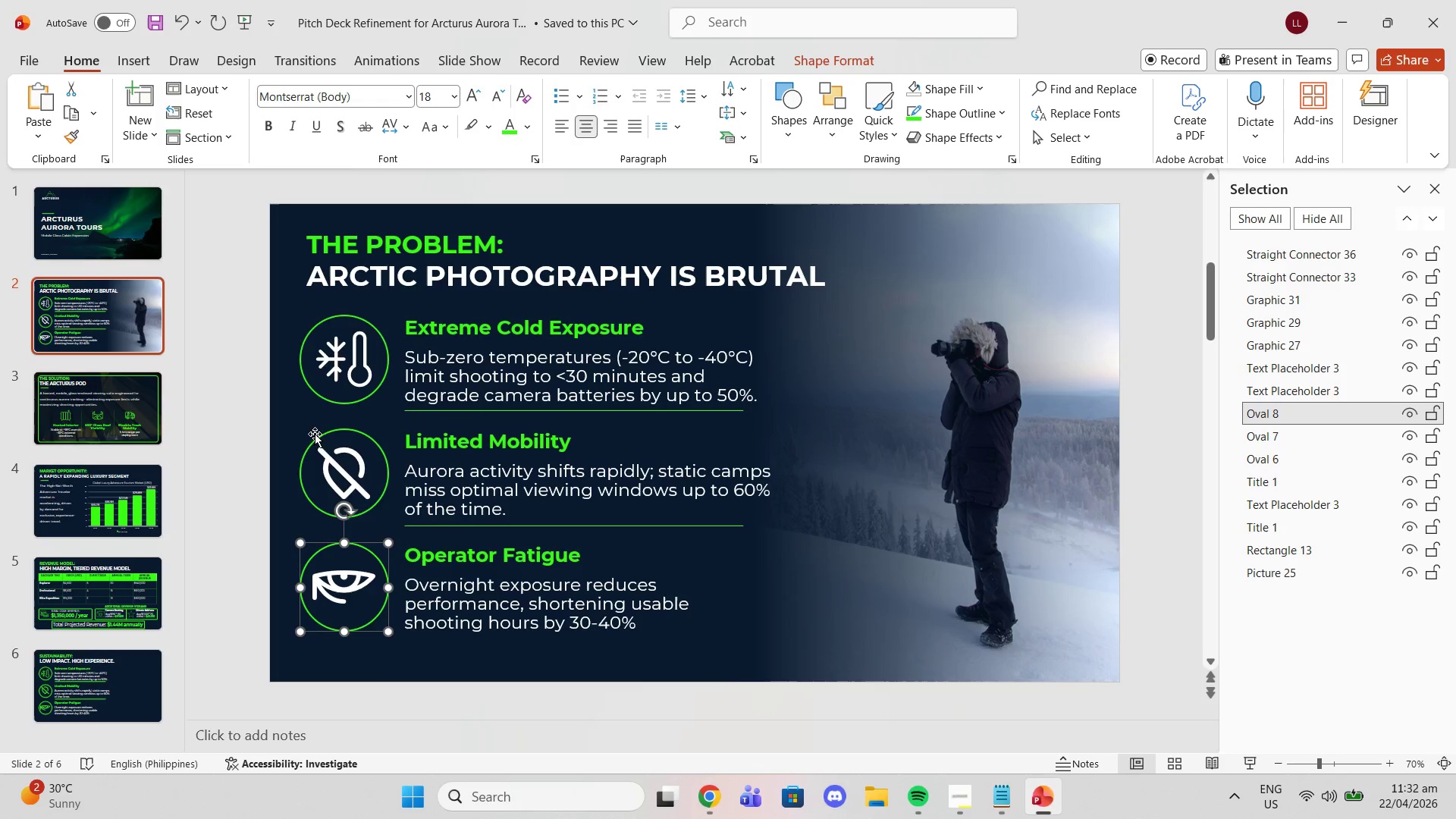 
left_click([344, 353])
 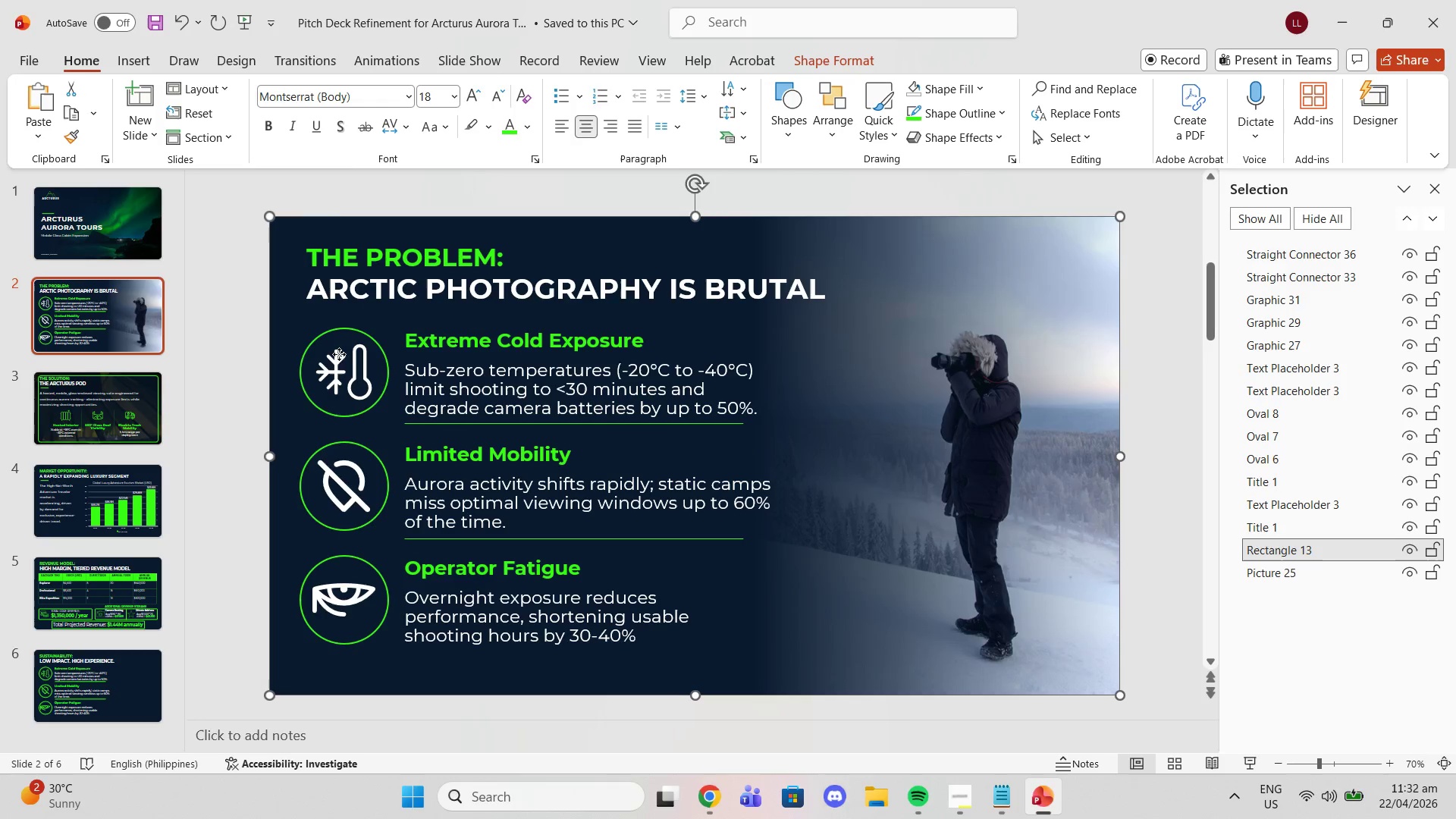 
left_click([339, 354])
 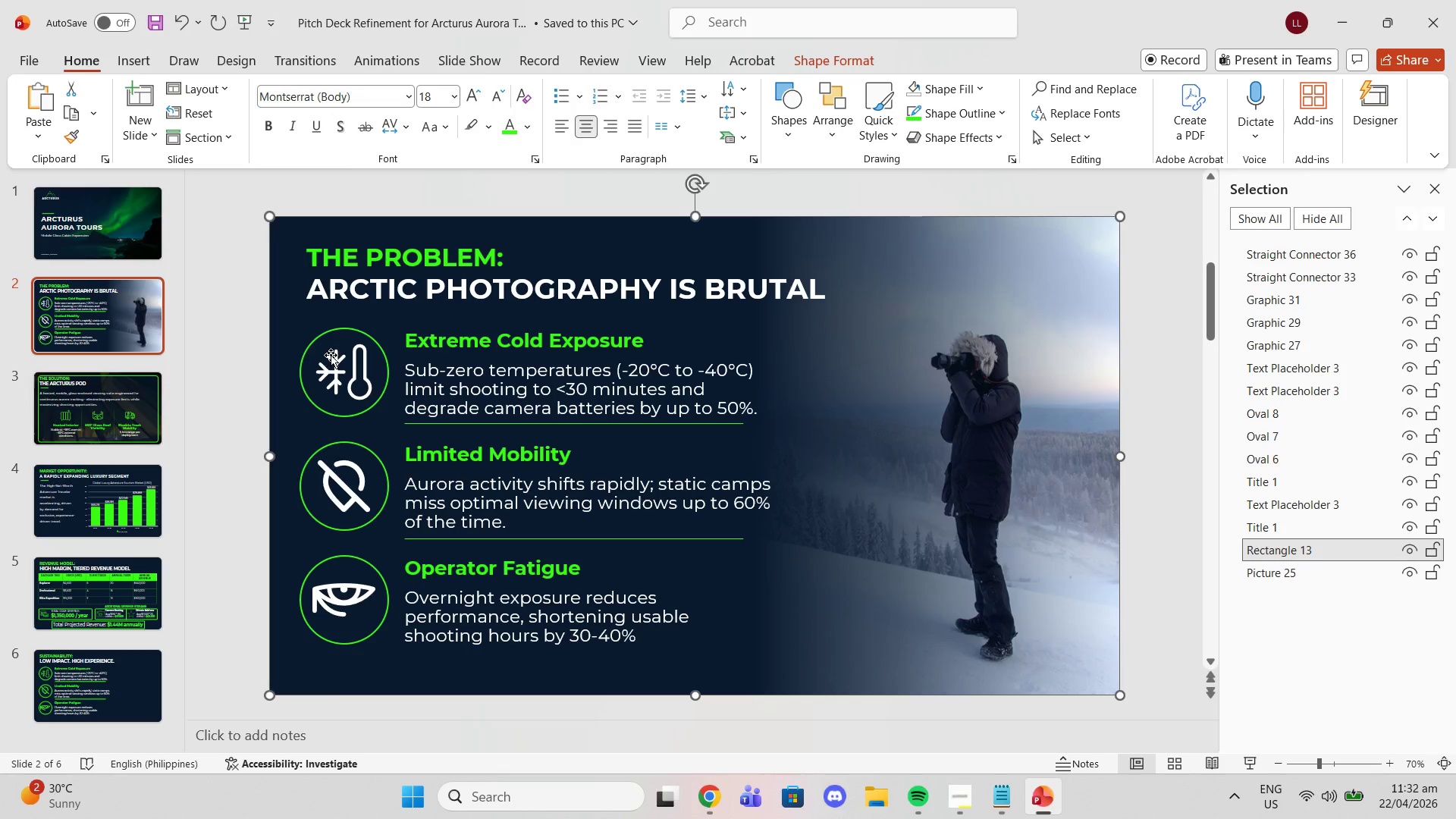 
double_click([331, 355])
 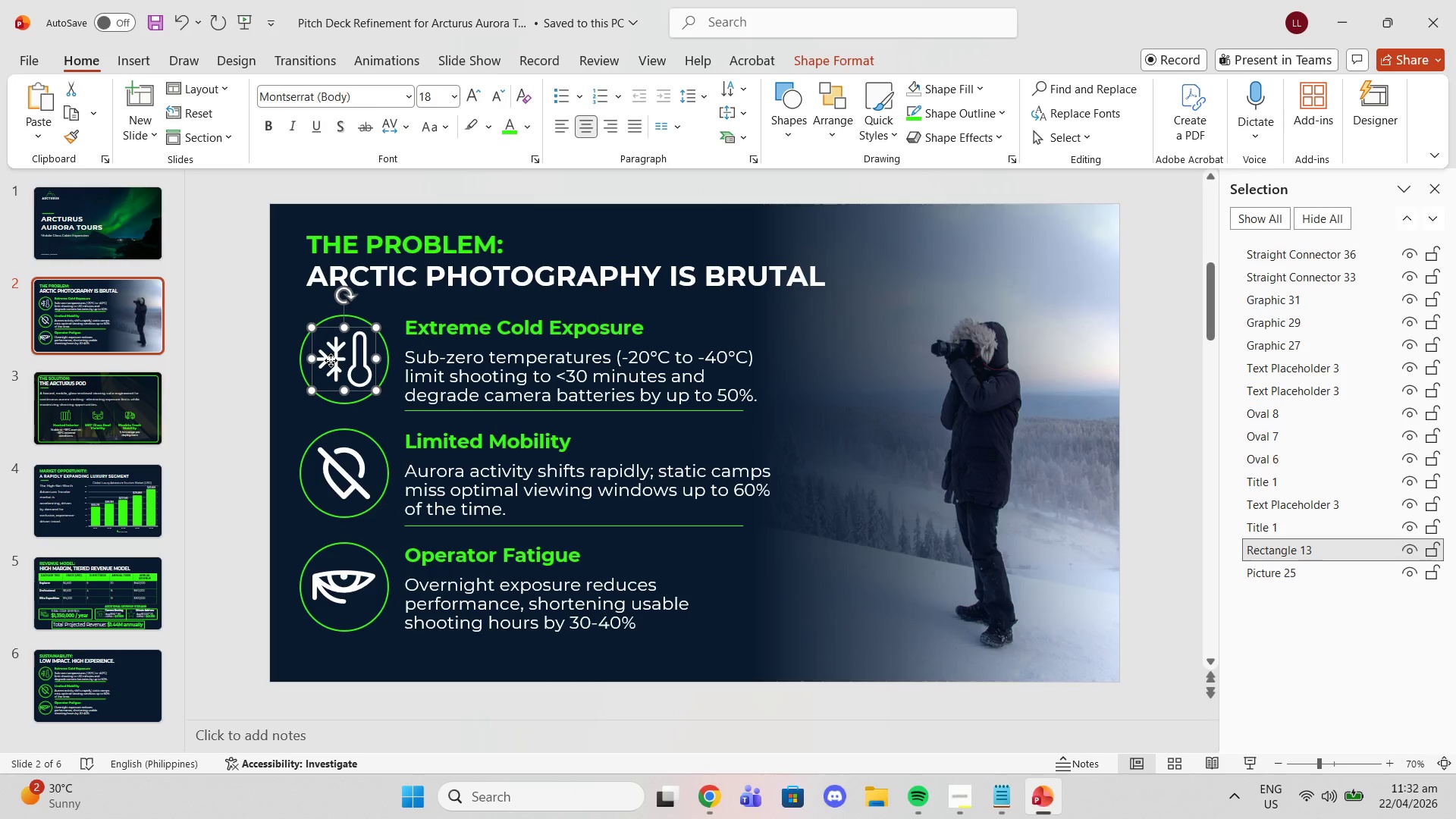 
left_click([331, 360])
 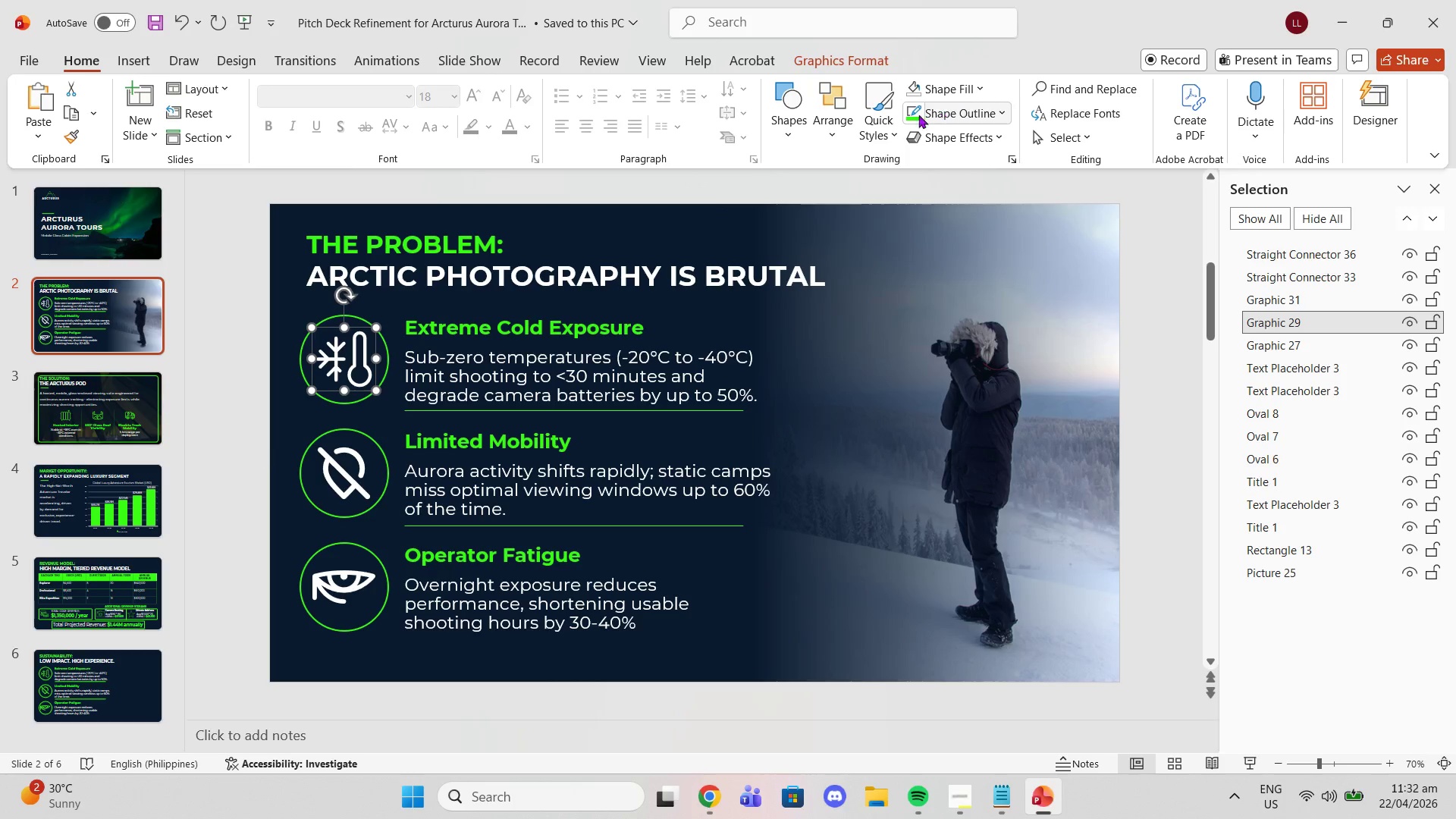 
left_click([908, 118])
 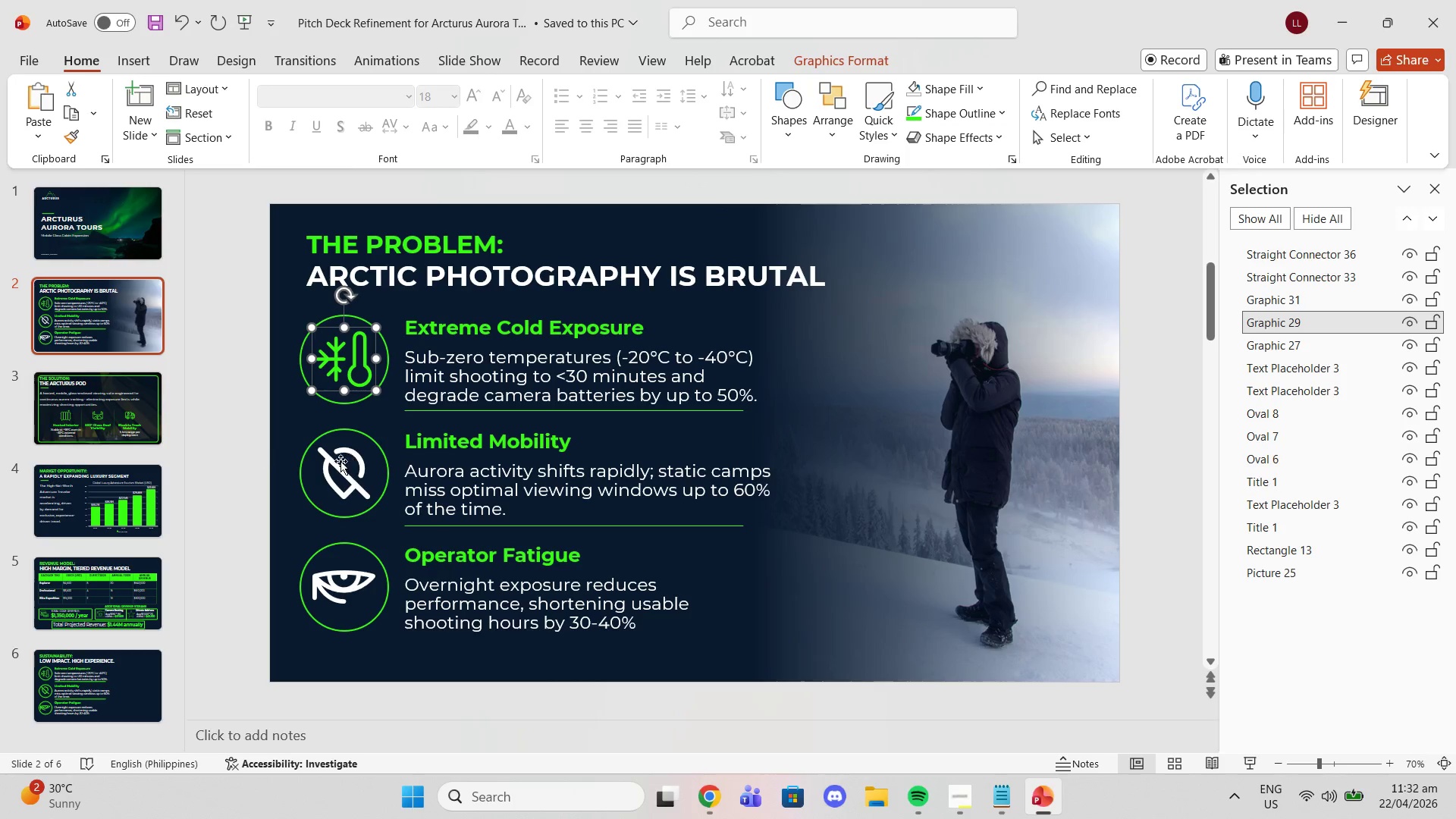 
left_click([330, 461])
 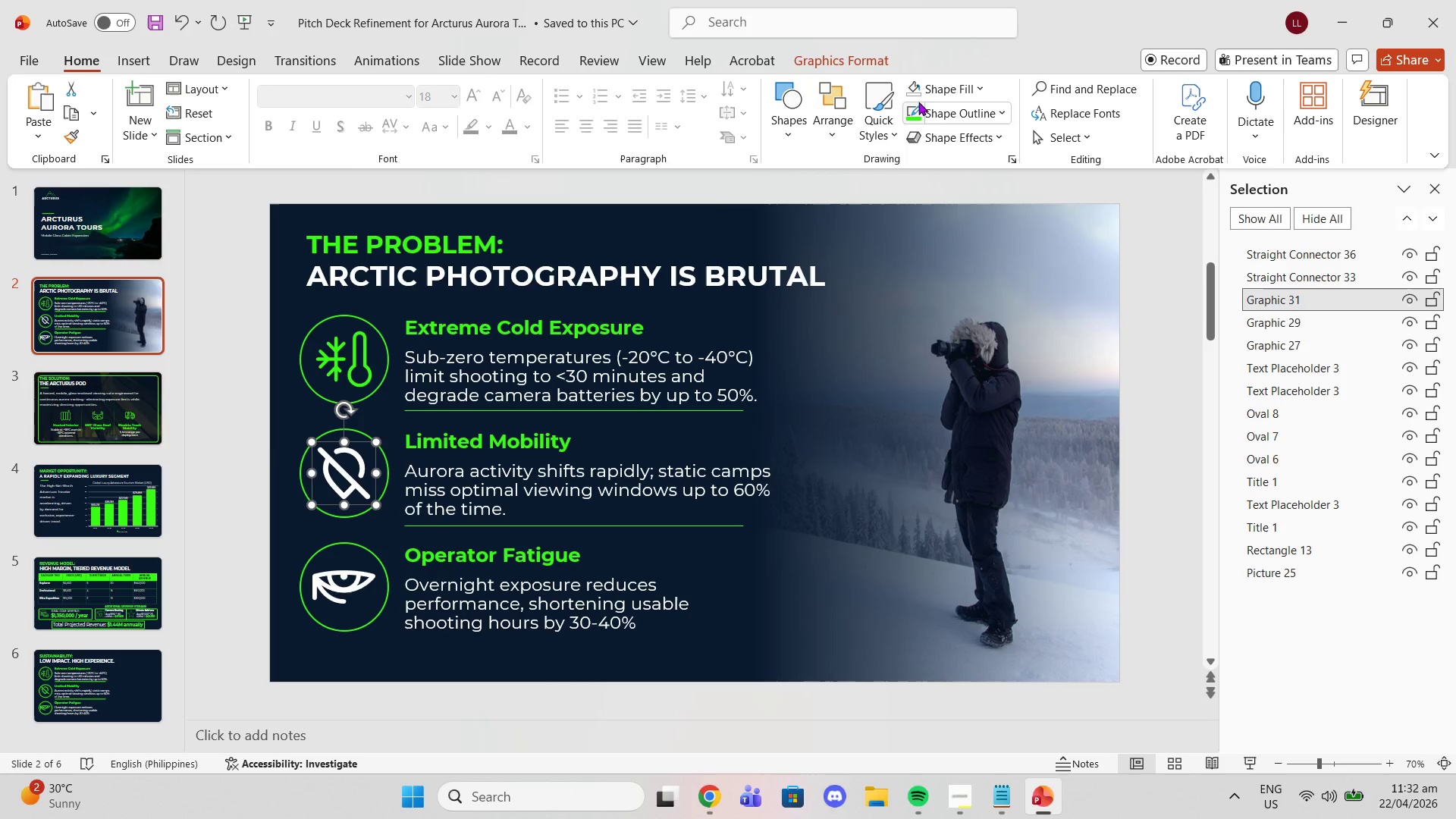 
left_click([917, 104])
 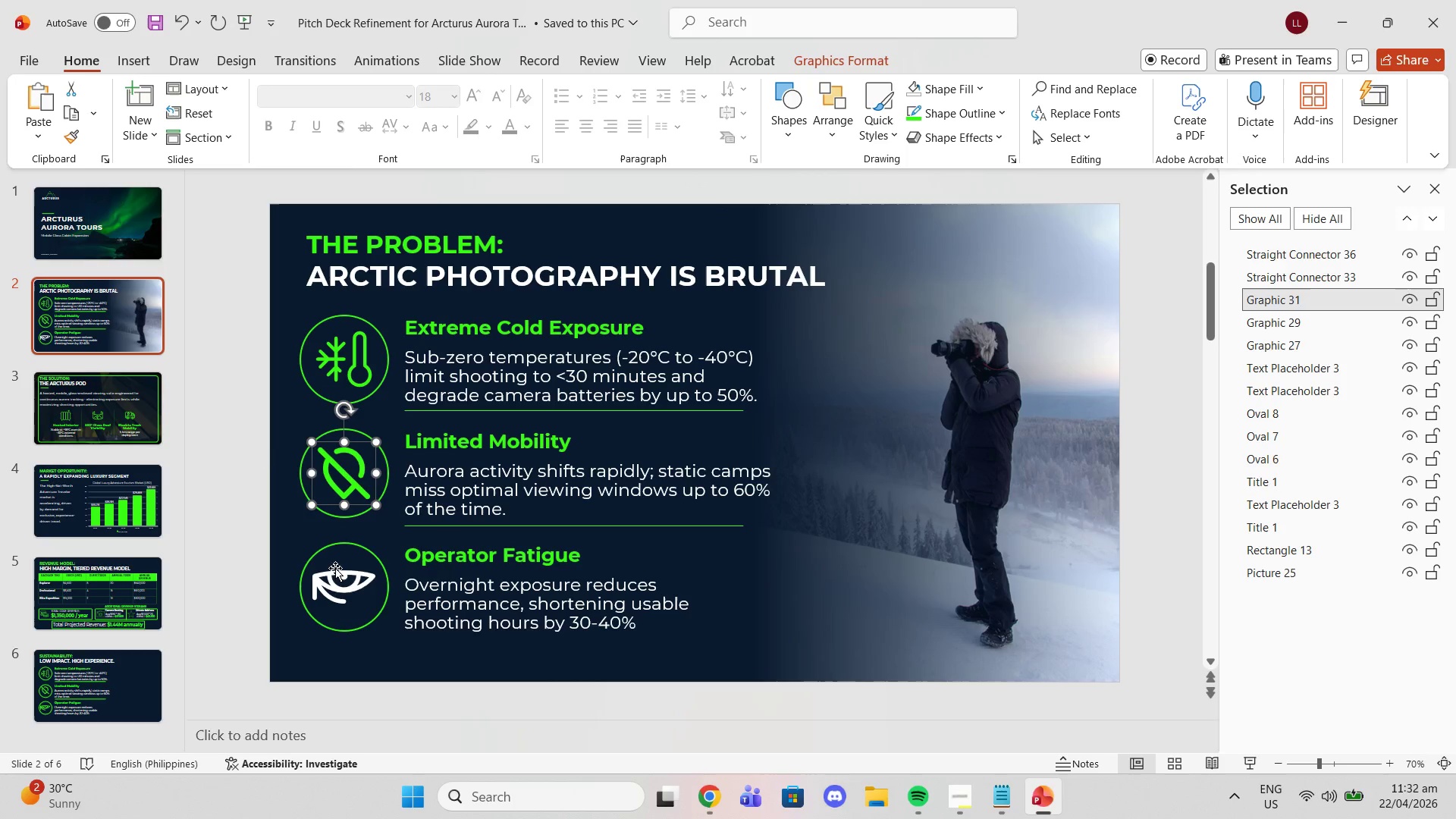 
left_click([332, 573])
 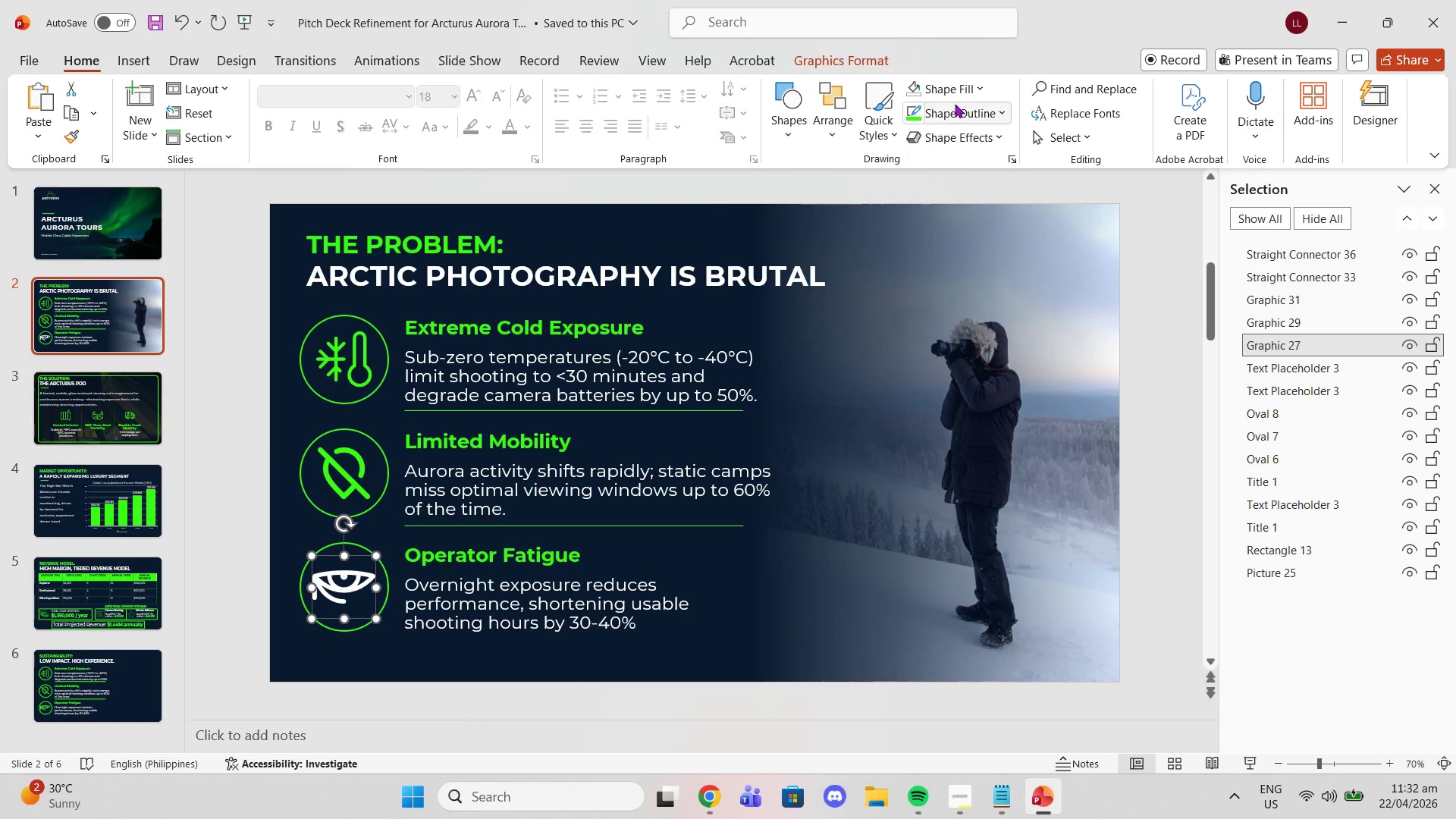 
left_click([957, 93])
 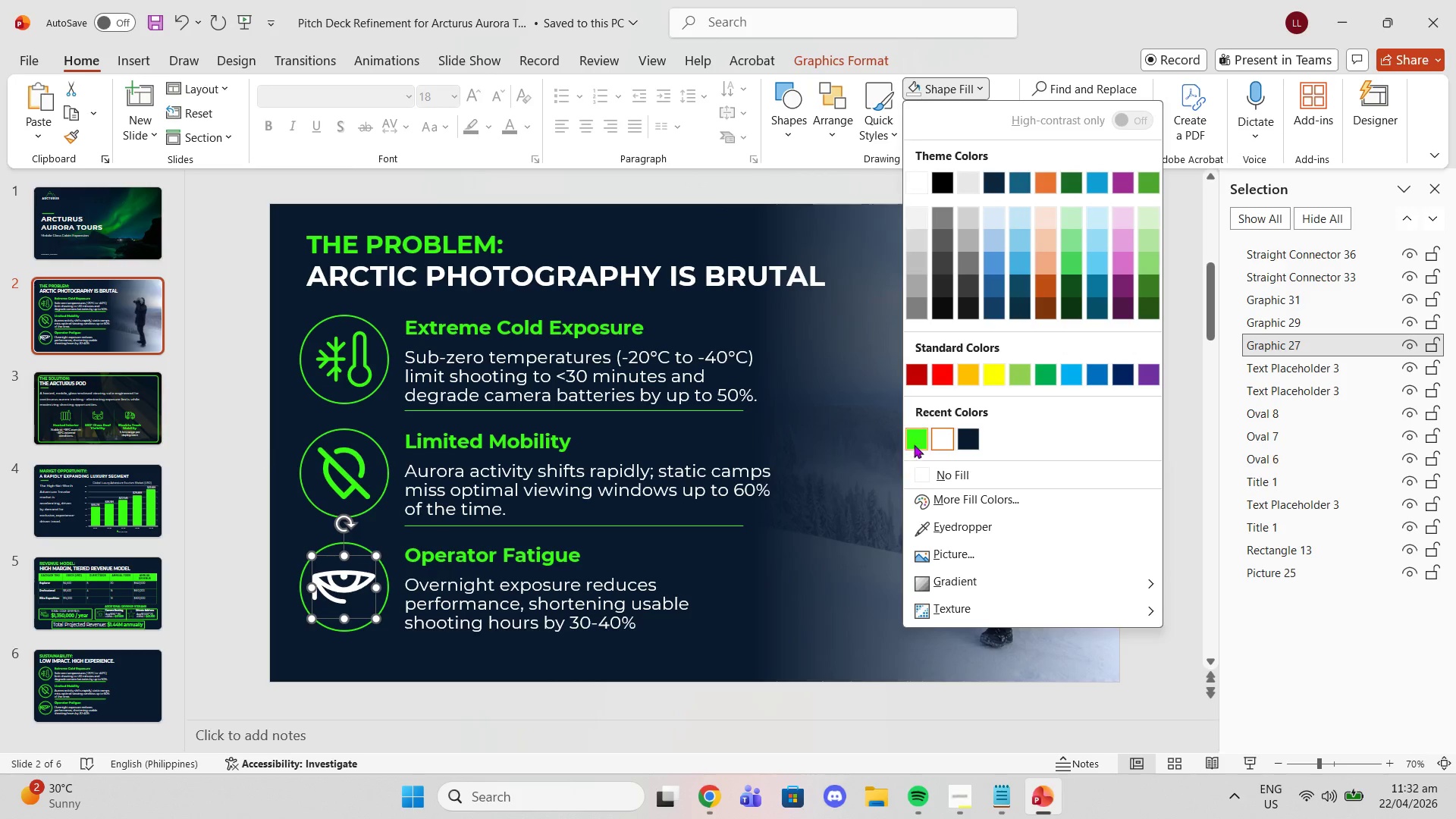 
left_click([922, 434])
 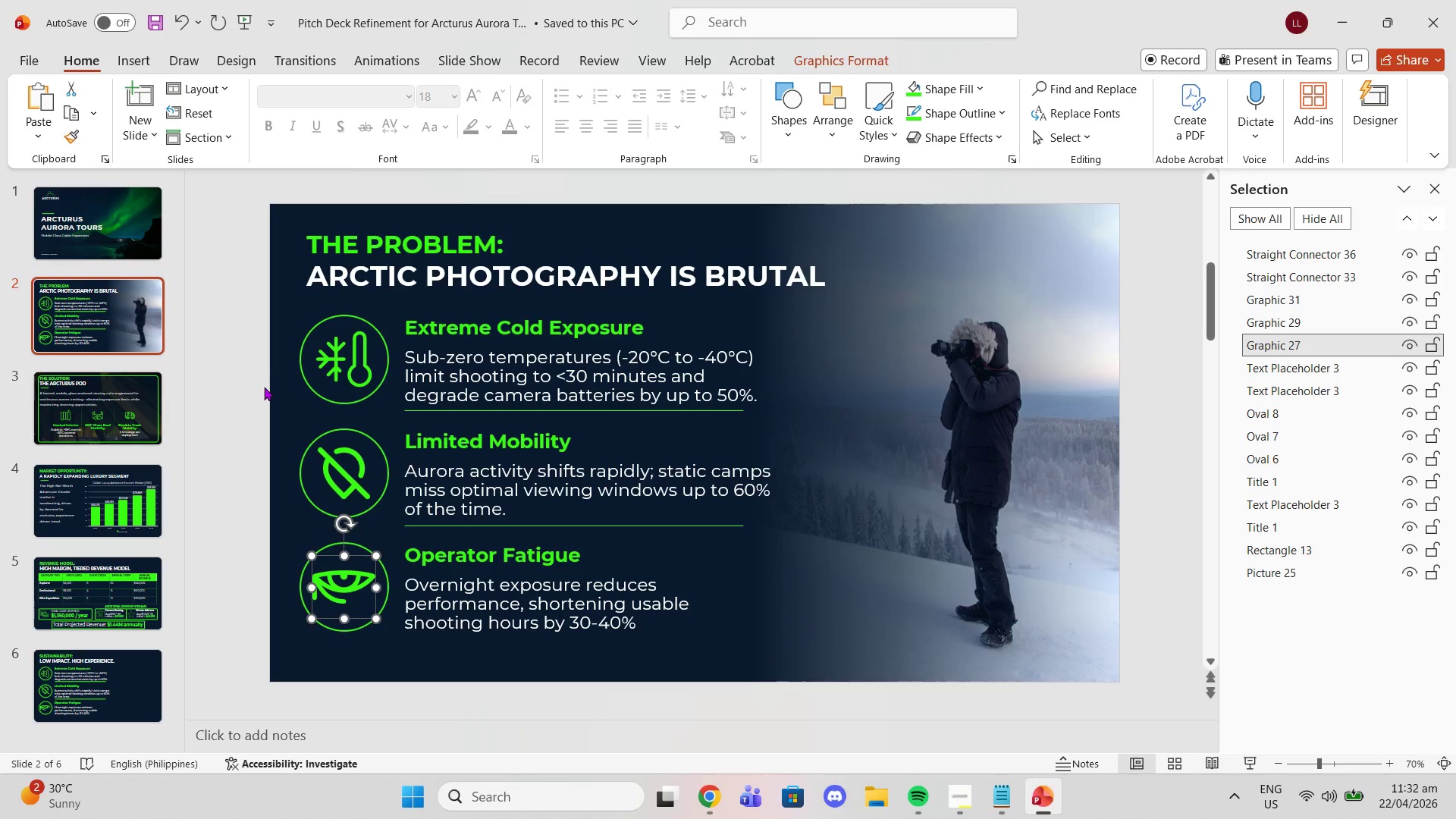 
scroll: coordinate [263, 387], scroll_direction: down, amount: 4.0
 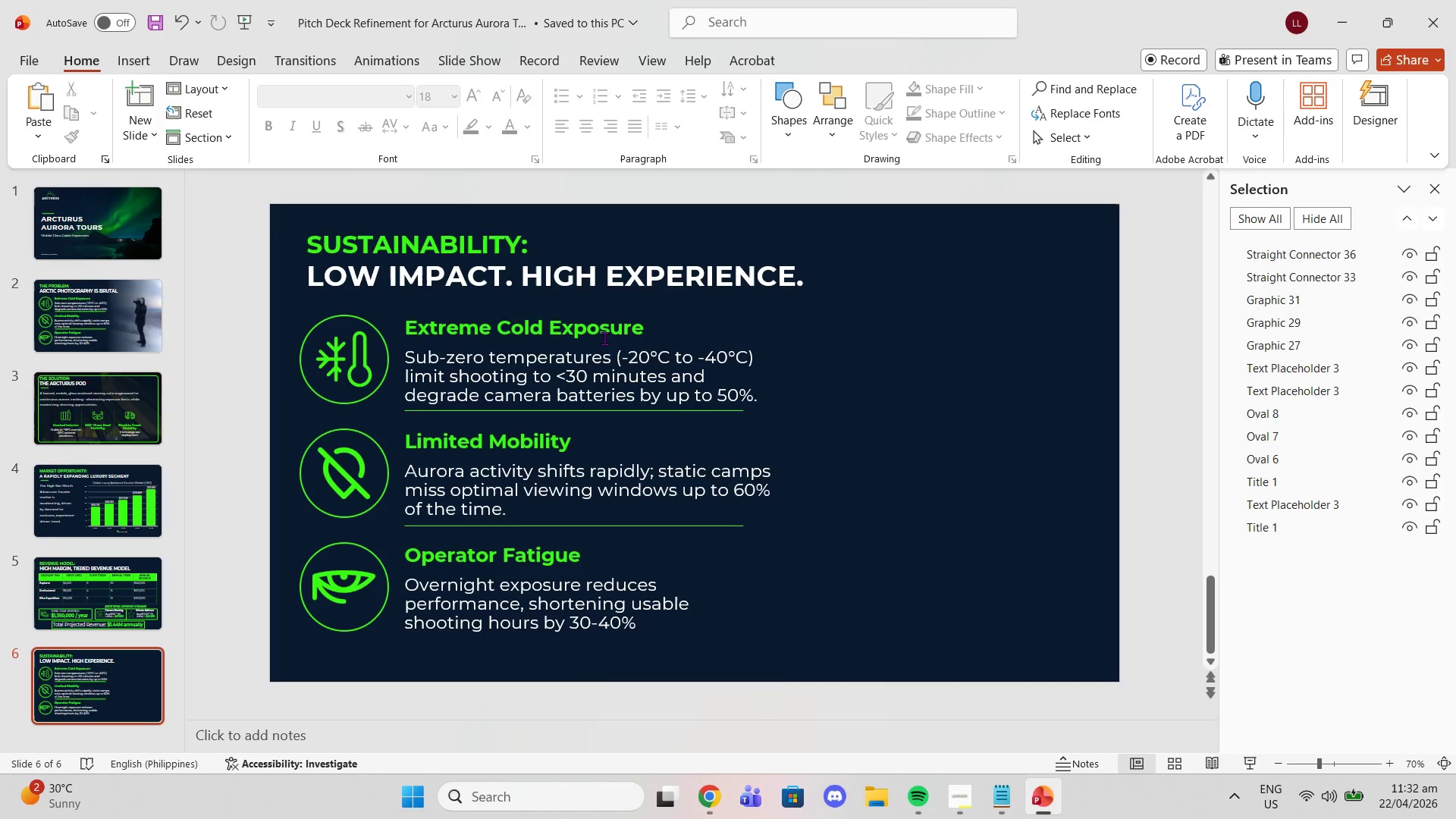 
wait(10.49)
 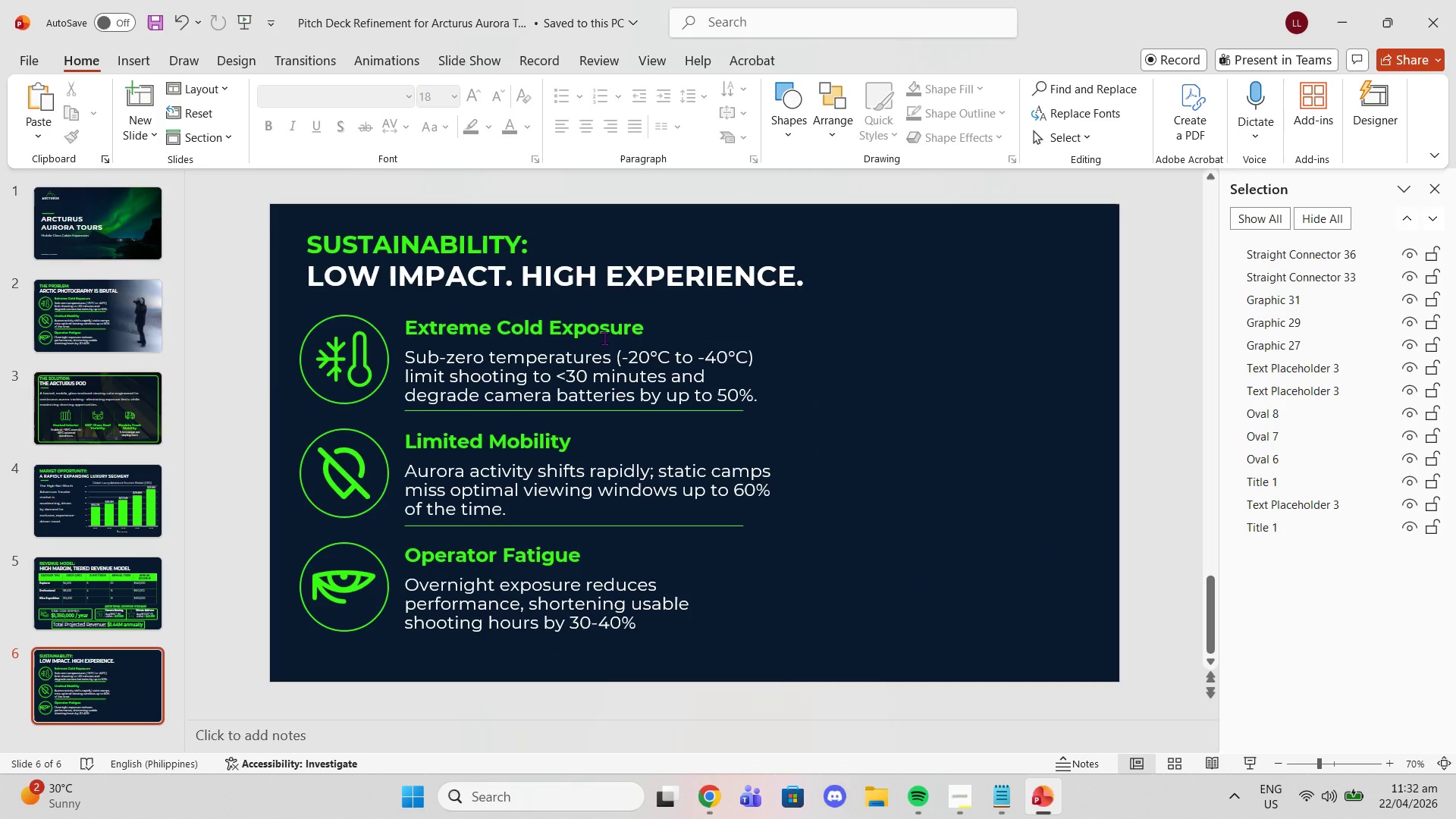 
scroll: coordinate [300, 506], scroll_direction: down, amount: 1.0
 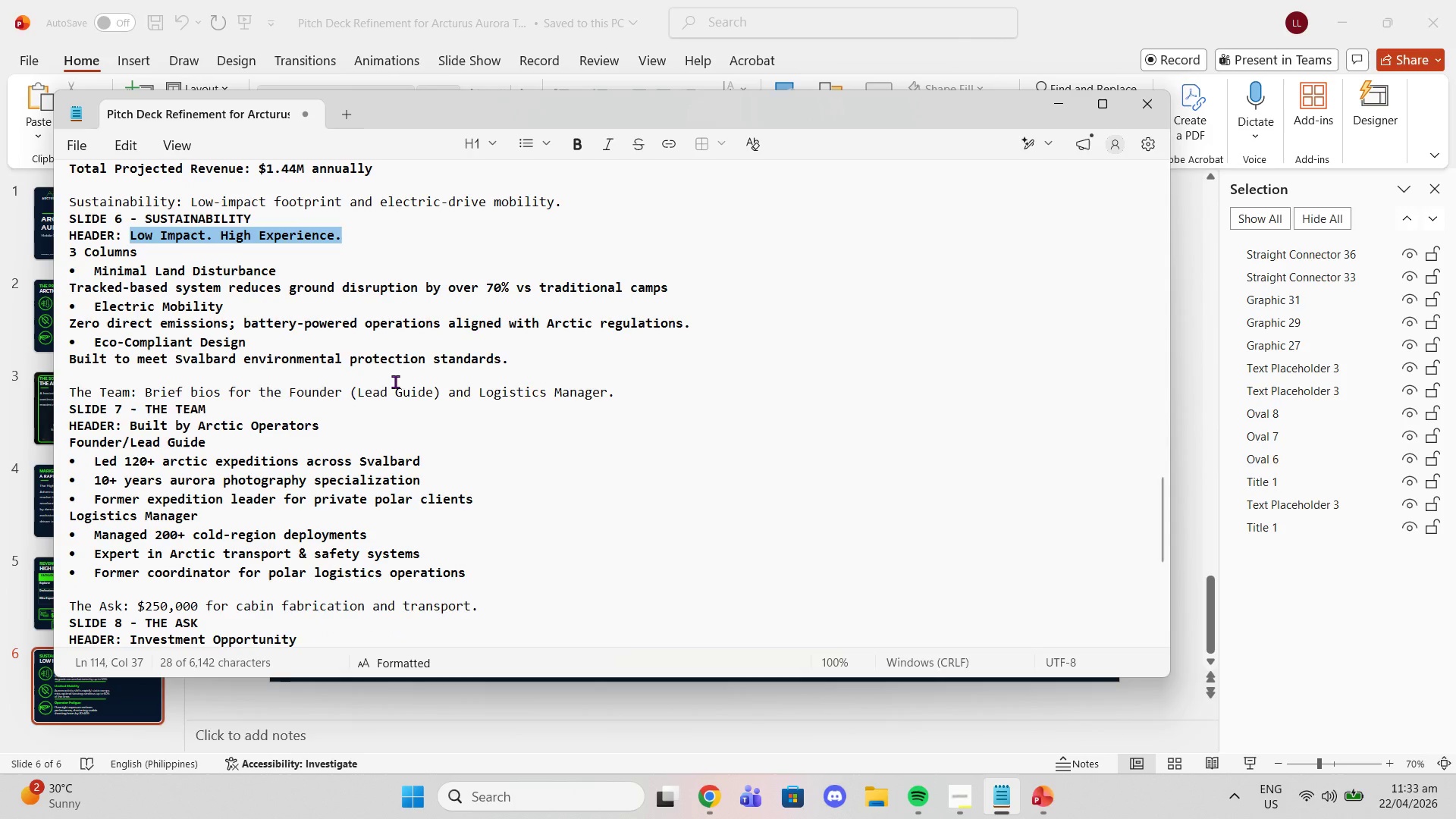 
wait(10.5)
 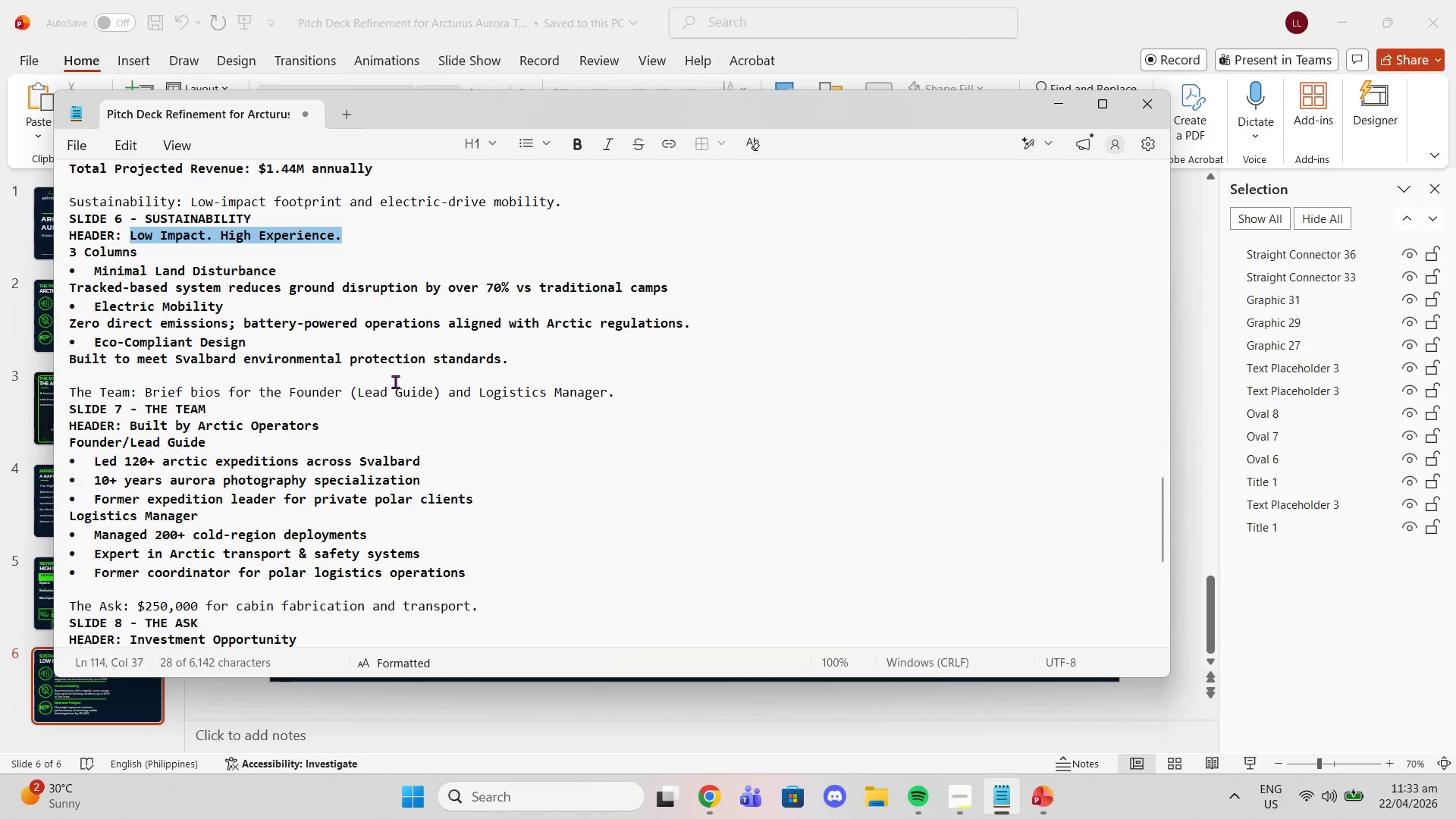 
left_click([706, 786])
 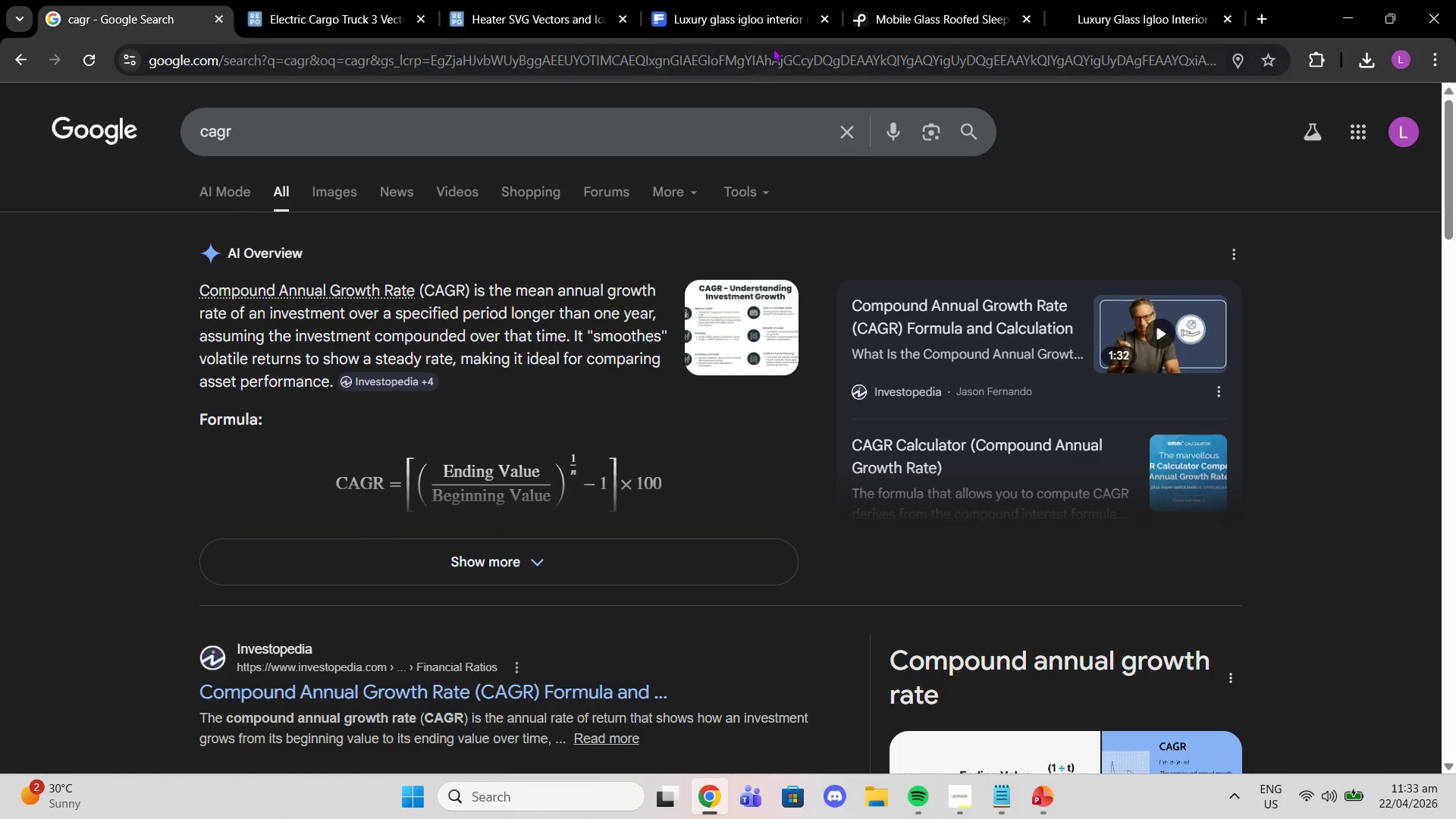 
left_click([858, 0])
 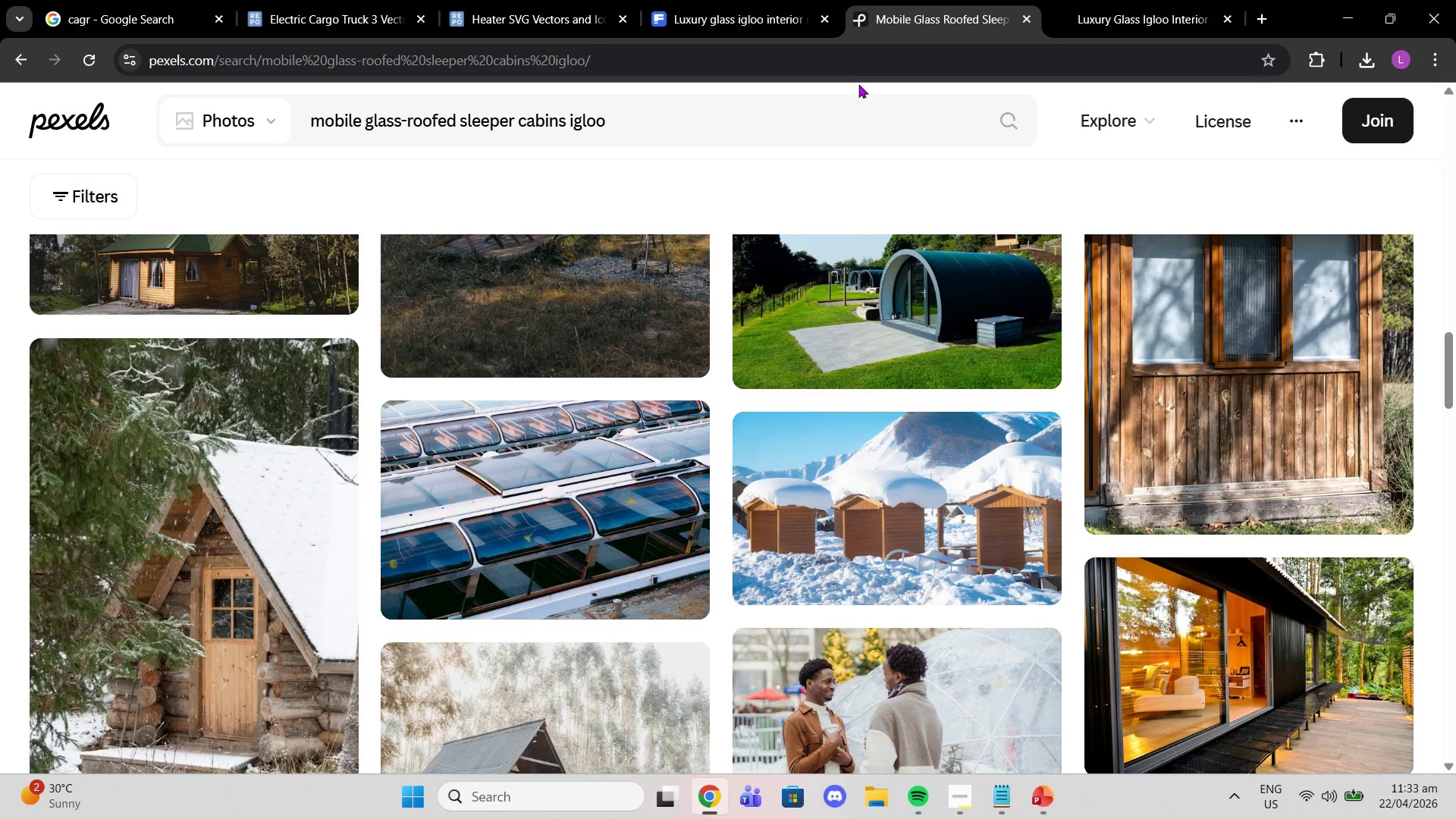 
left_click([849, 71])
 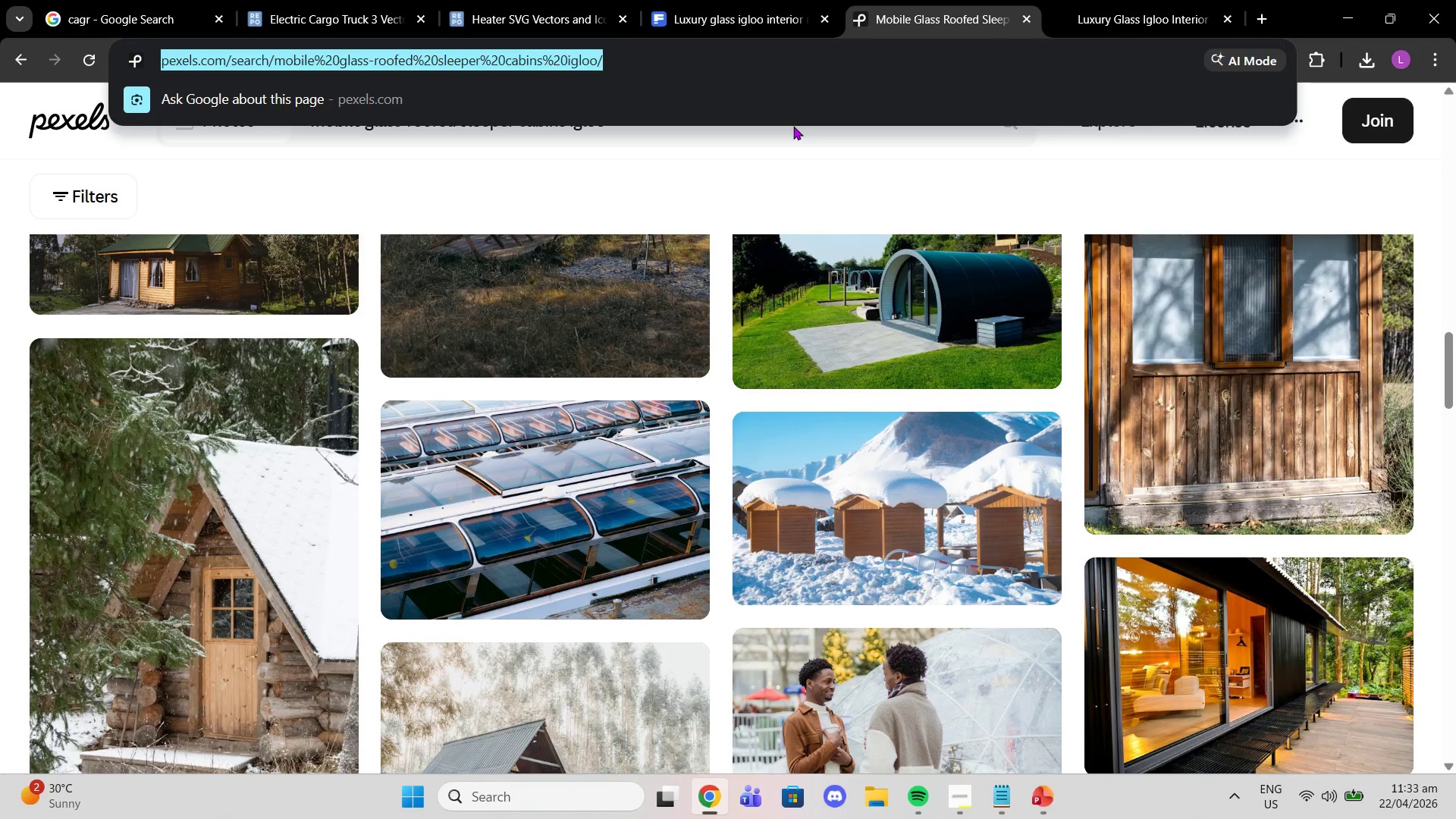 
left_click([793, 126])
 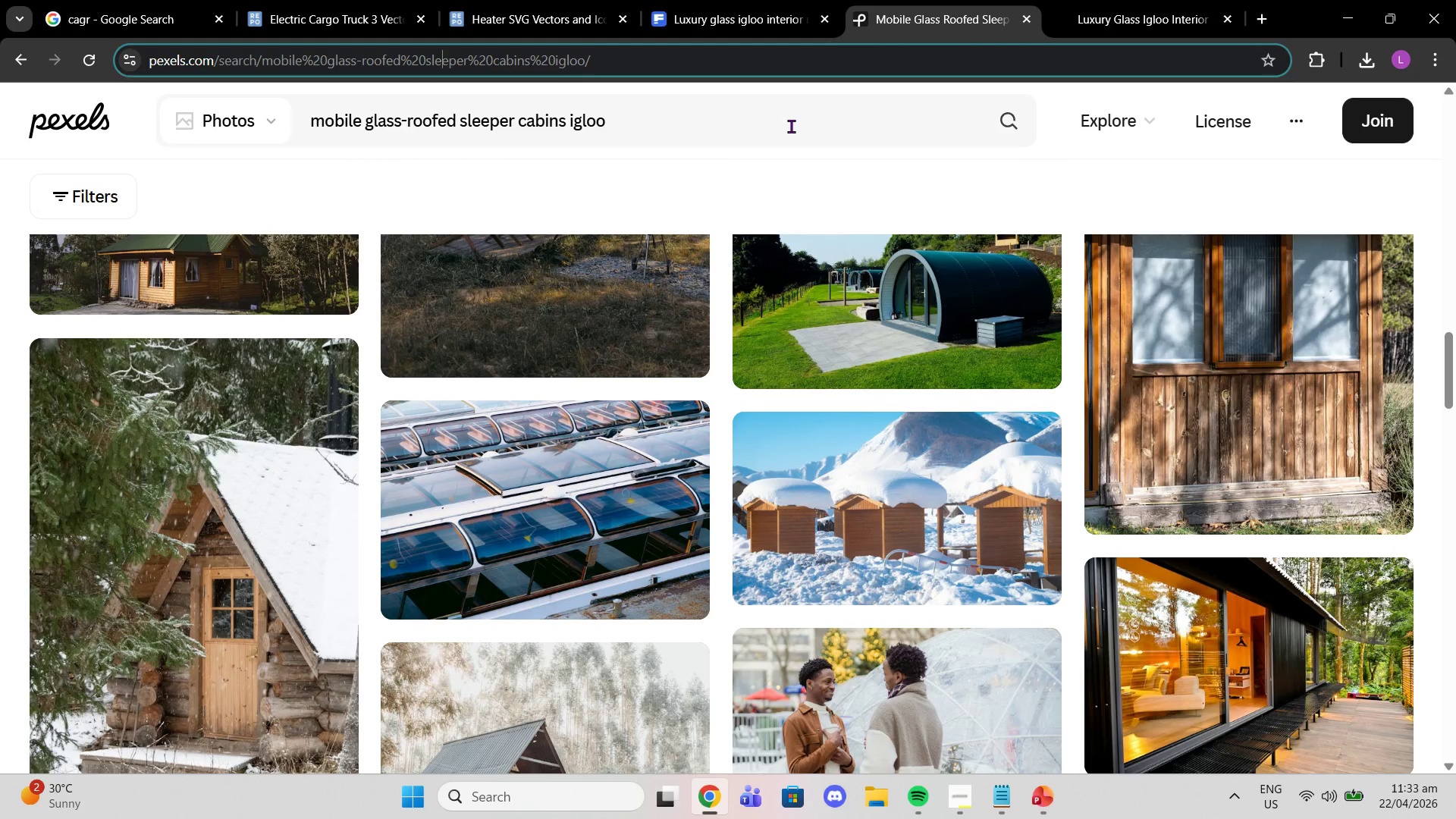 
left_click_drag(start_coordinate=[791, 126], to_coordinate=[0, 99])
 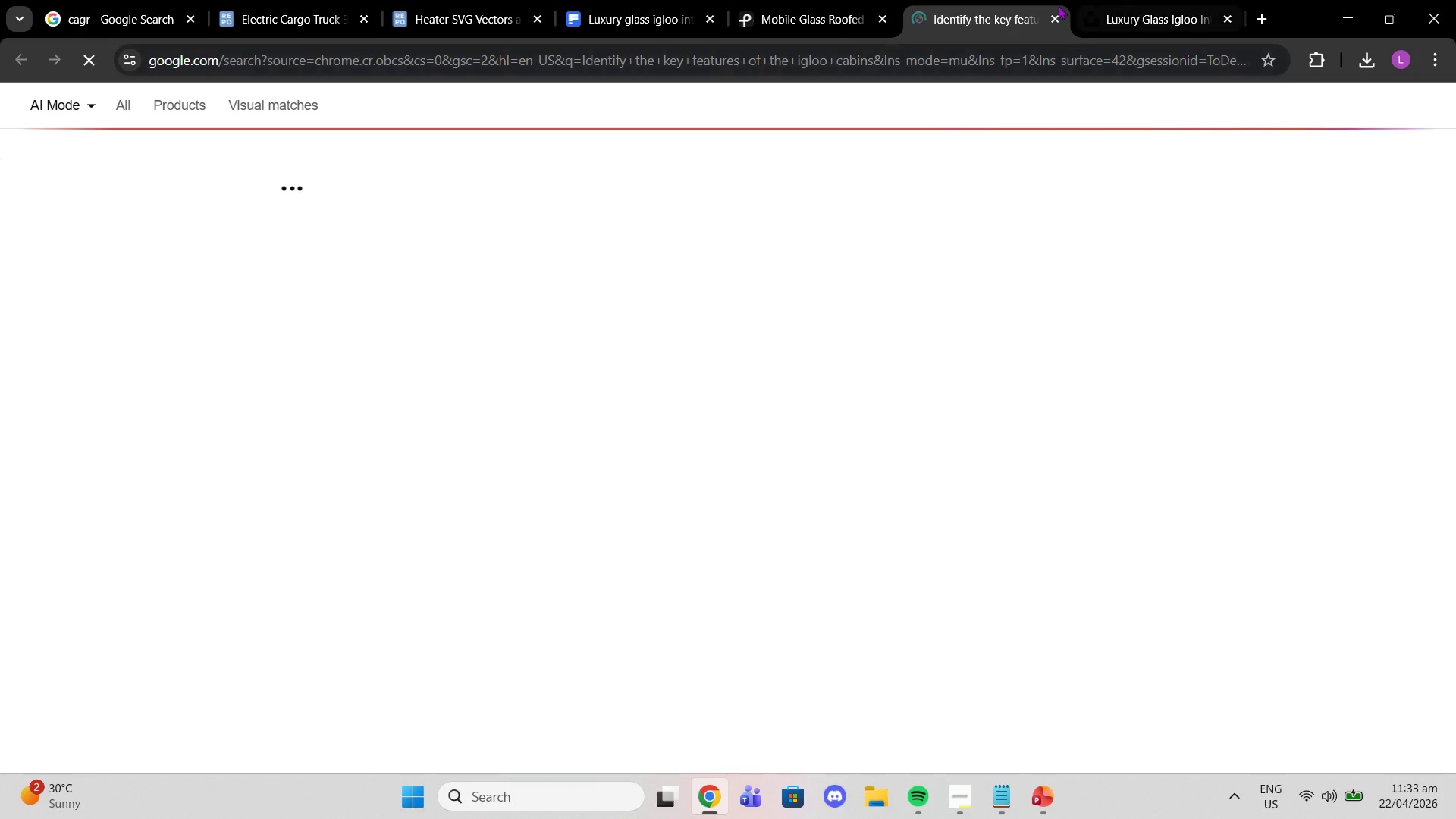 
left_click([1057, 17])
 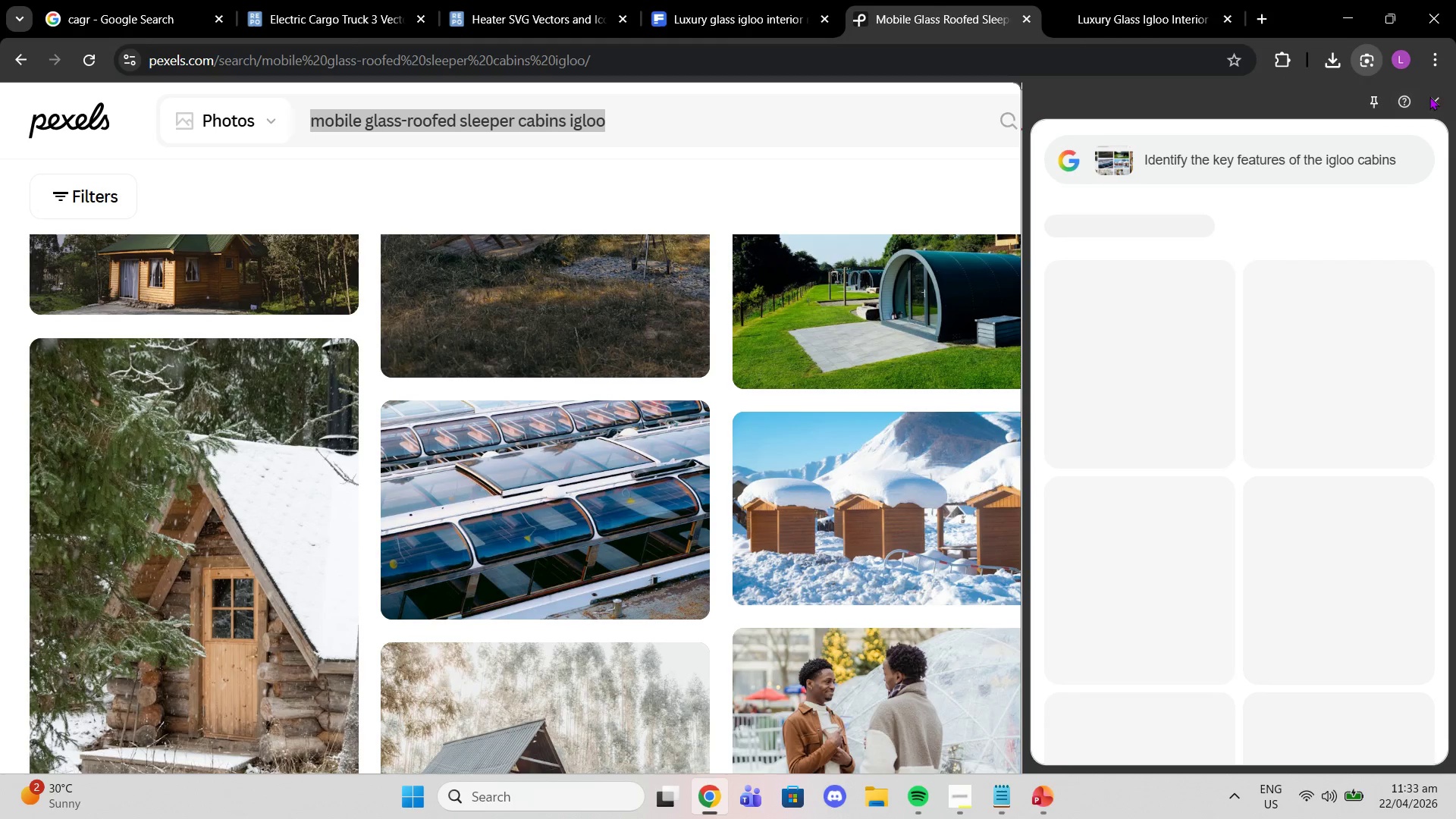 
left_click([1439, 96])
 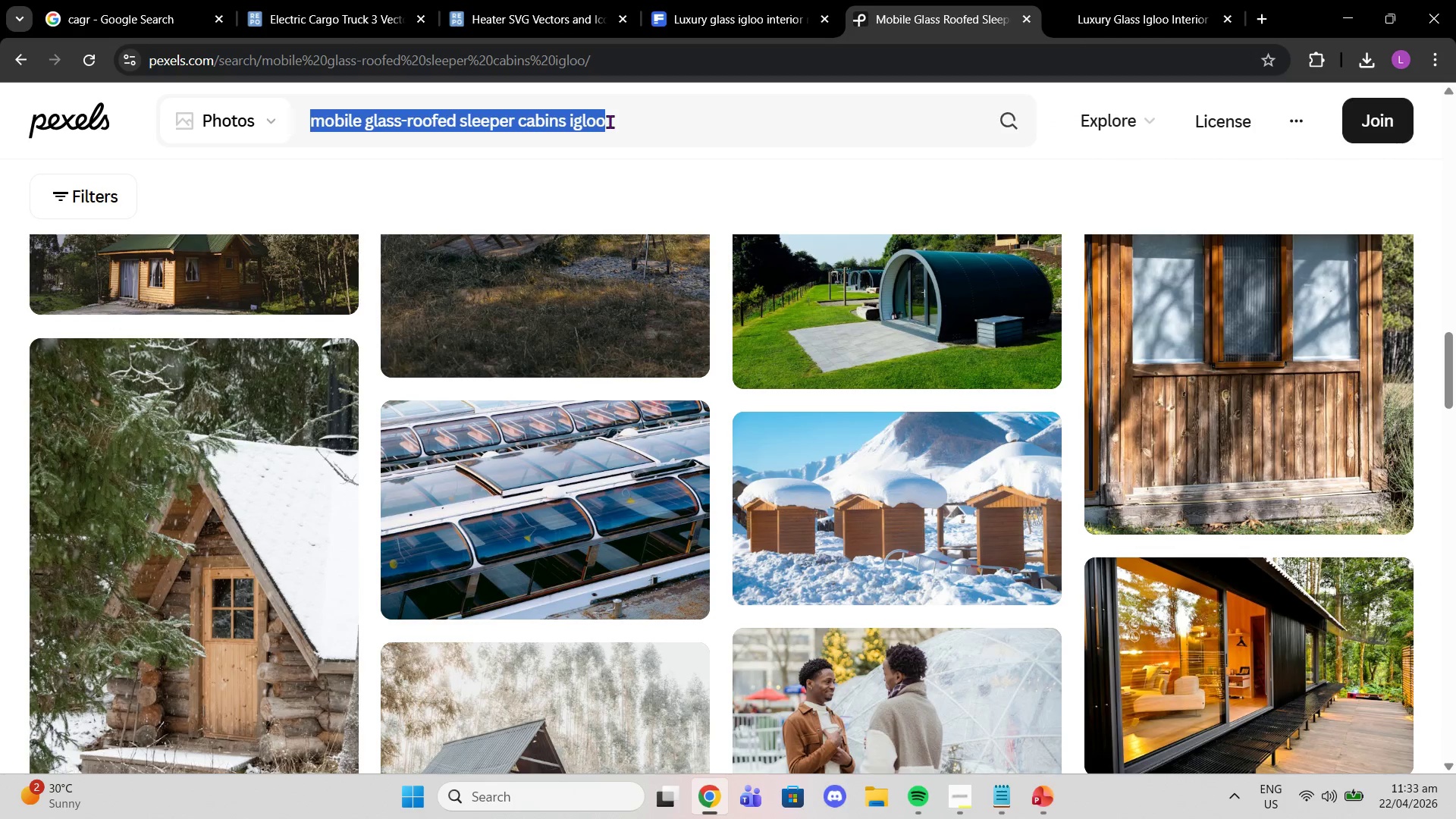 
hold_key(key=ShiftLeft, duration=0.38)
 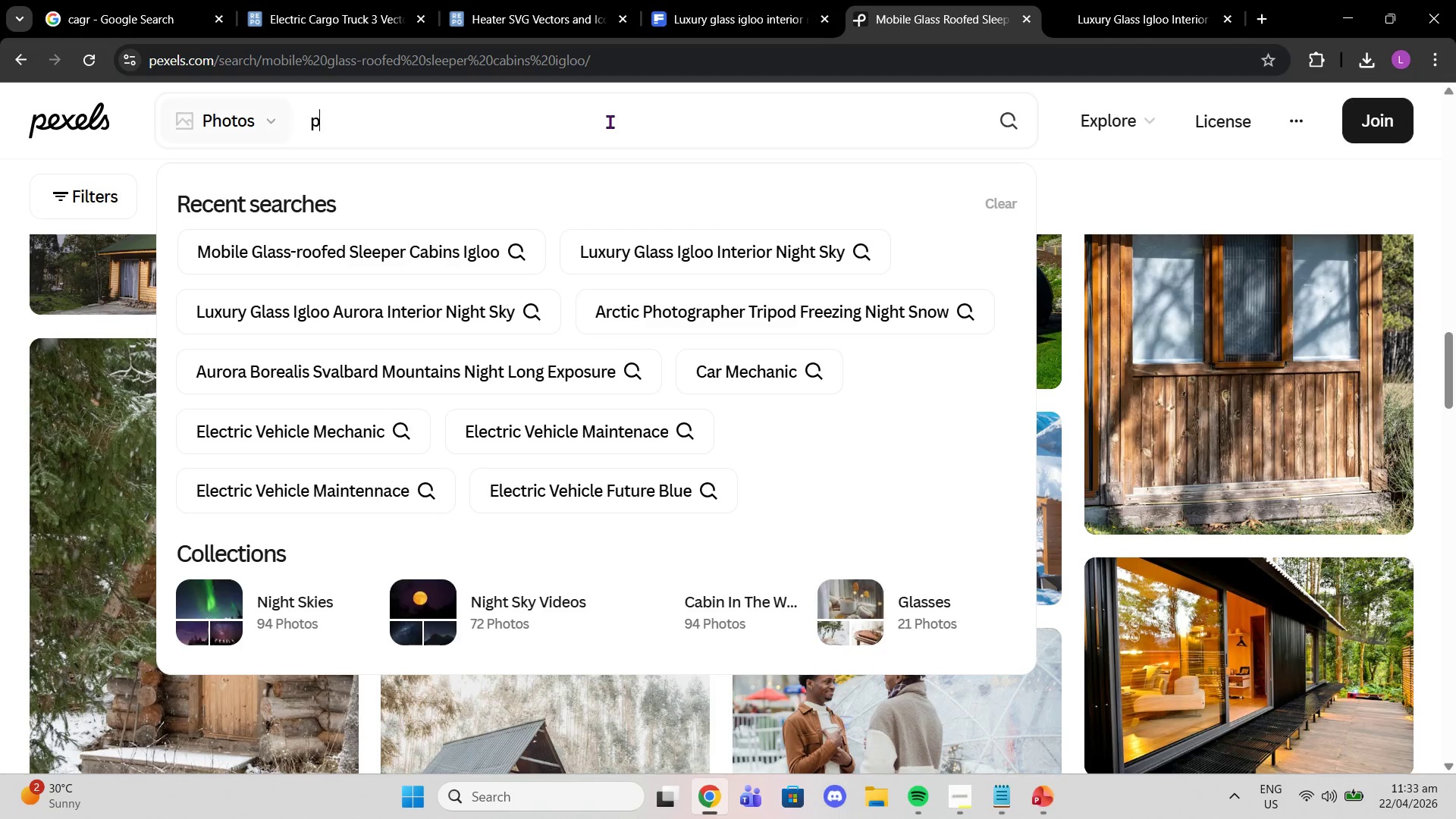 
type(pristine arctc)
key(Backspace)
type(ic snow untouched landscape)
 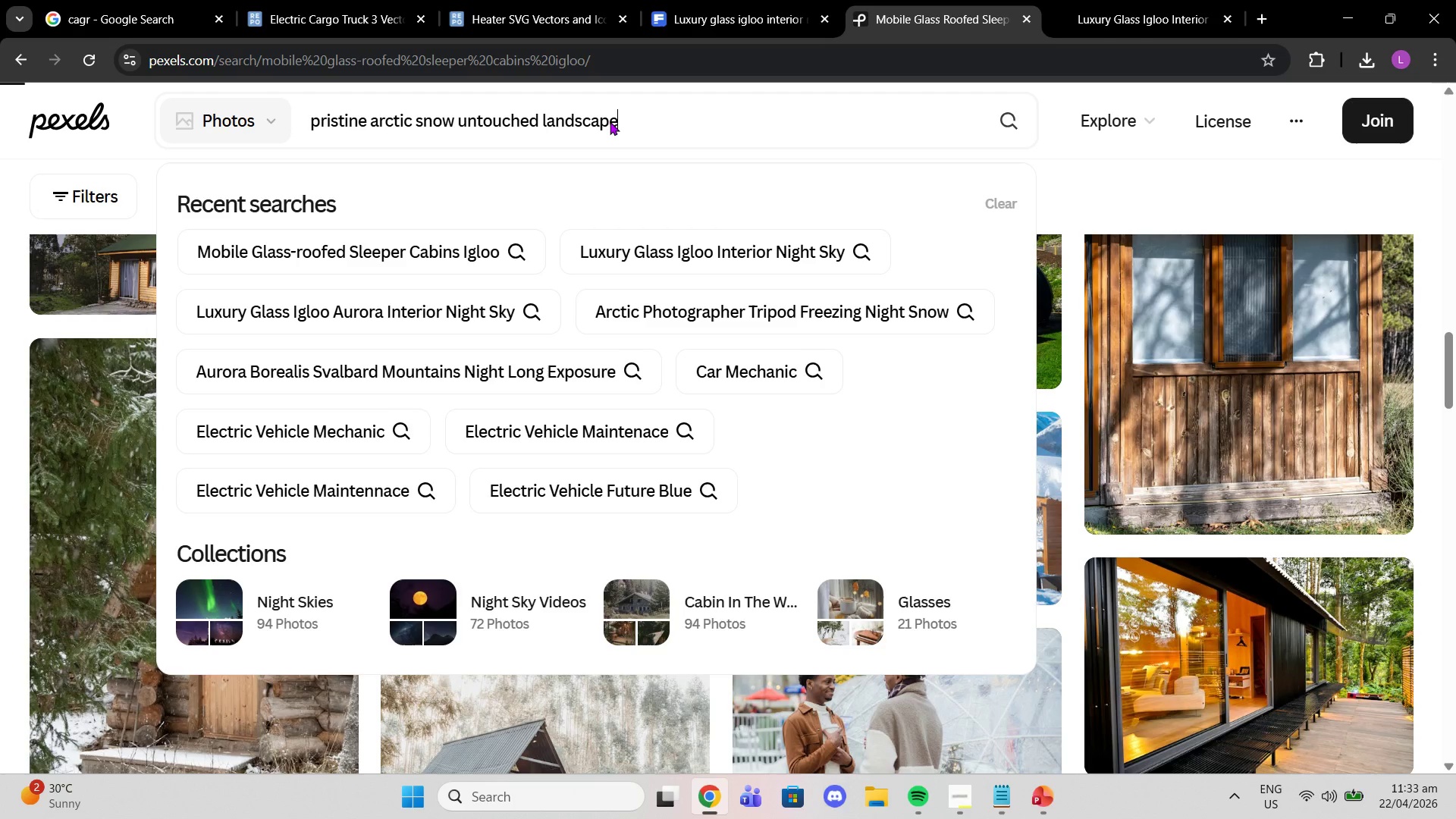 
key(Enter)
 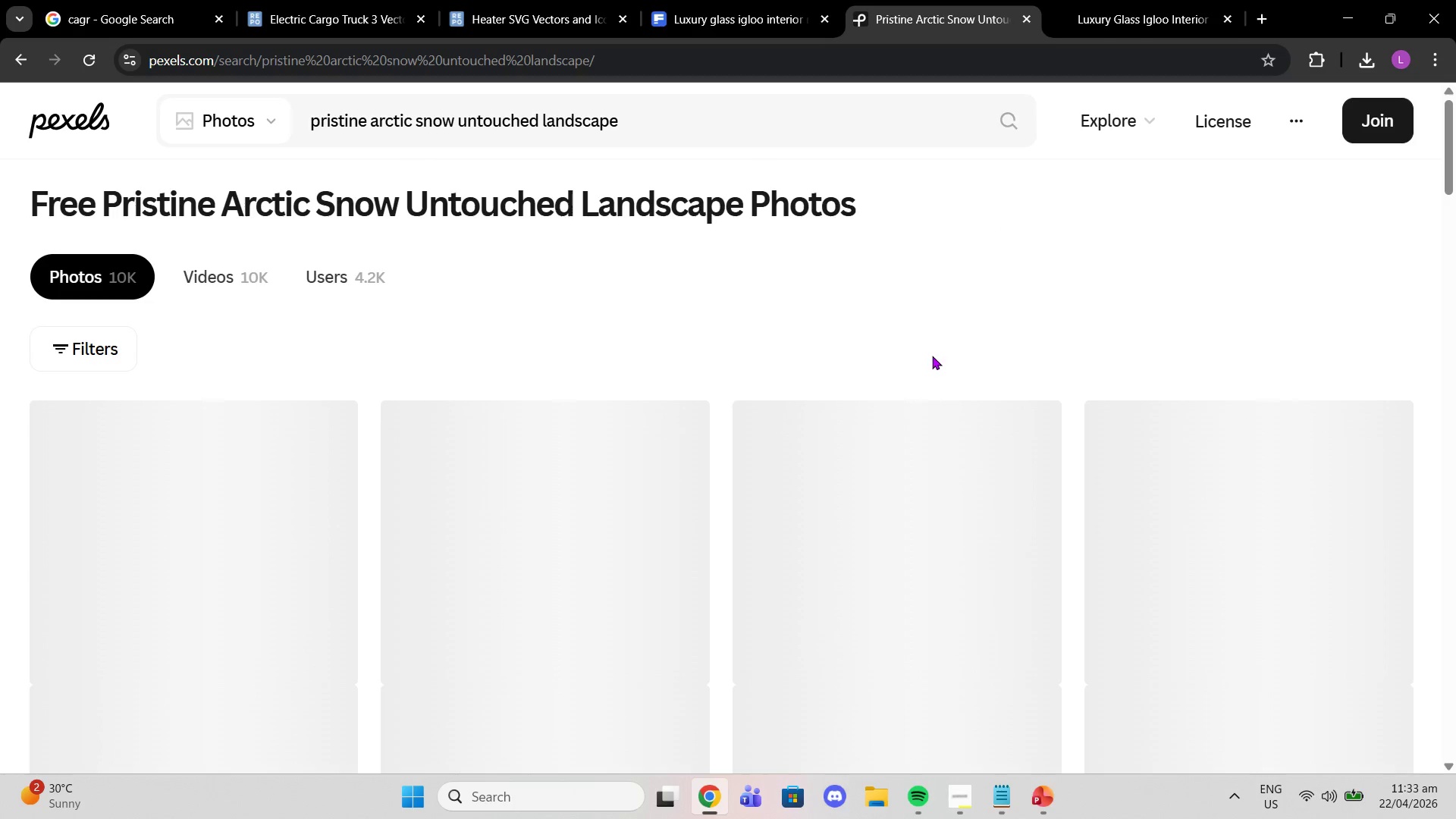 
scroll: coordinate [944, 582], scroll_direction: down, amount: 1.0
 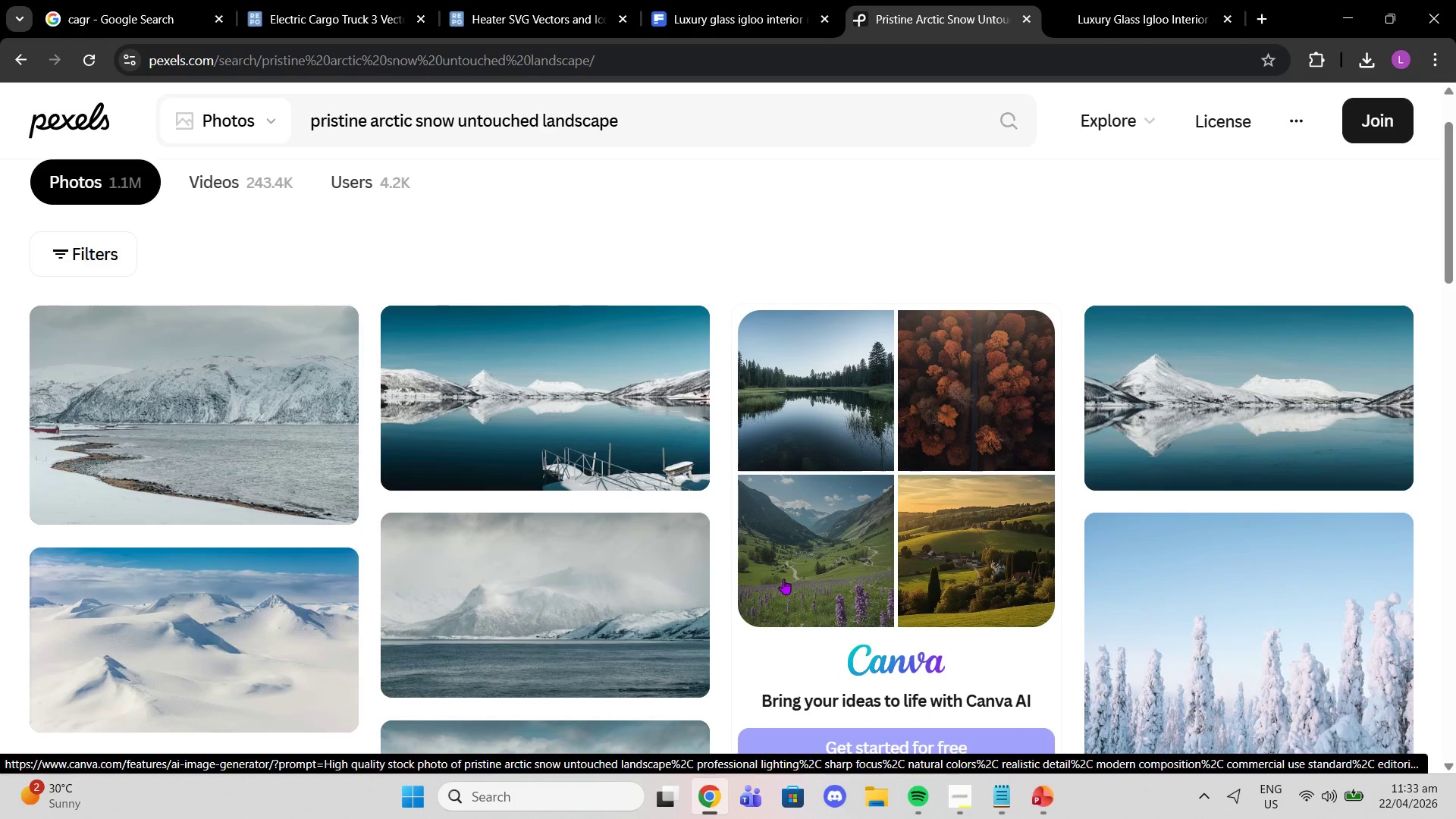 
wait(7.37)
 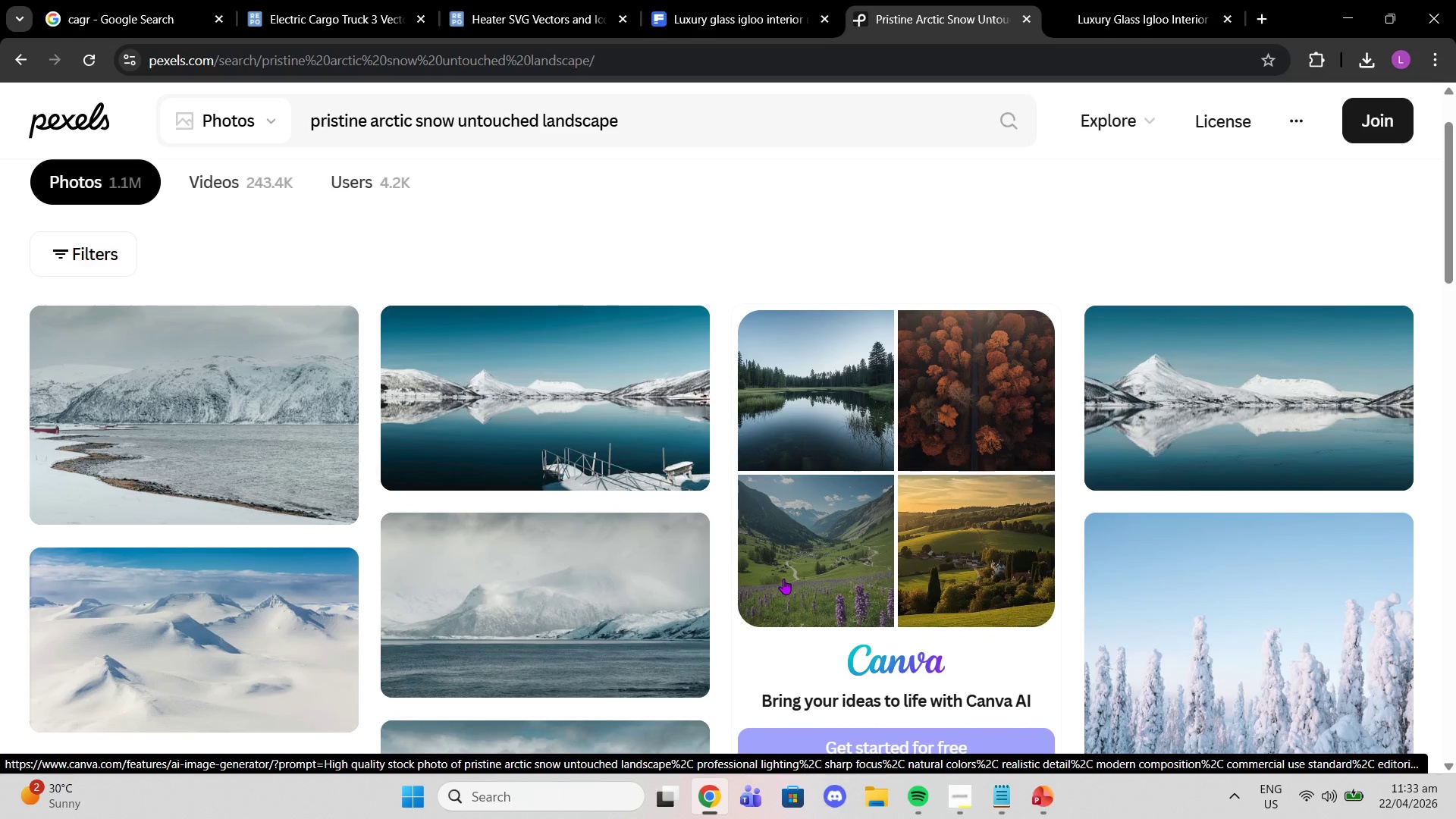 
scroll: coordinate [993, 547], scroll_direction: down, amount: 10.0
 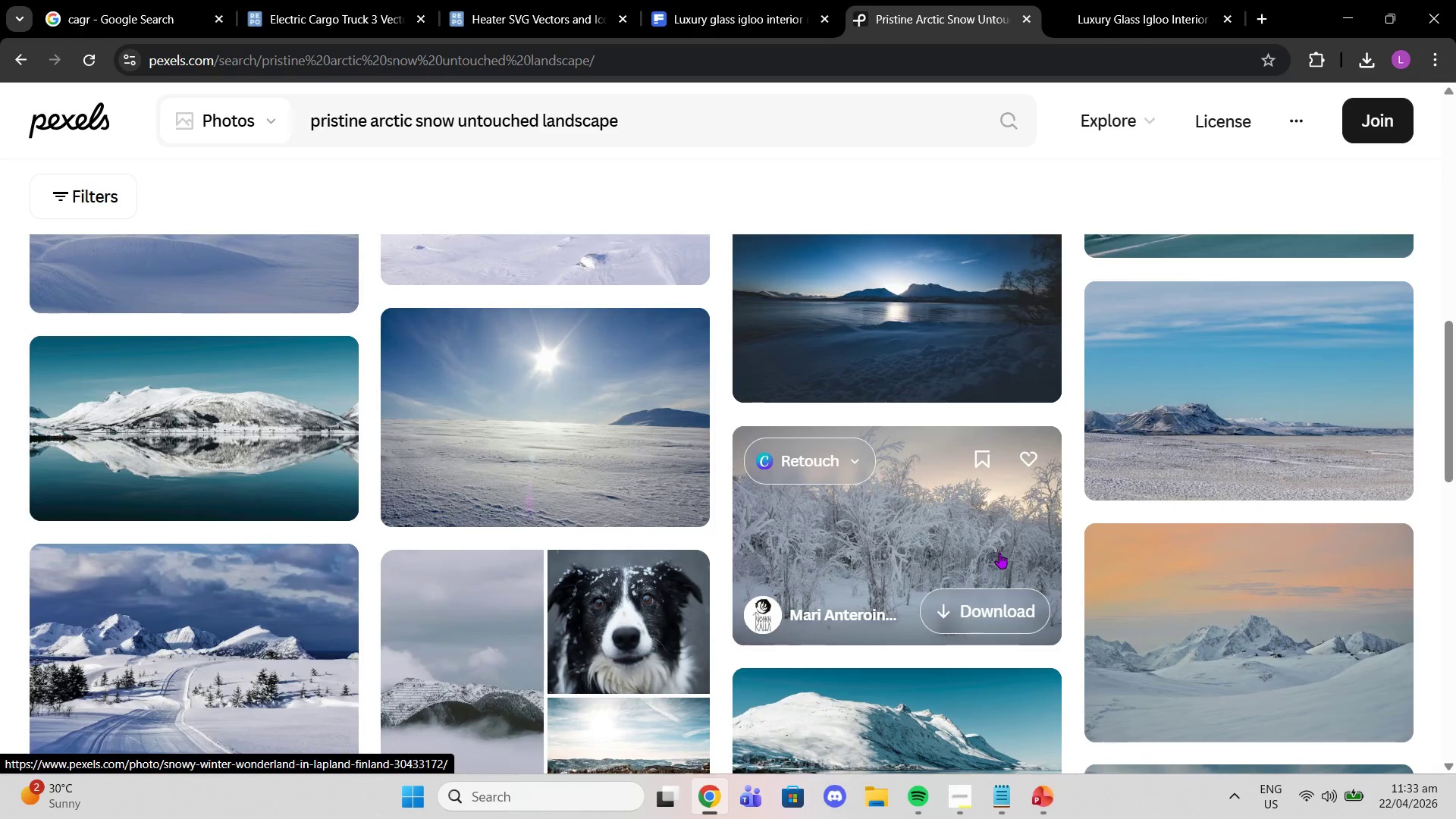 
scroll: coordinate [999, 553], scroll_direction: down, amount: 2.0
 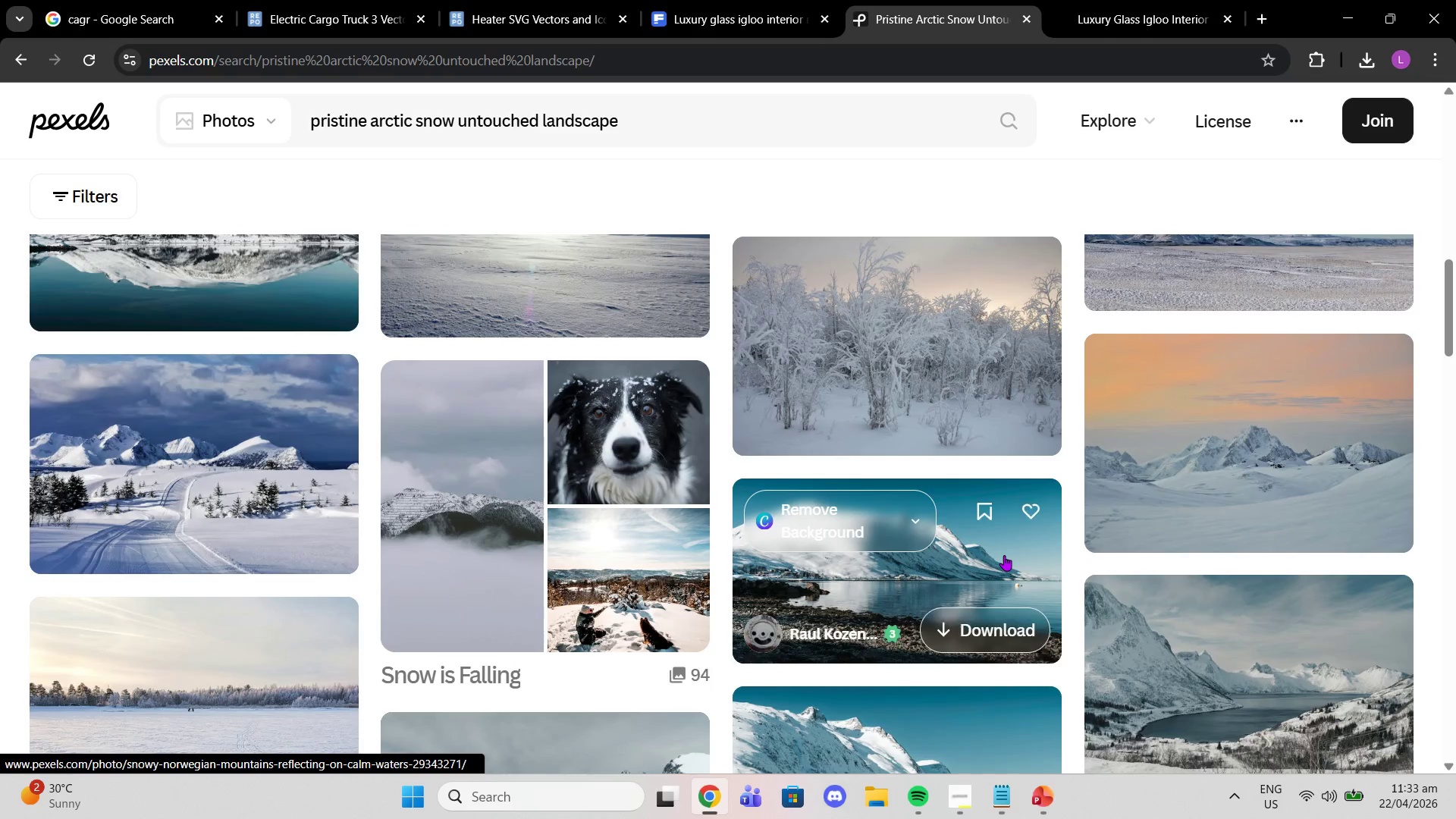 
scroll: coordinate [724, 368], scroll_direction: up, amount: 10.0
 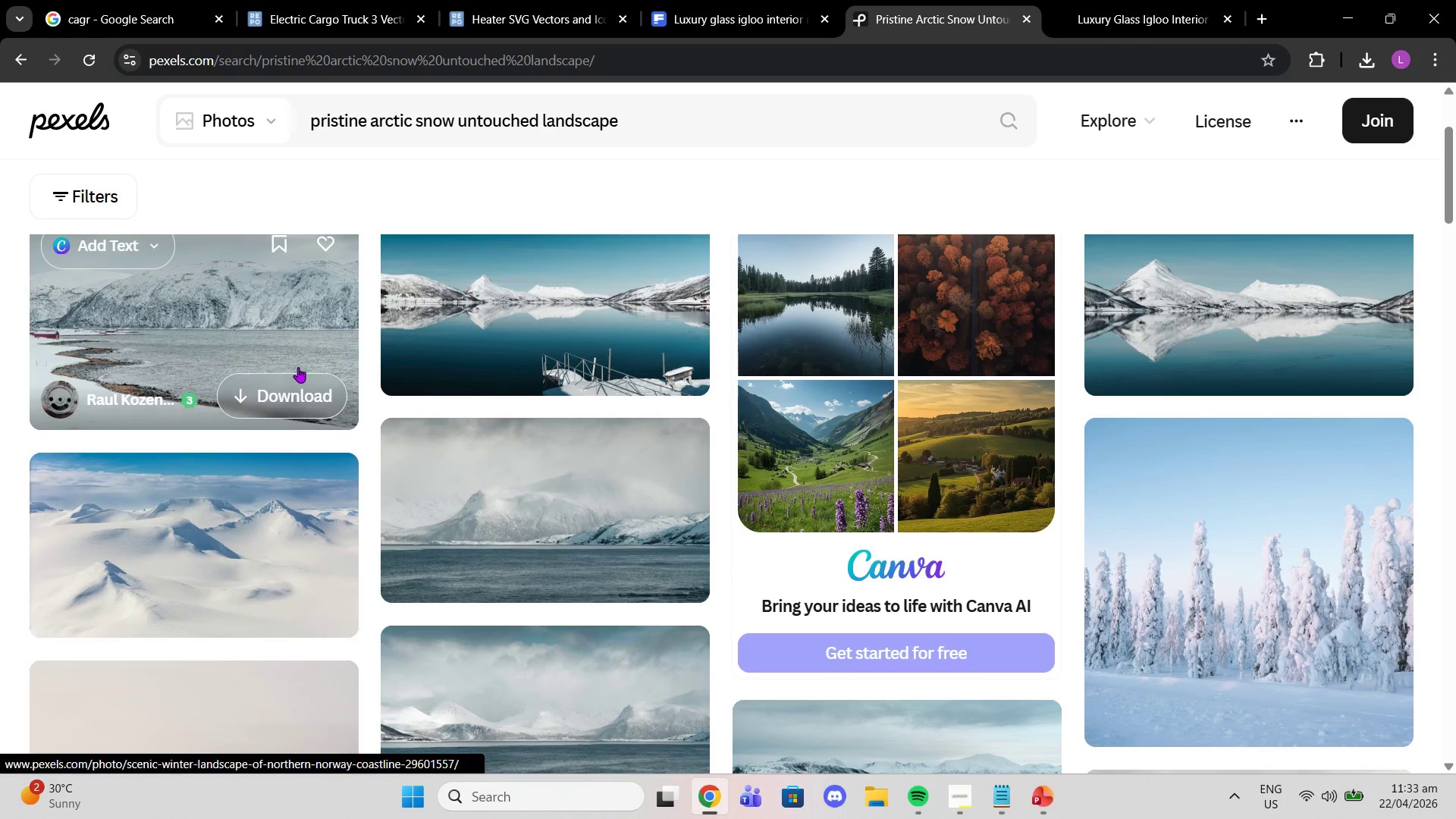 
left_click([299, 312])
 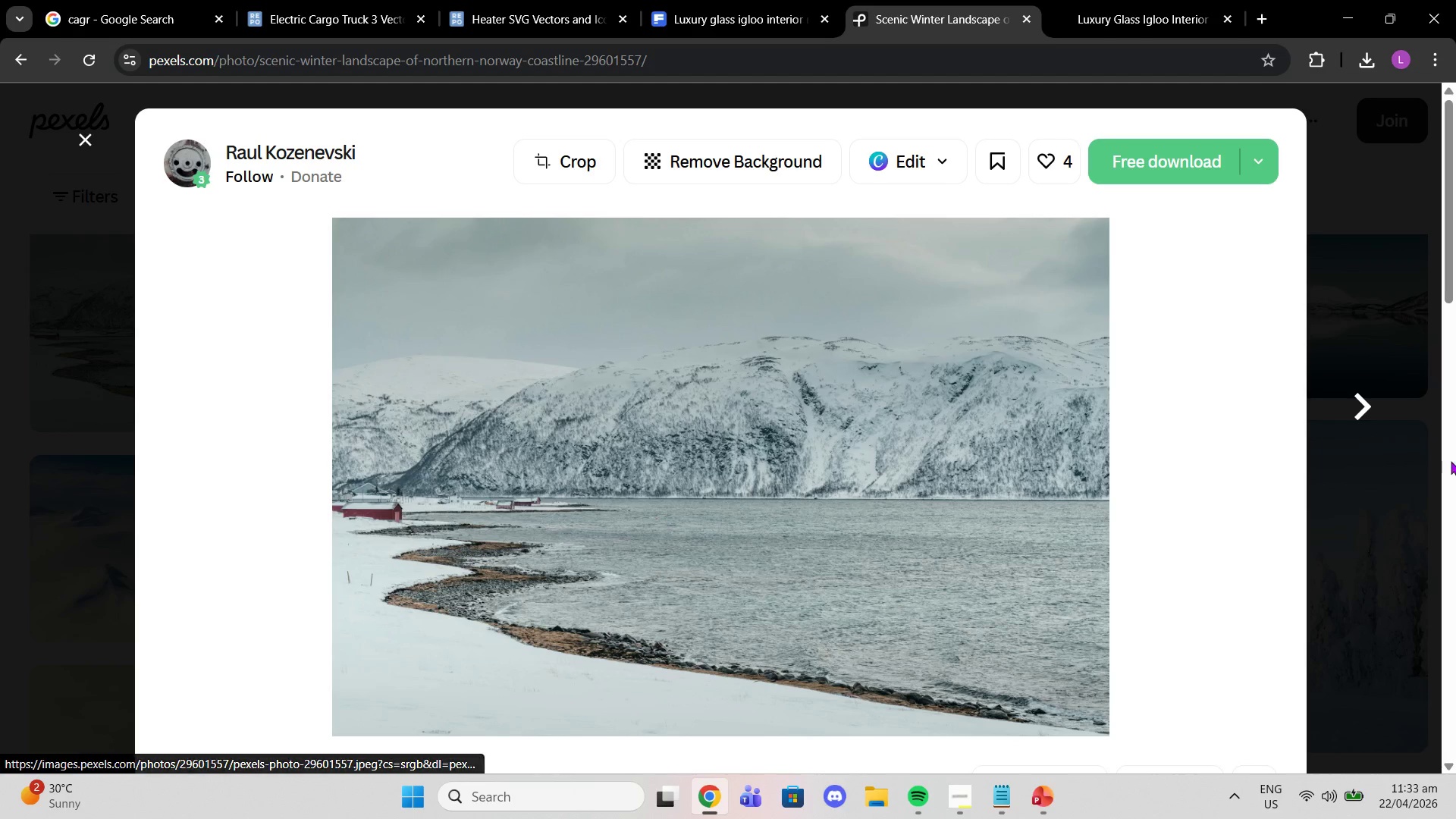 
left_click([1382, 422])
 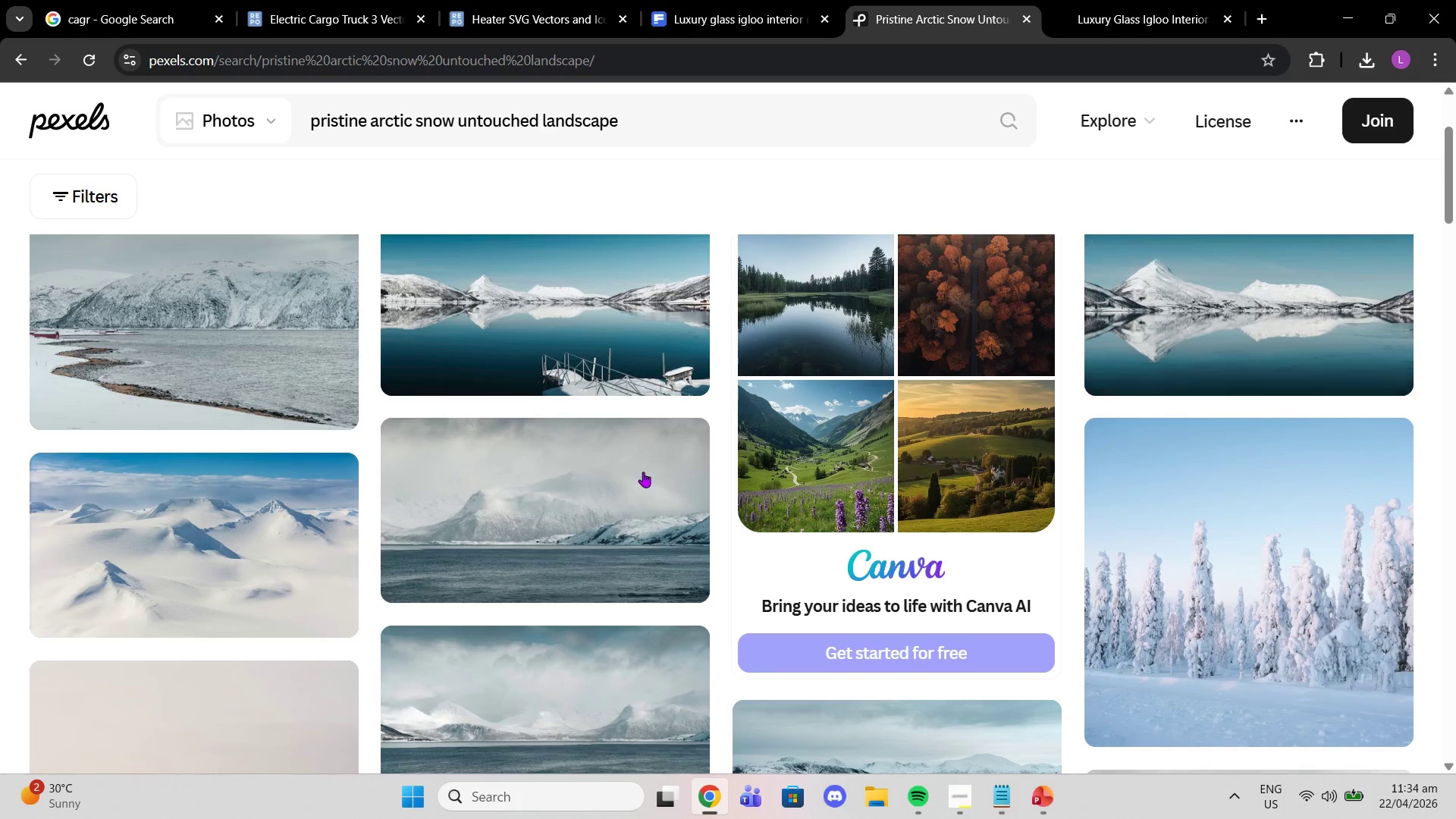 
left_click([642, 472])
 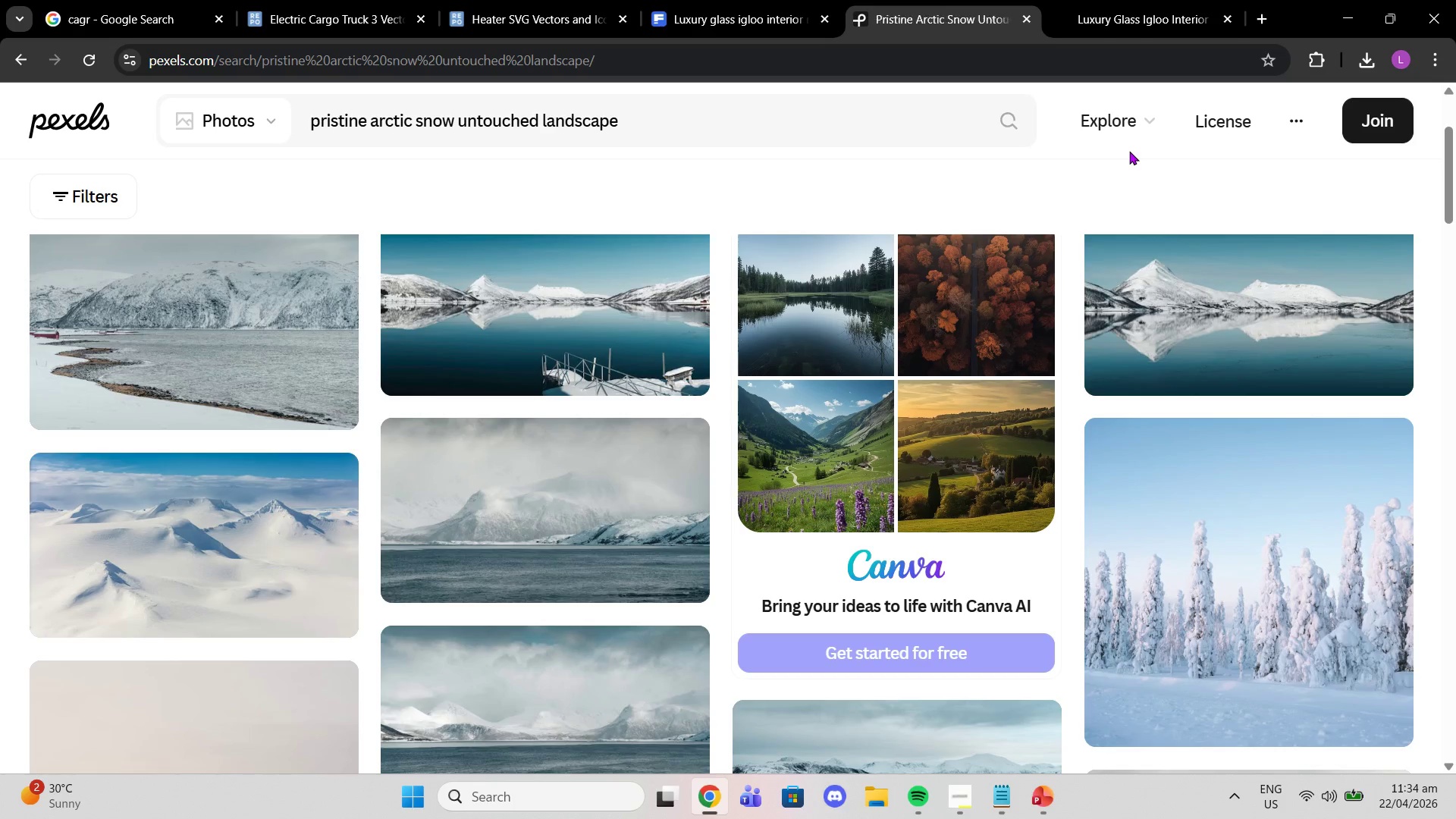 
left_click([605, 482])
 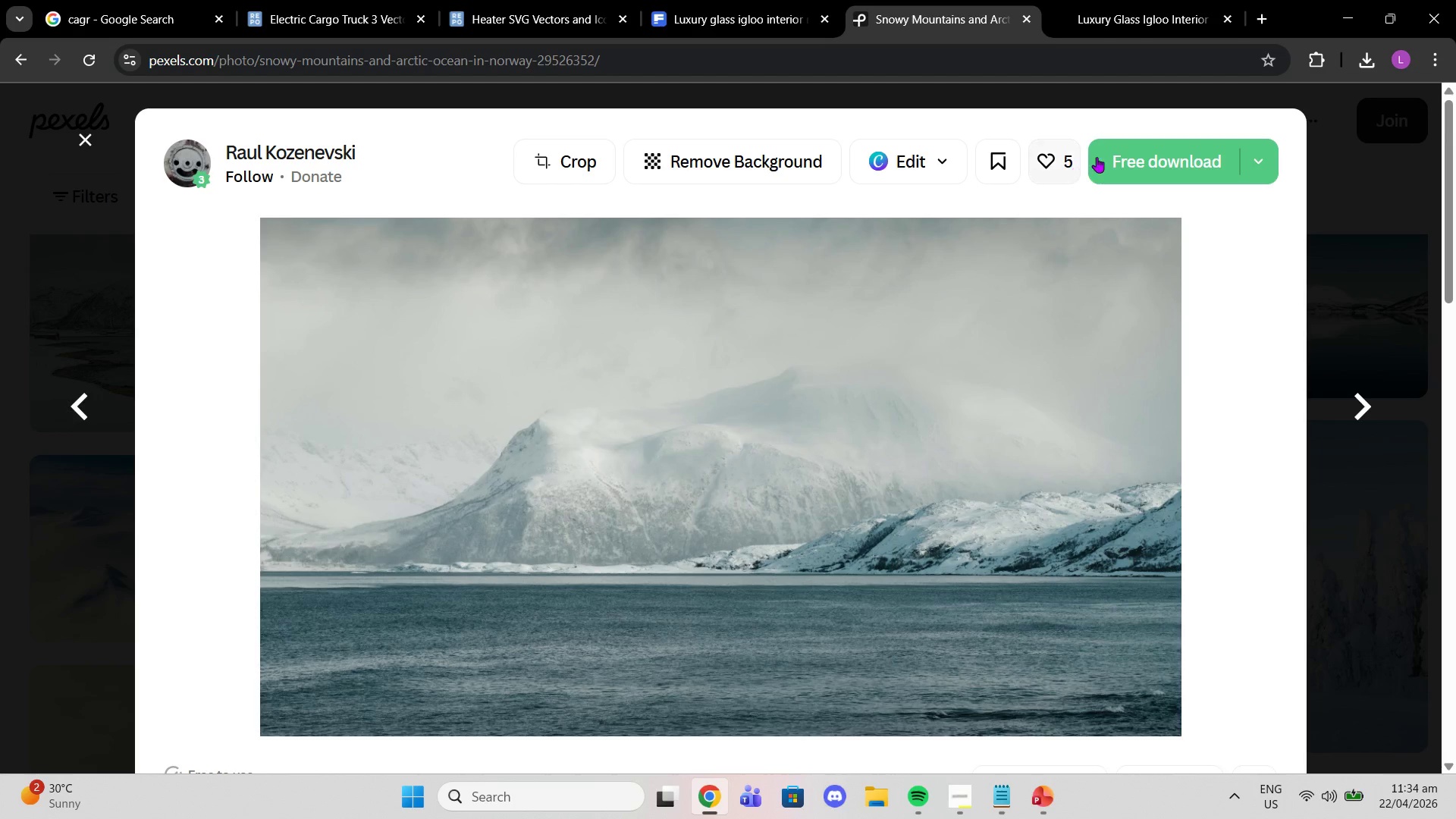 
left_click([1117, 168])
 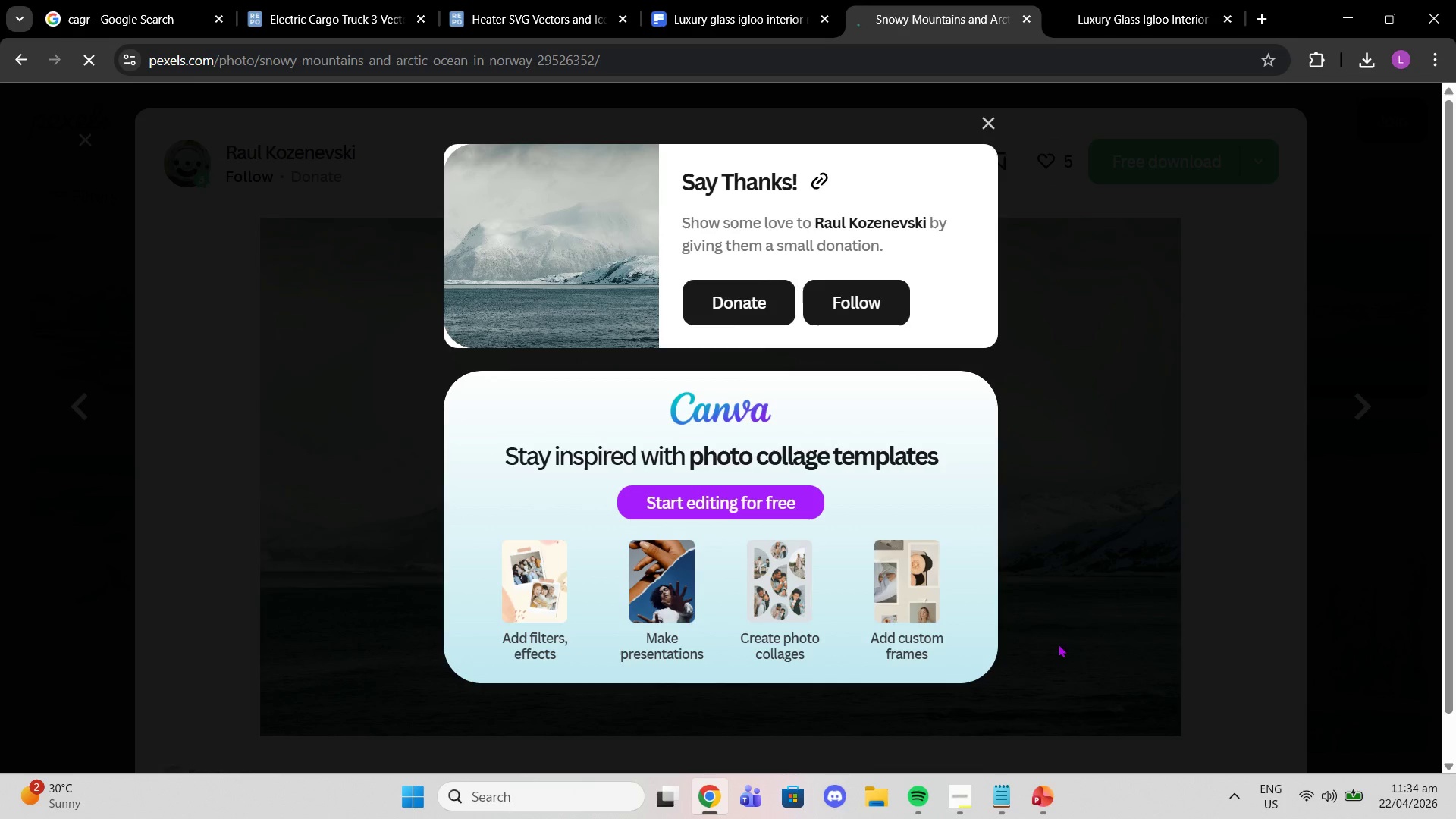 
left_click([1037, 795])
 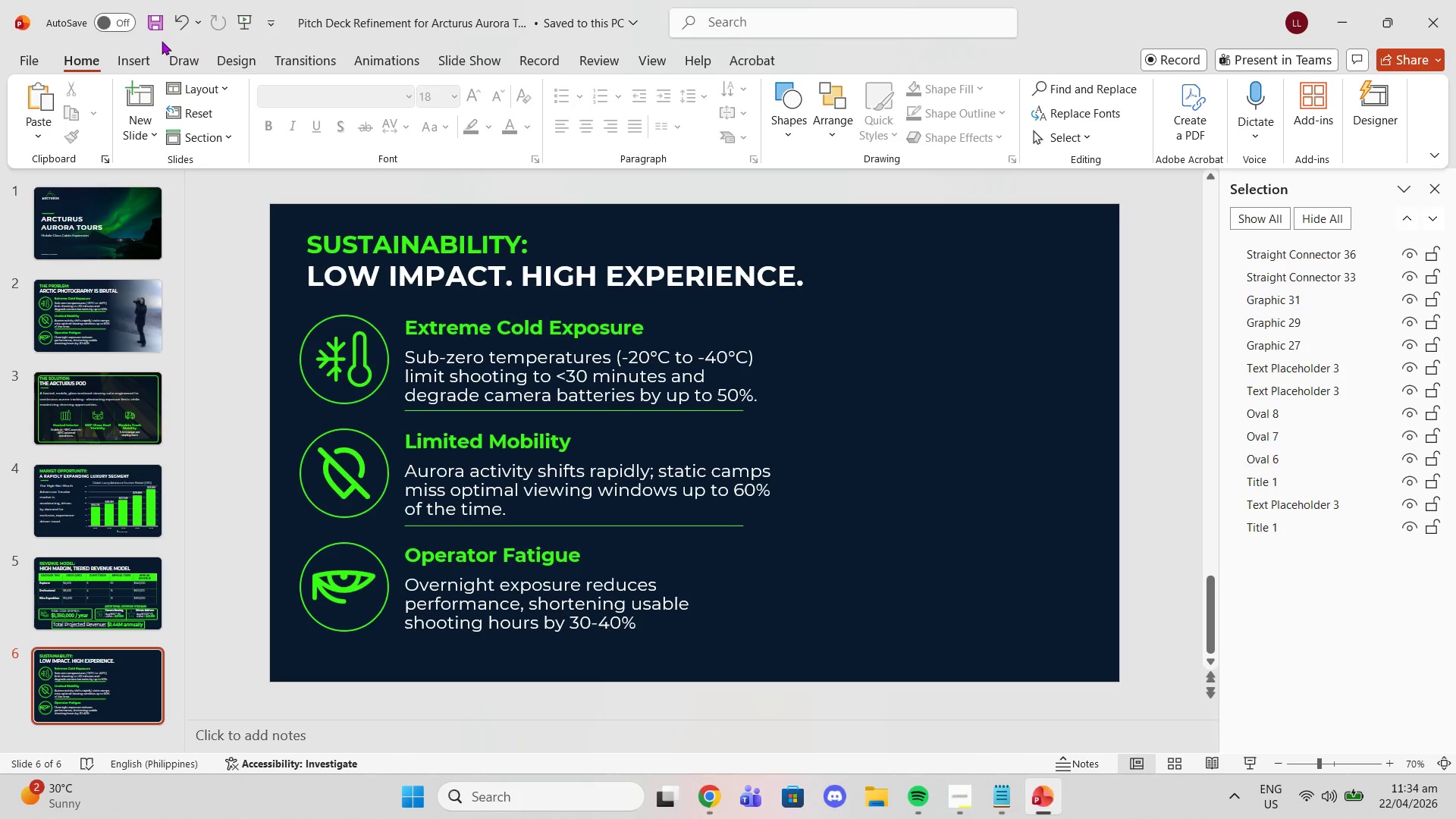 
left_click([157, 53])
 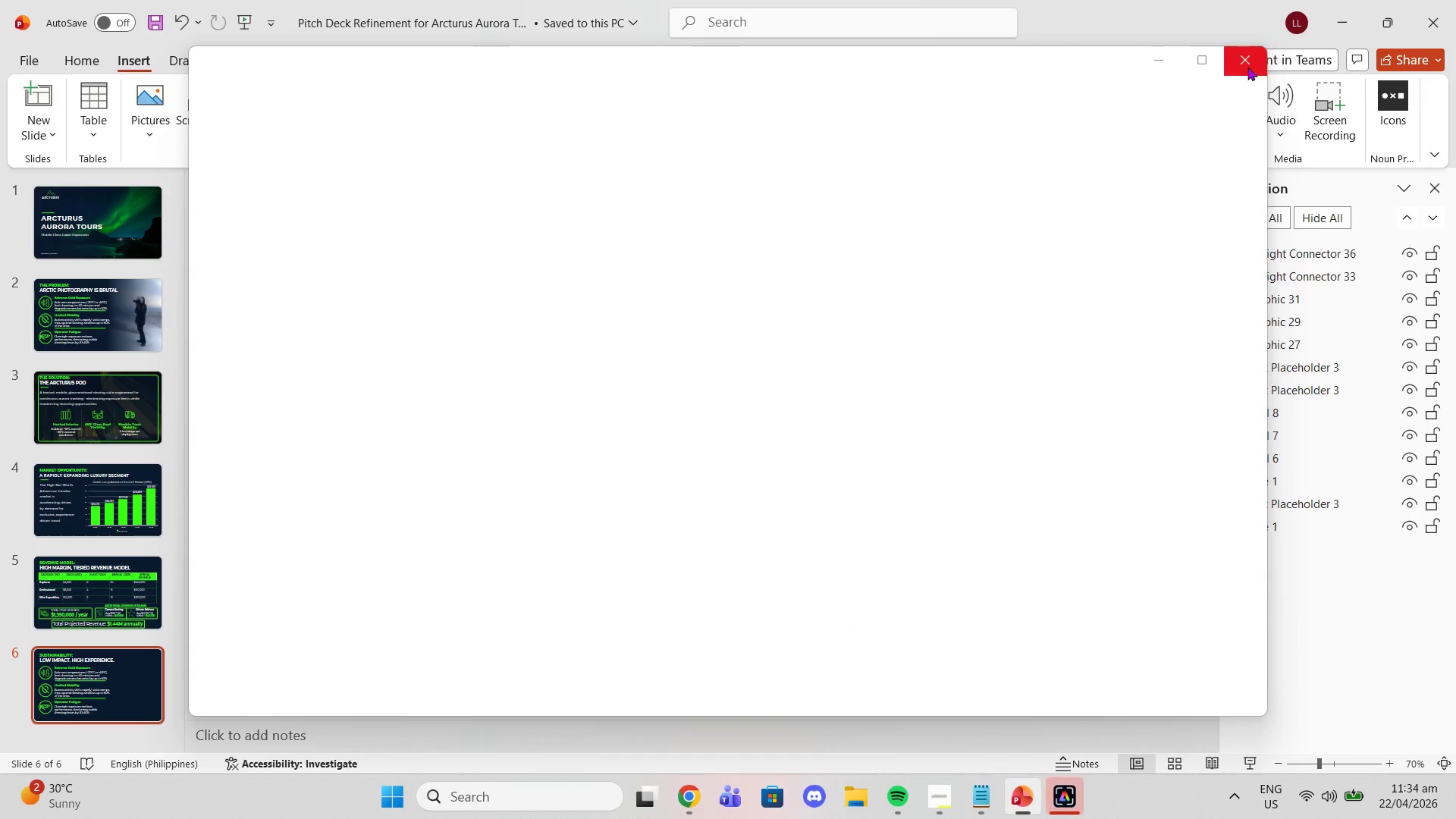 
left_click([1247, 67])
 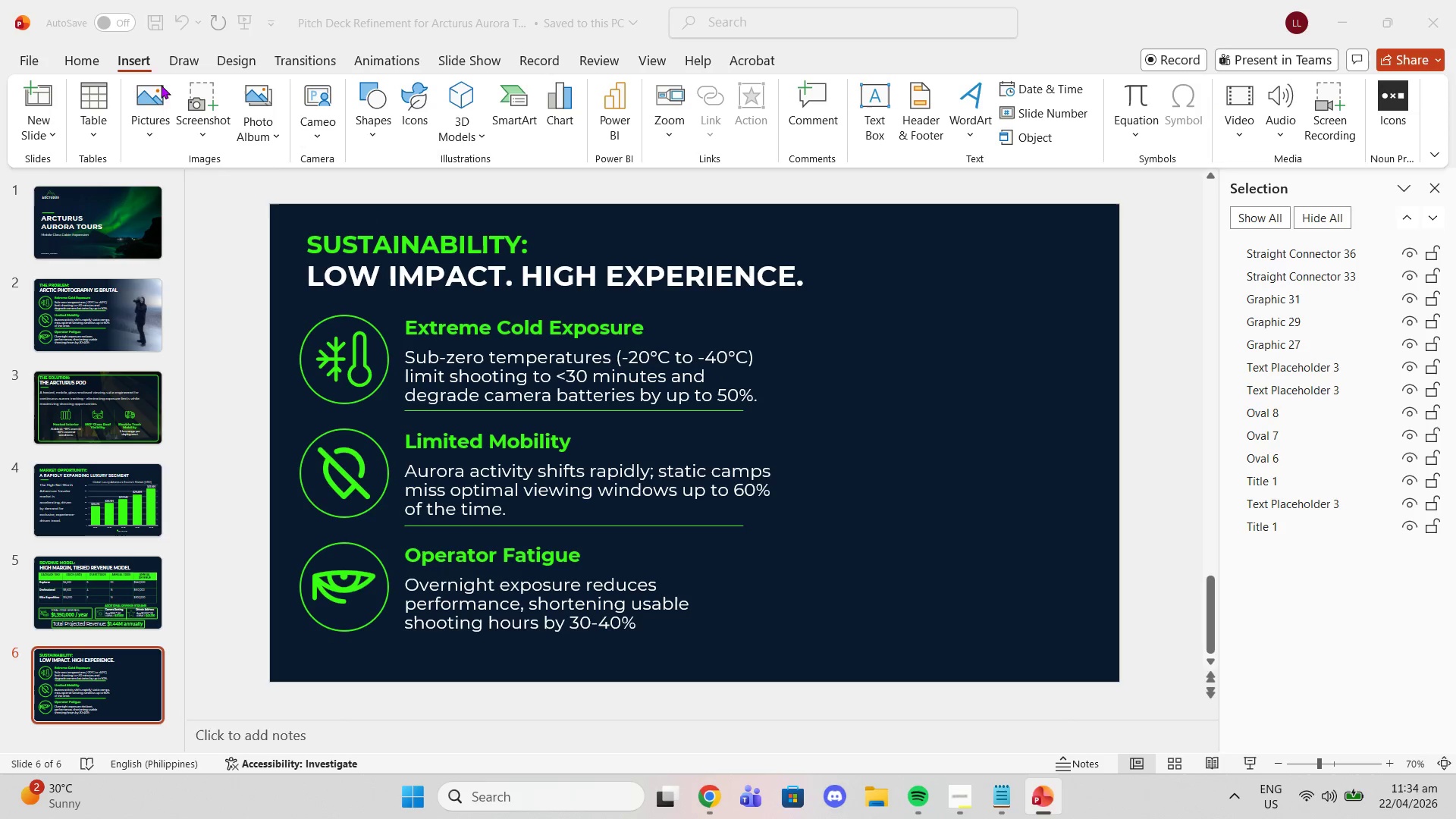 
left_click([167, 115])
 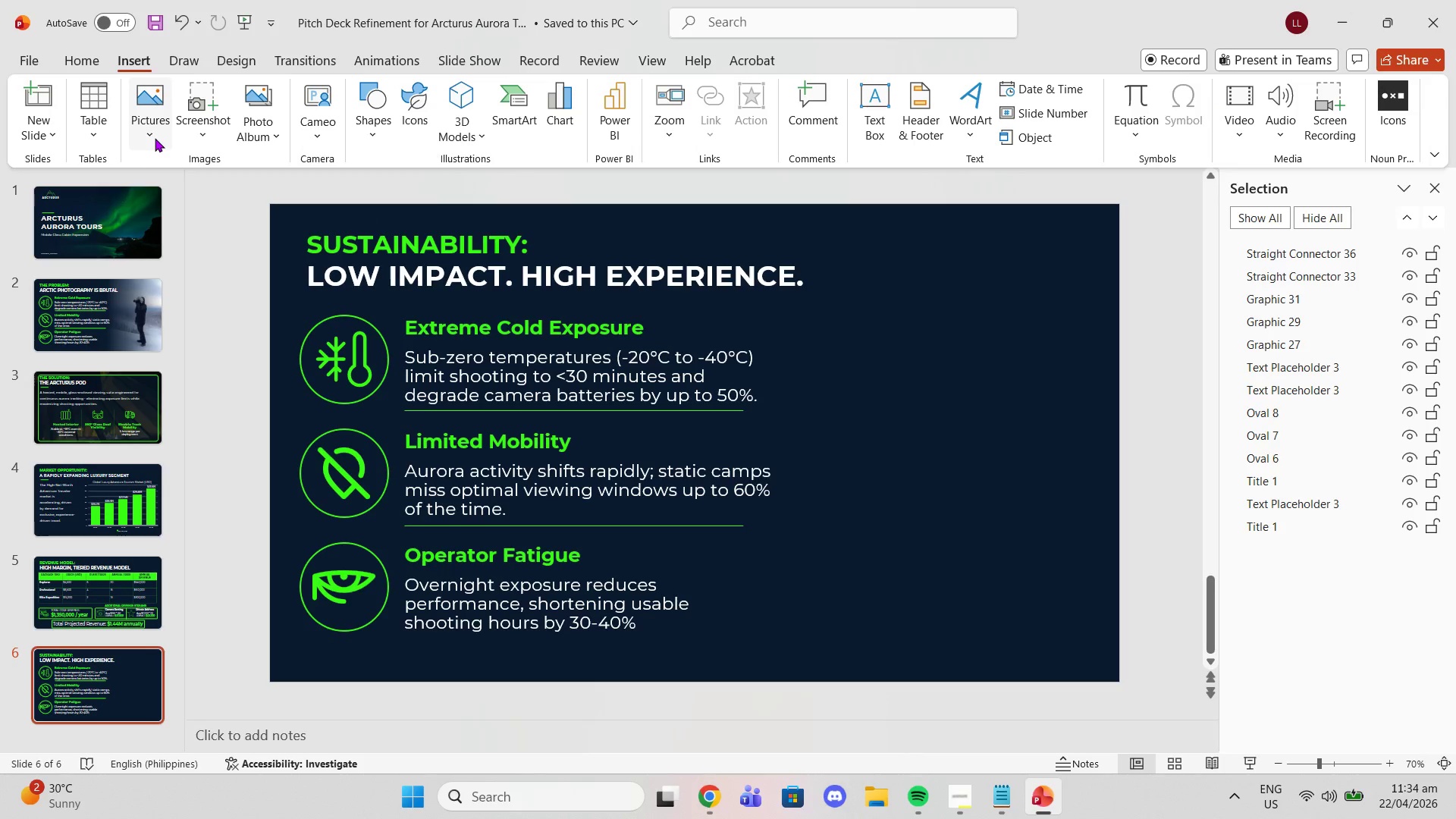 
left_click([155, 136])
 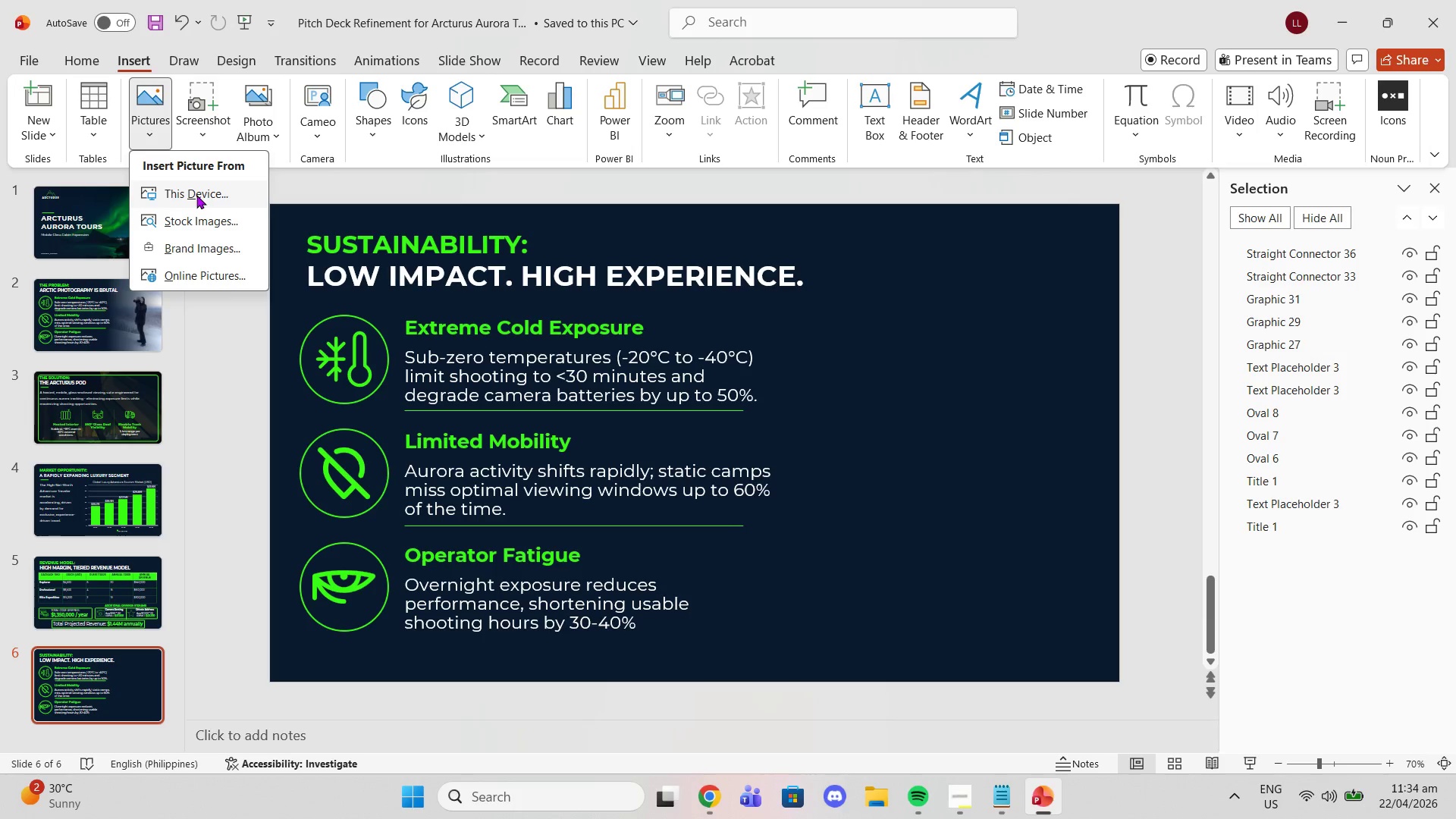 
left_click([196, 195])
 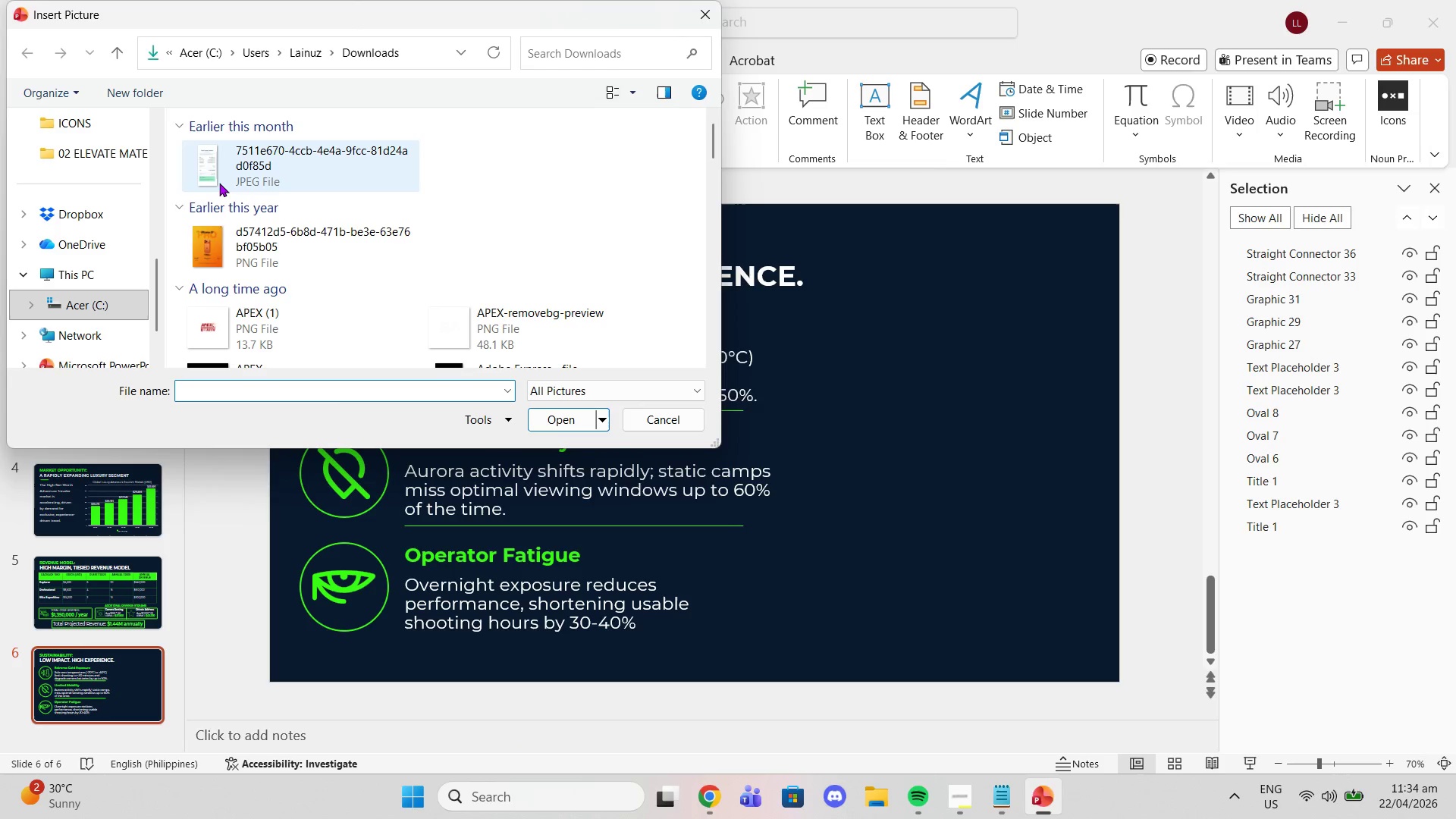 
left_click([227, 155])
 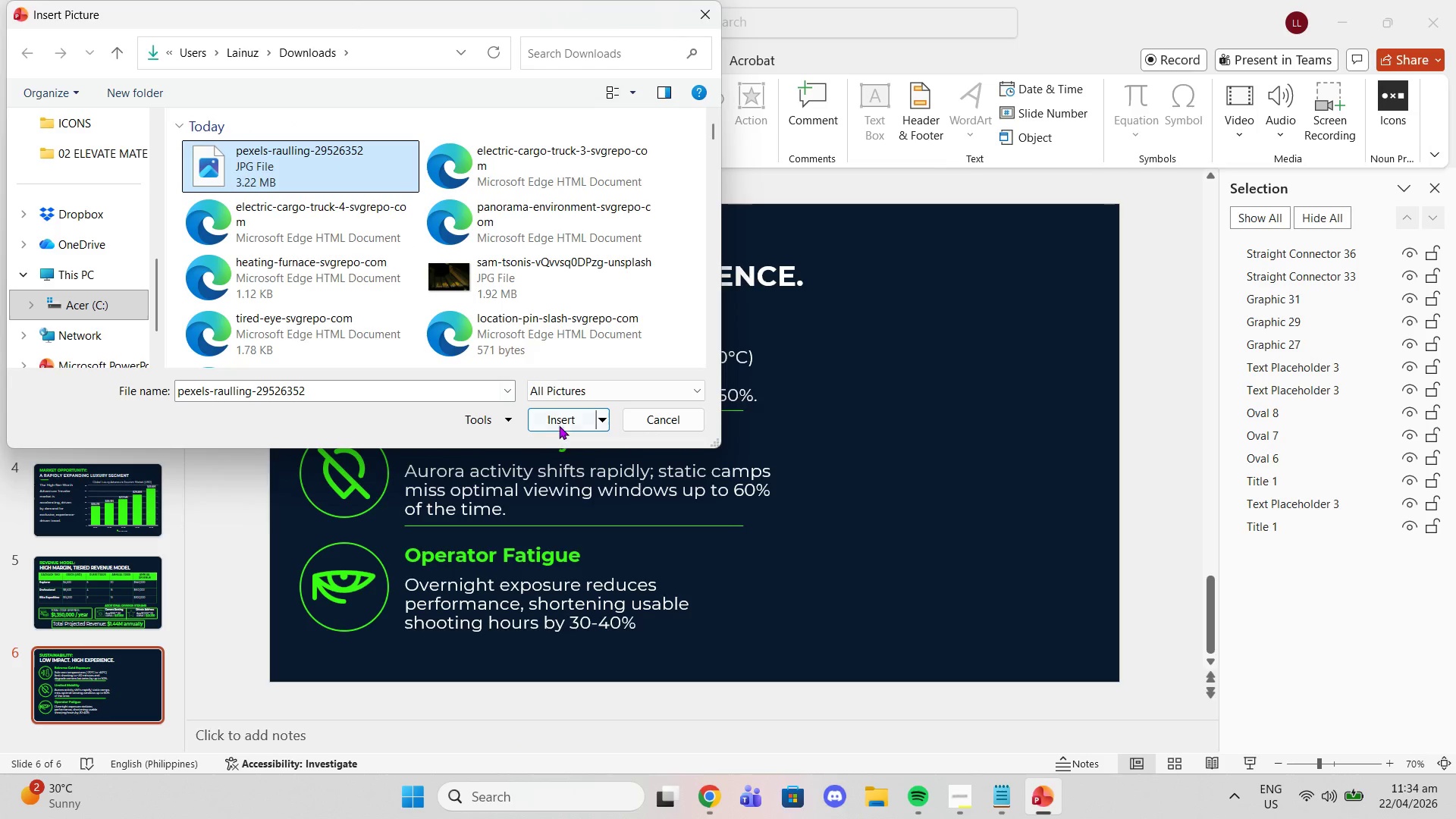 
left_click([559, 424])
 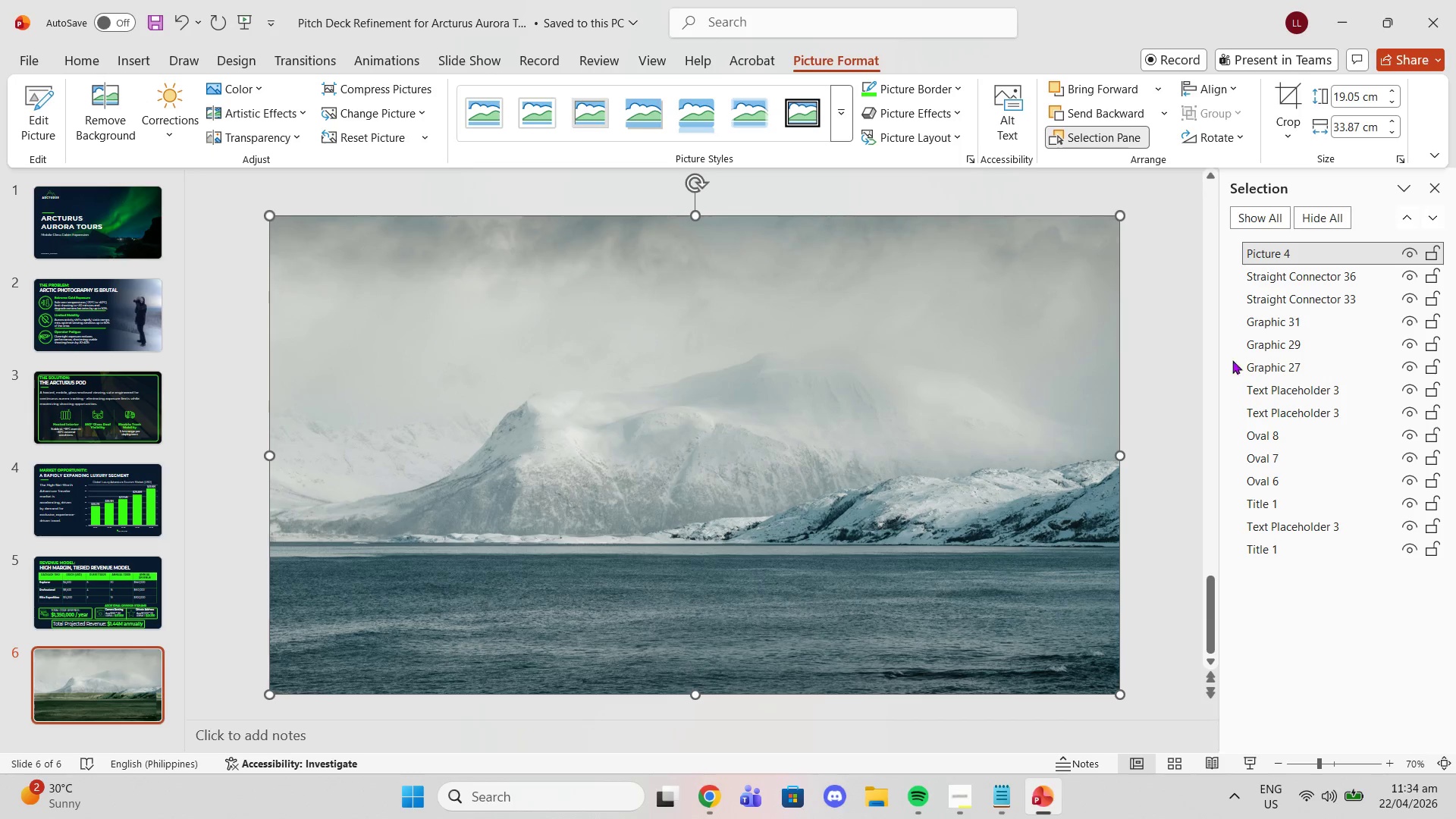 
left_click_drag(start_coordinate=[1257, 256], to_coordinate=[1255, 569])
 